 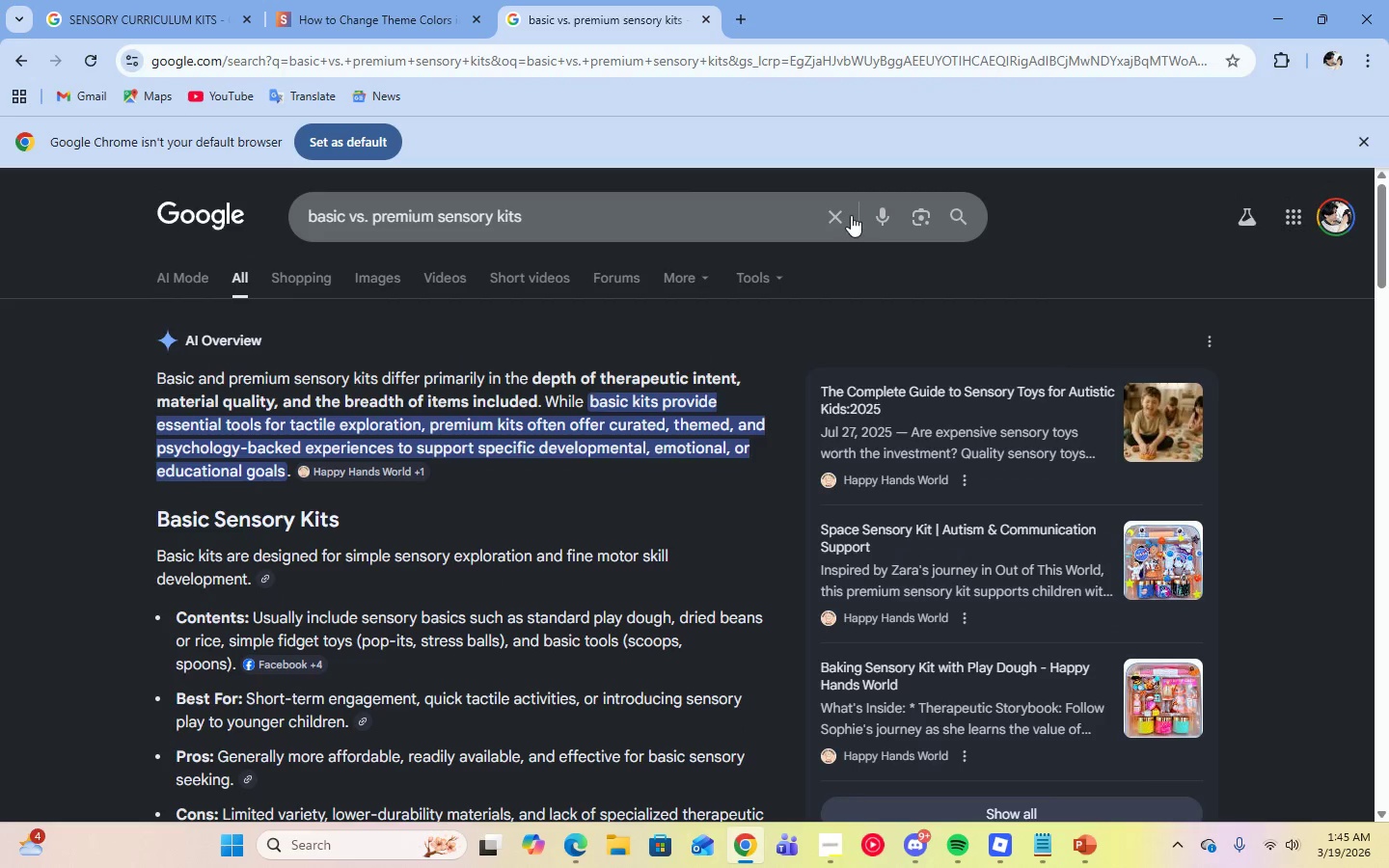 
double_click([740, 215])
 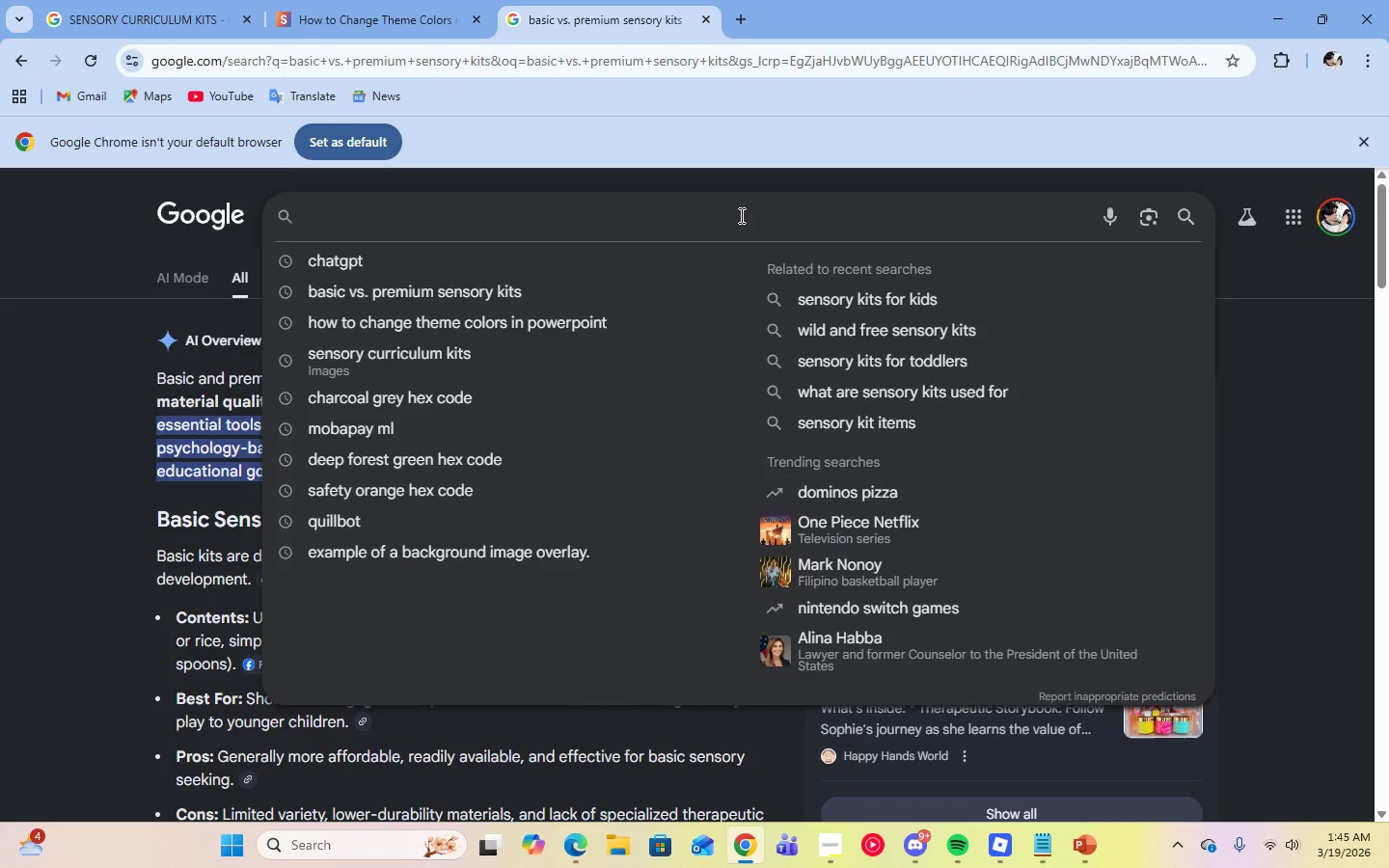 
type(muted primary)
 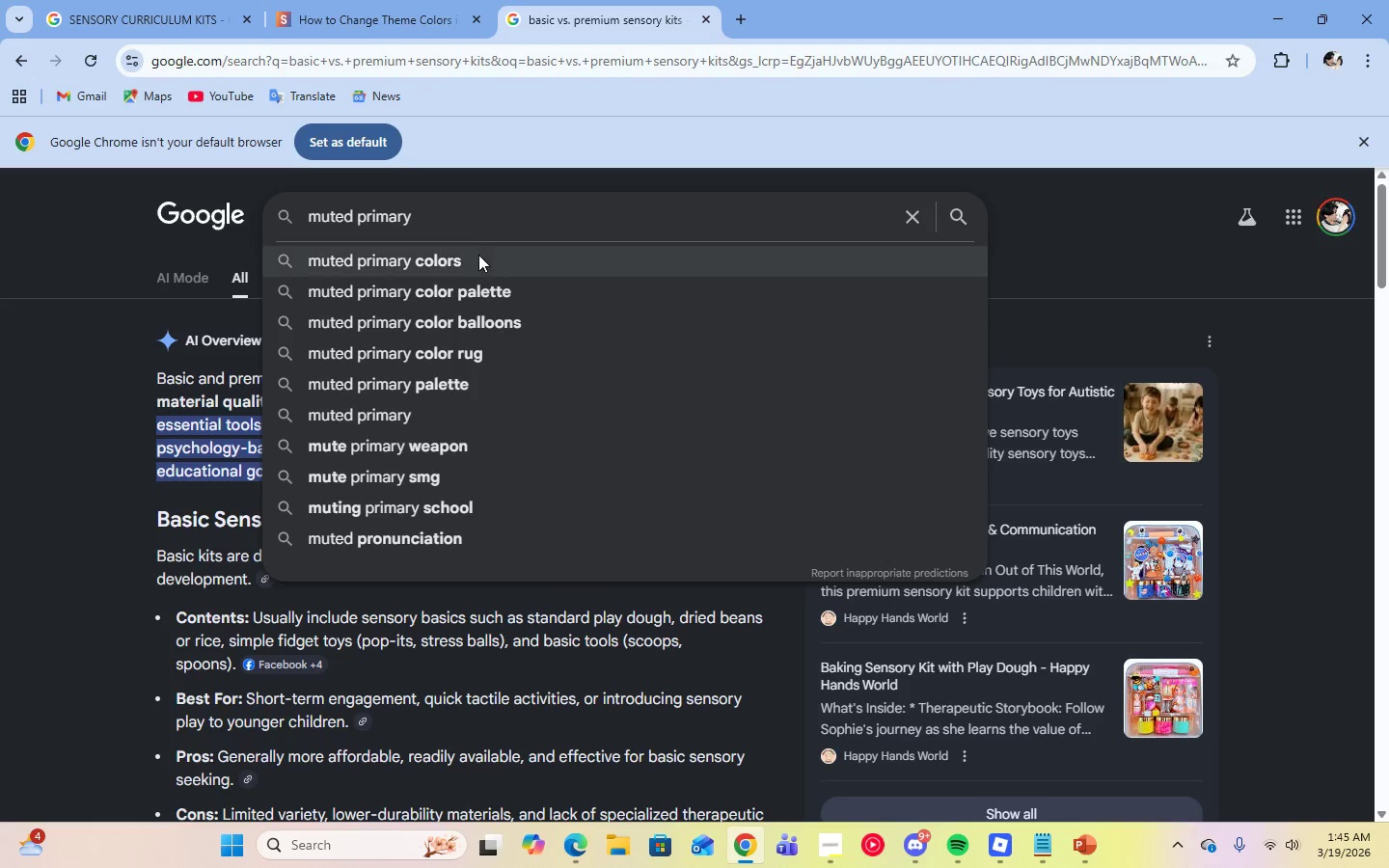 
left_click([476, 285])
 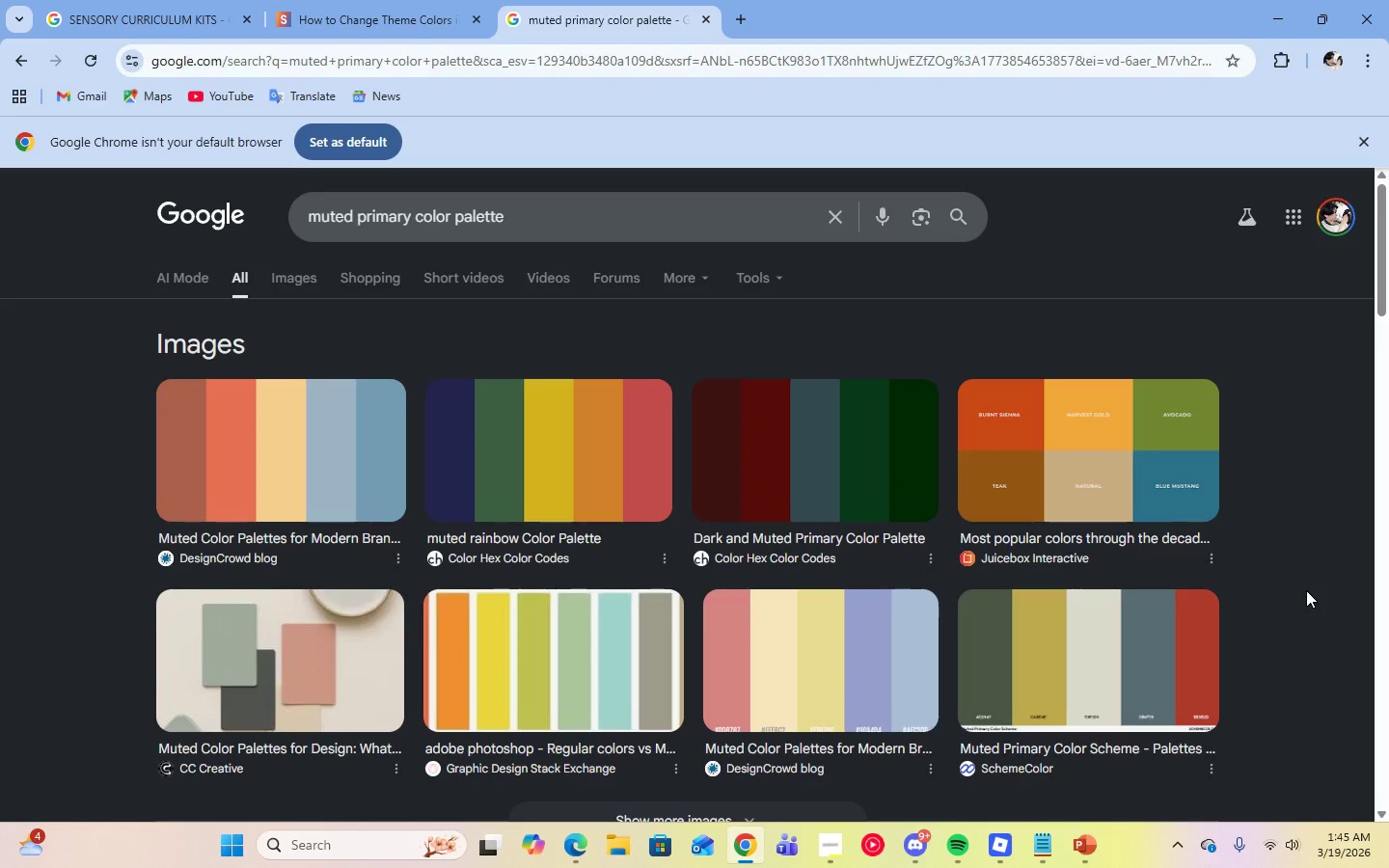 
scroll: coordinate [1306, 590], scroll_direction: down, amount: 4.0
 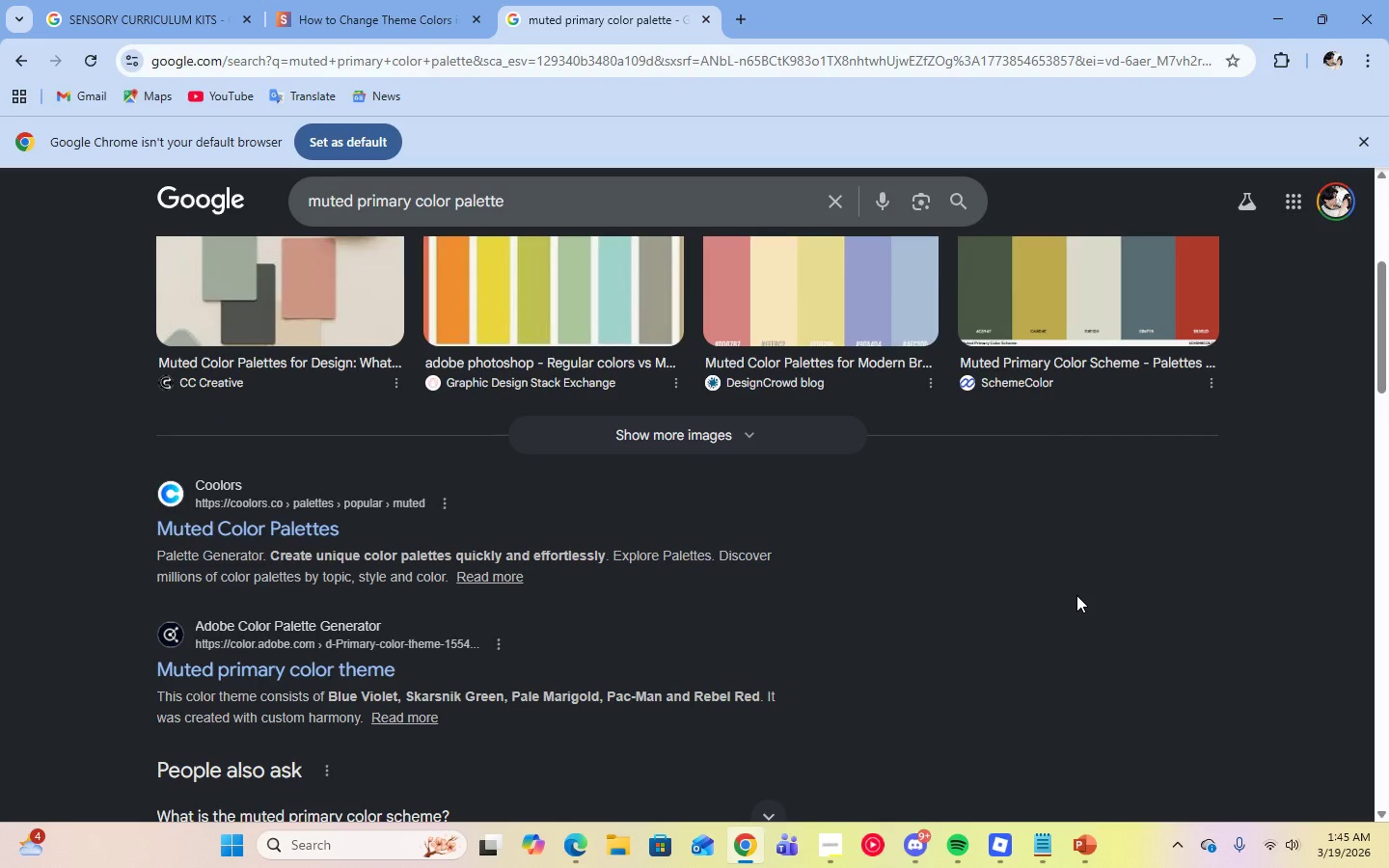 
scroll: coordinate [1290, 667], scroll_direction: up, amount: 5.0
 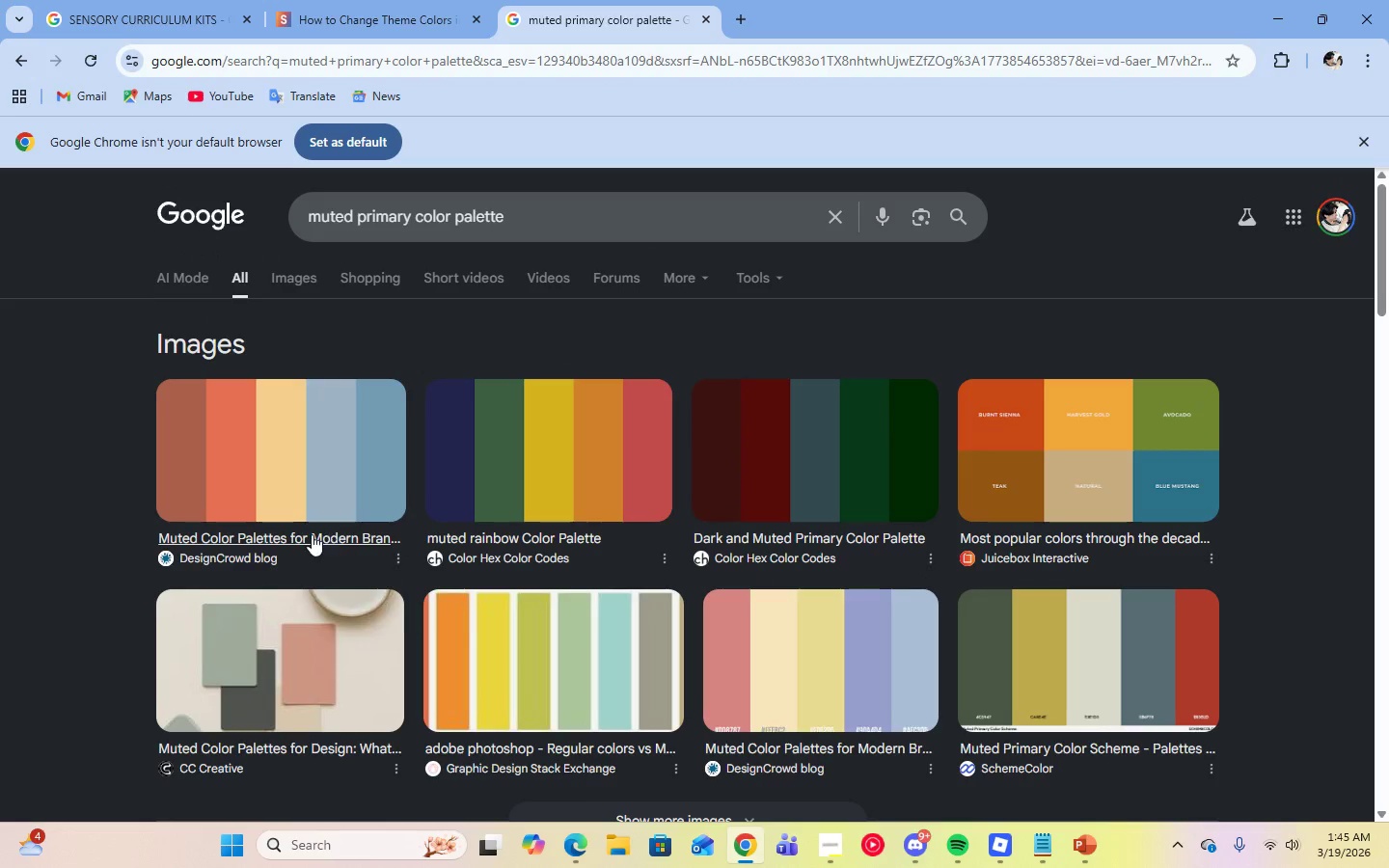 
scroll: coordinate [311, 543], scroll_direction: down, amount: 5.0
 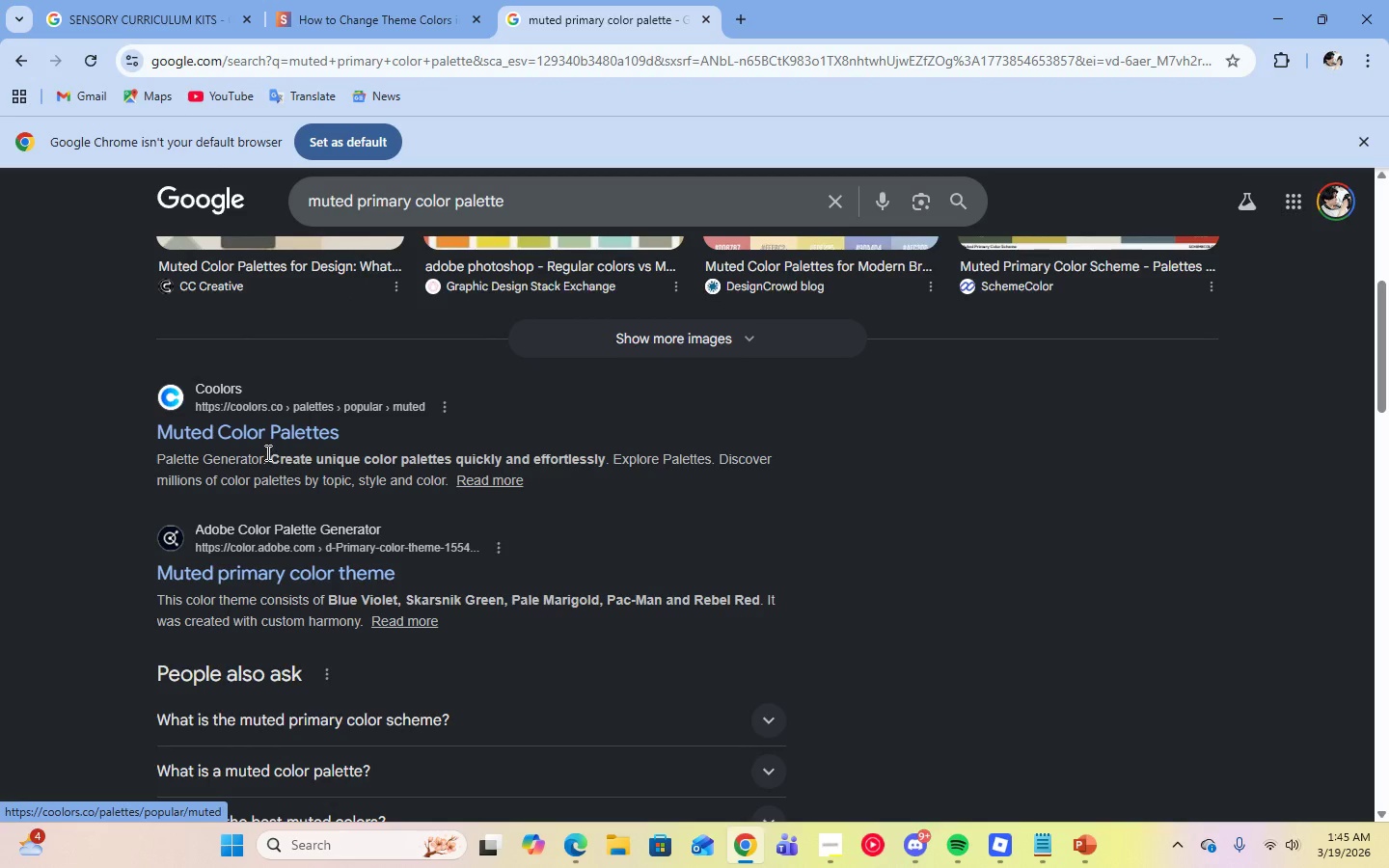 
left_click([266, 438])
 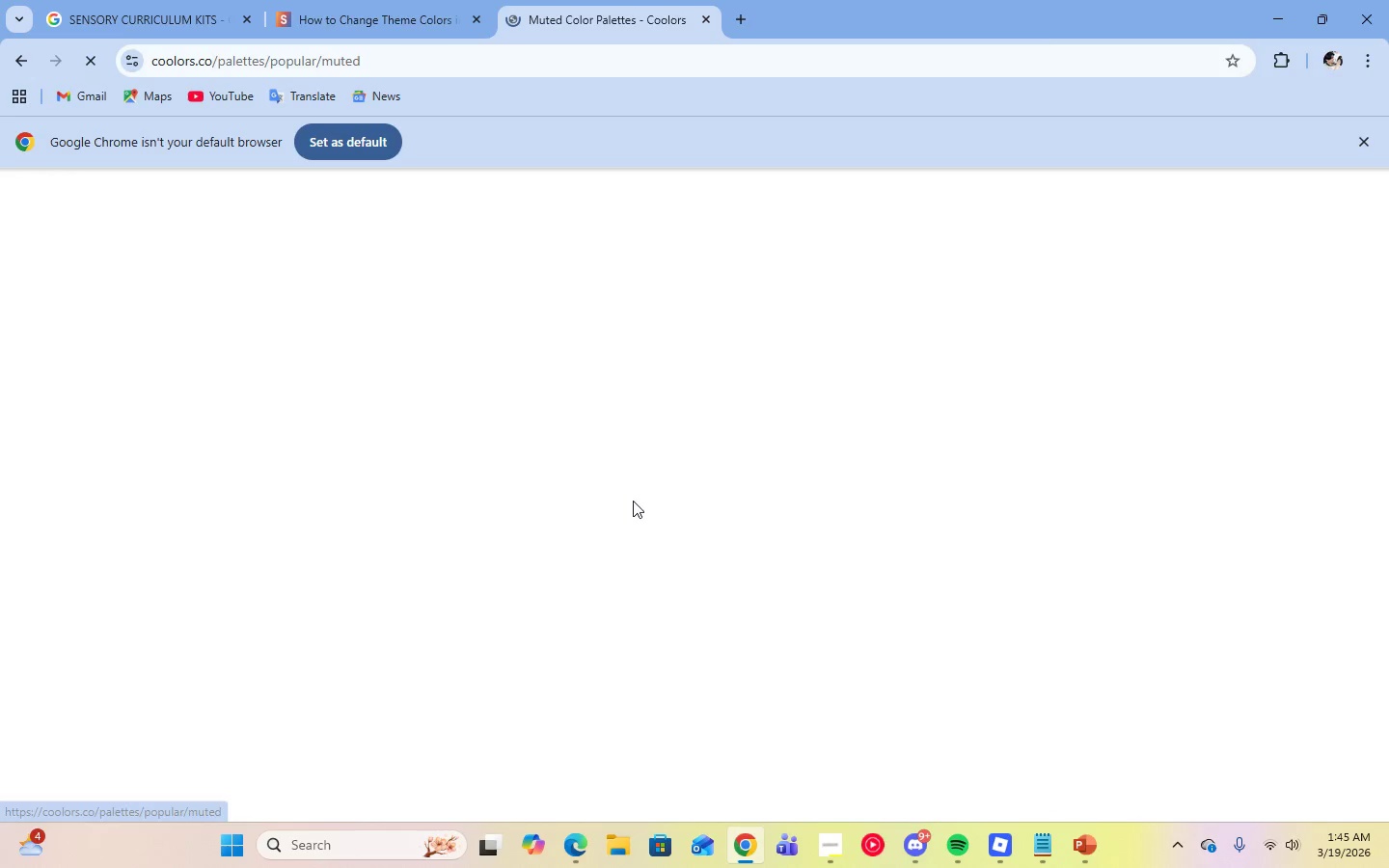 
mouse_move([943, 577])
 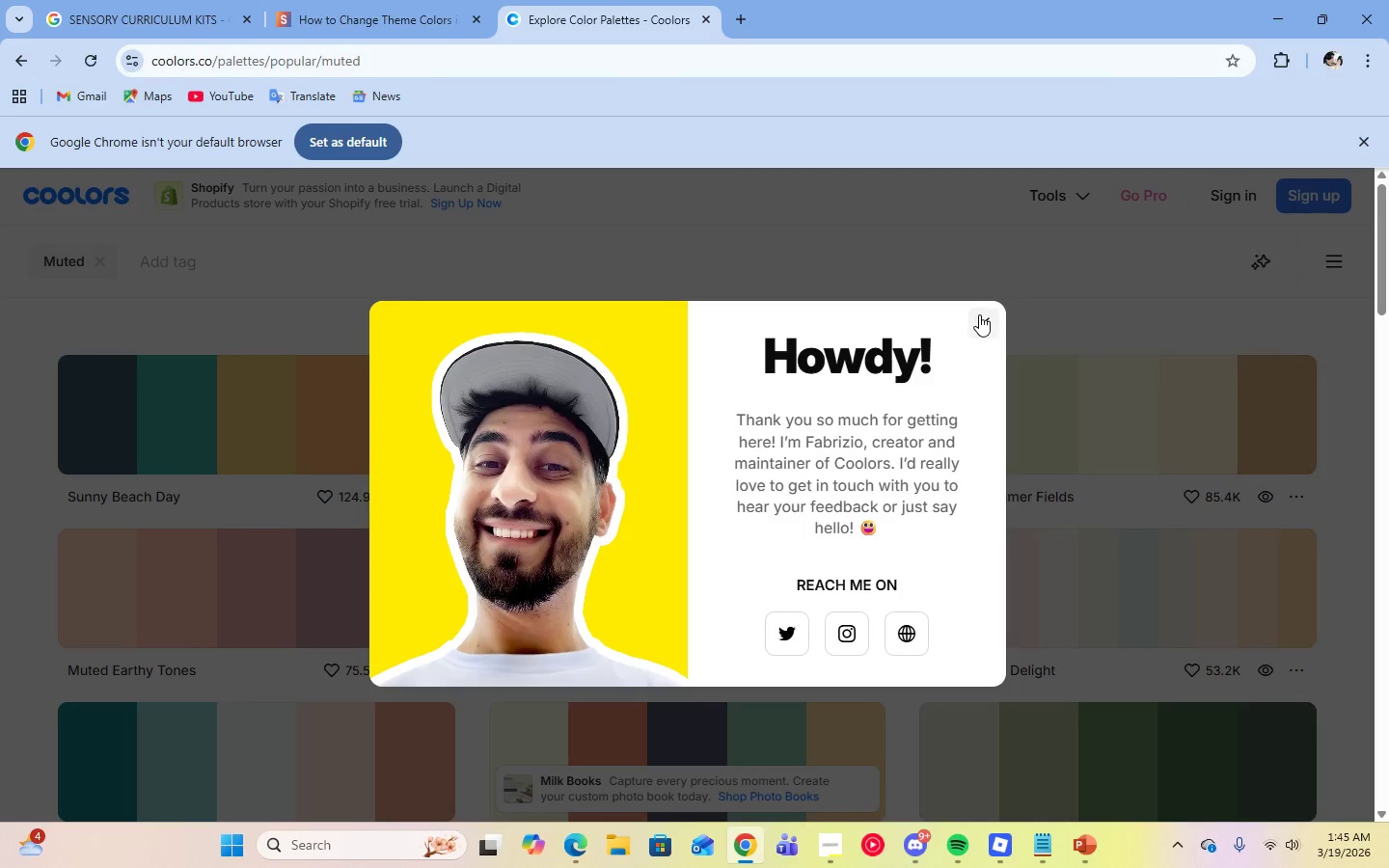 
left_click([977, 315])
 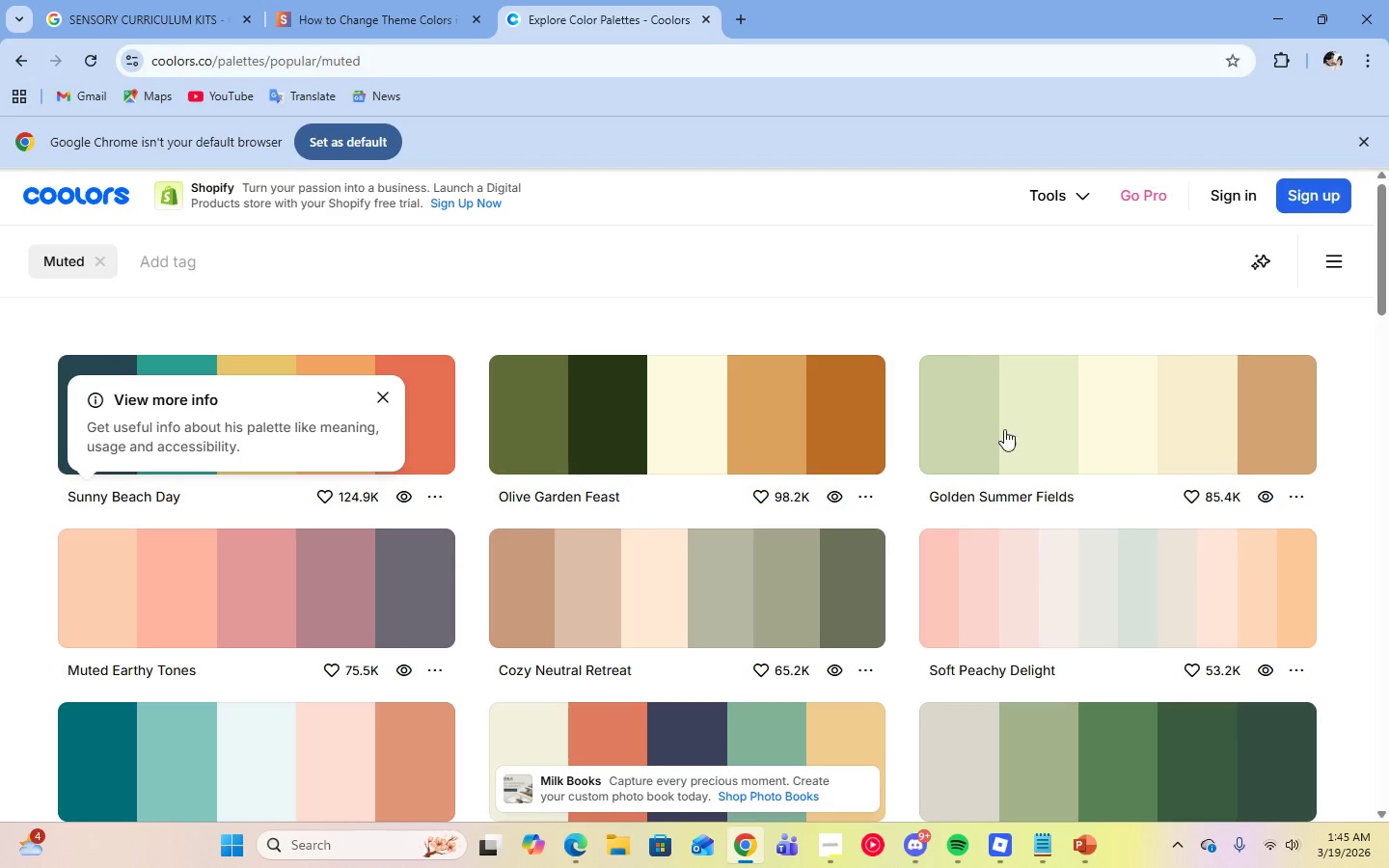 
scroll: coordinate [1037, 591], scroll_direction: down, amount: 4.0
 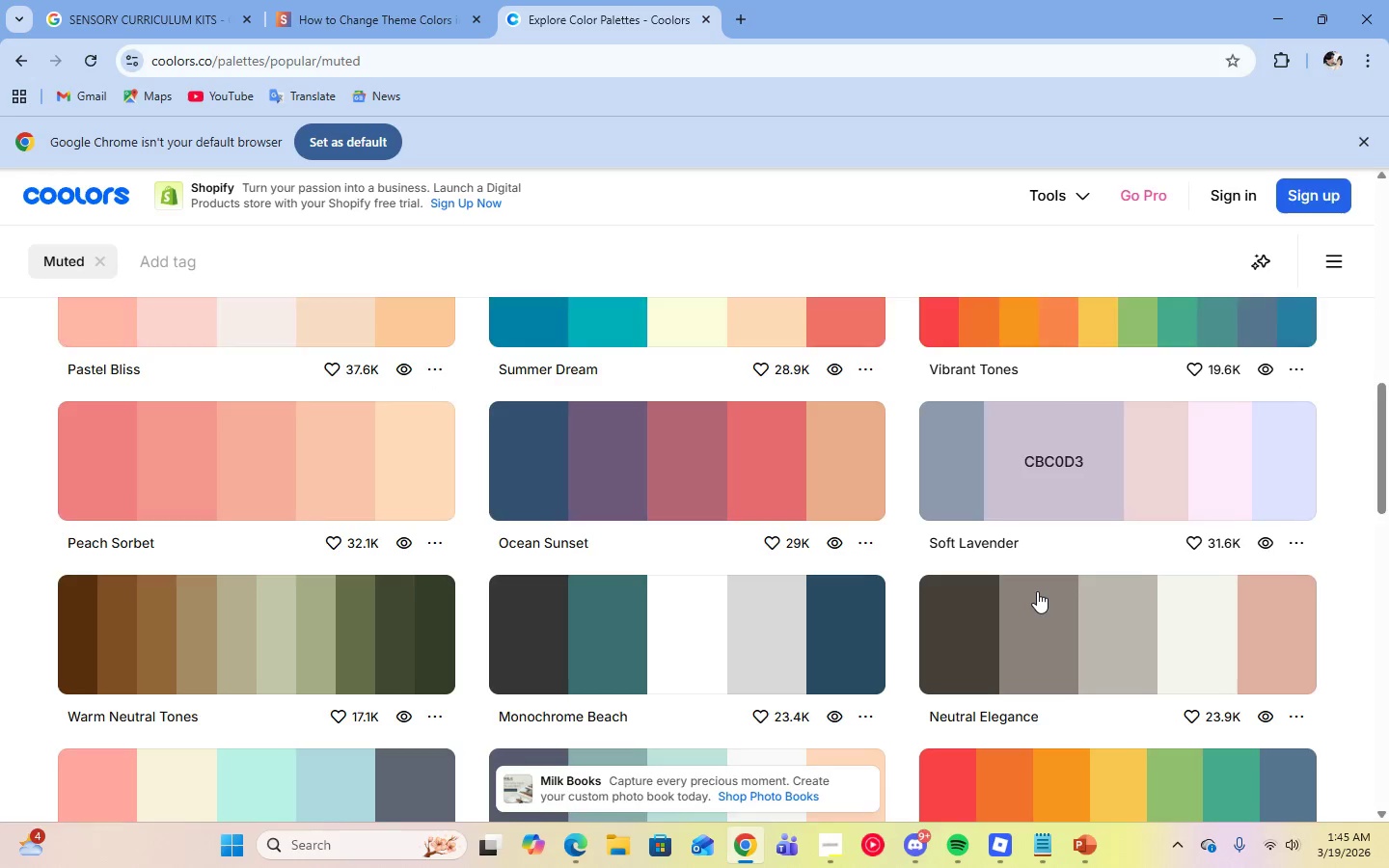 
scroll: coordinate [1037, 583], scroll_direction: up, amount: 1.0
 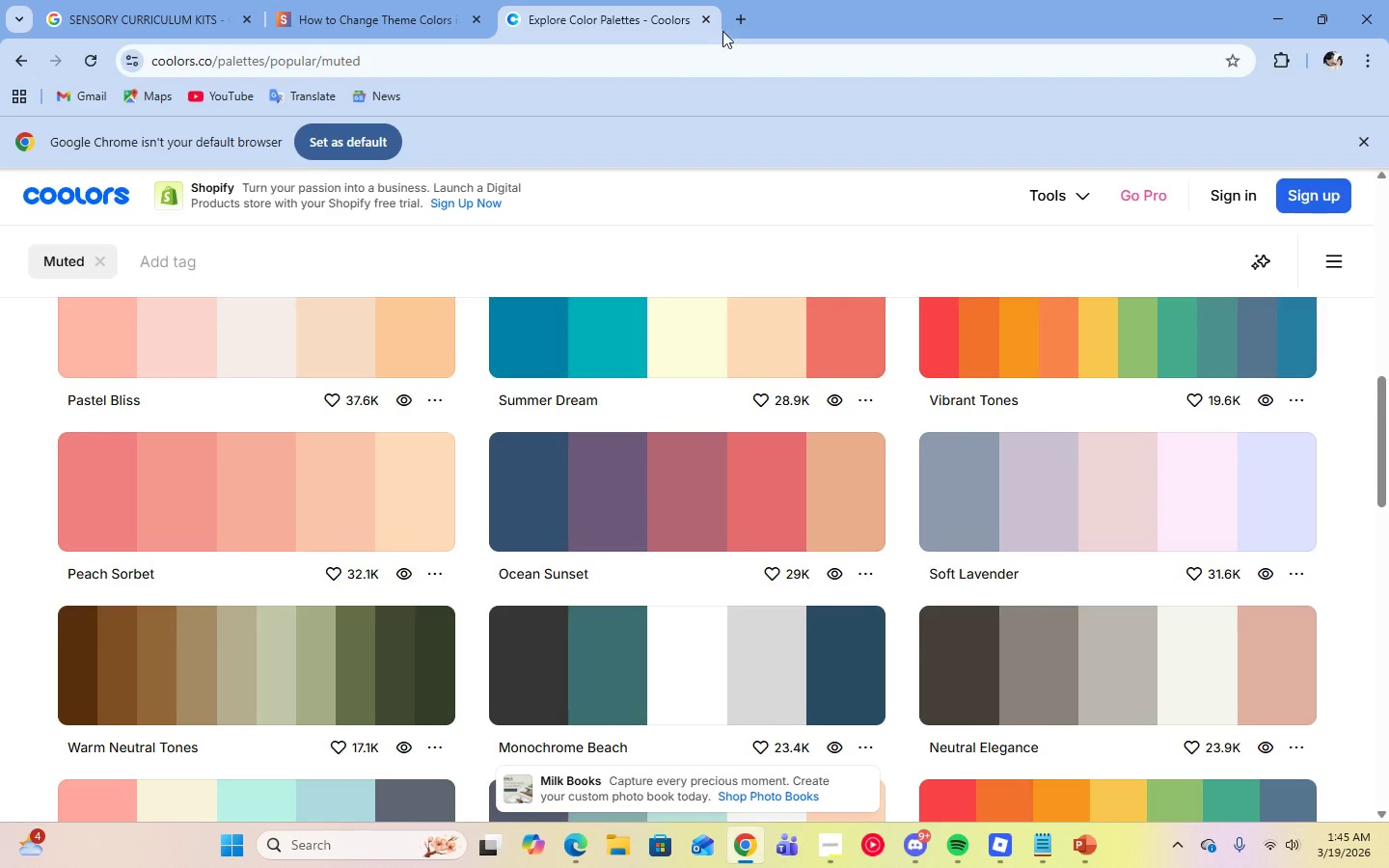 
left_click([731, 28])
 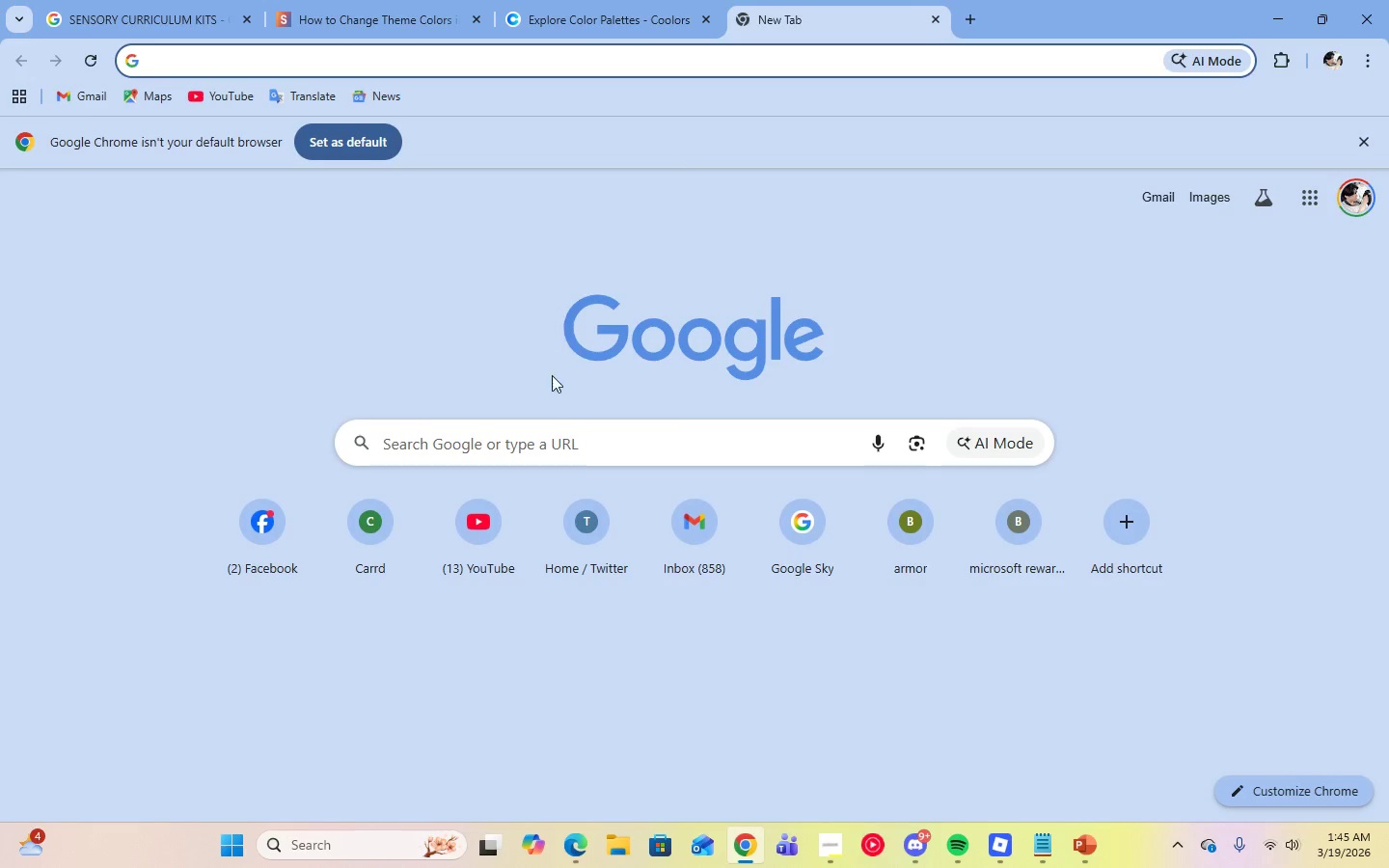 
left_click([562, 442])
 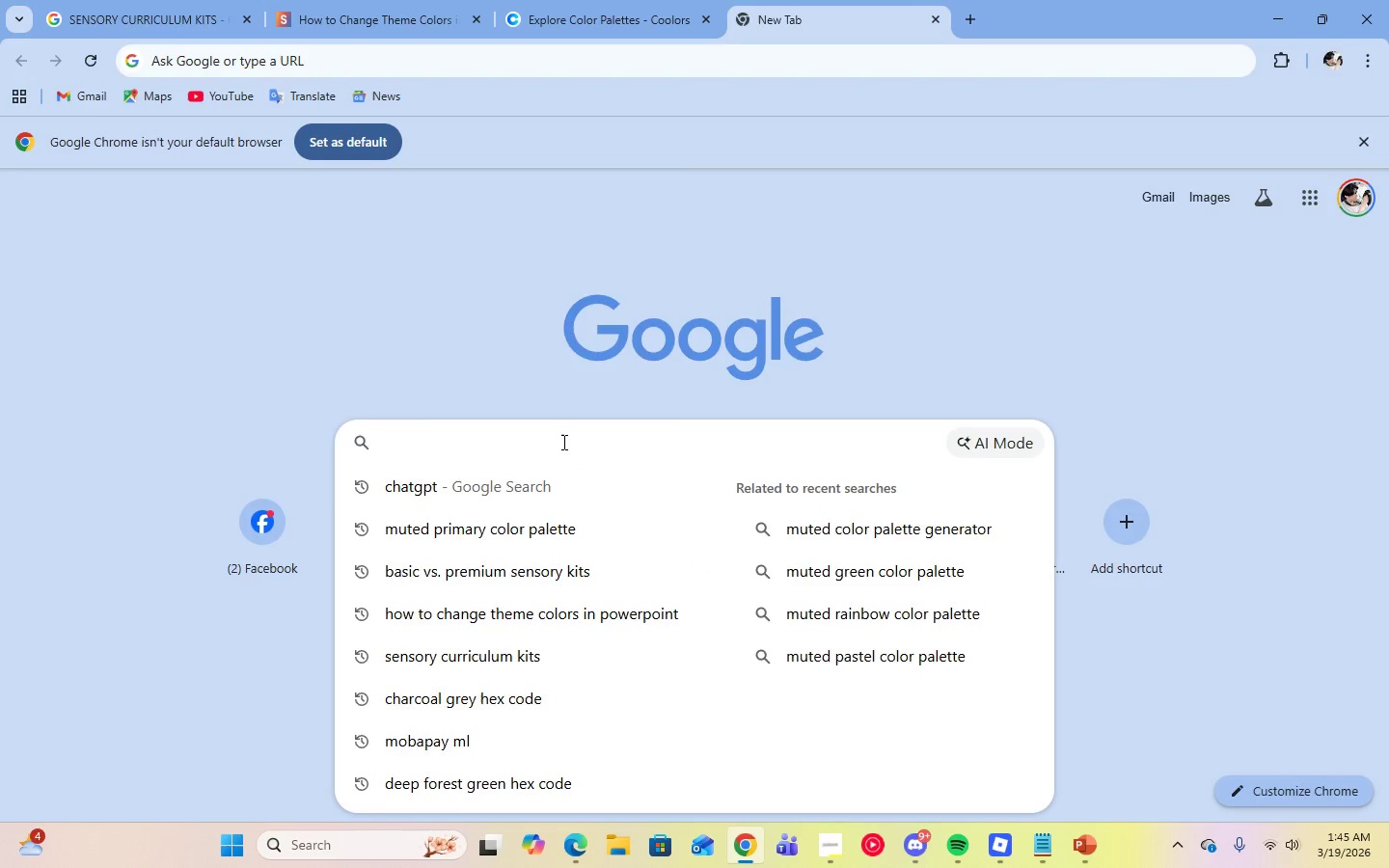 
type(primar)
 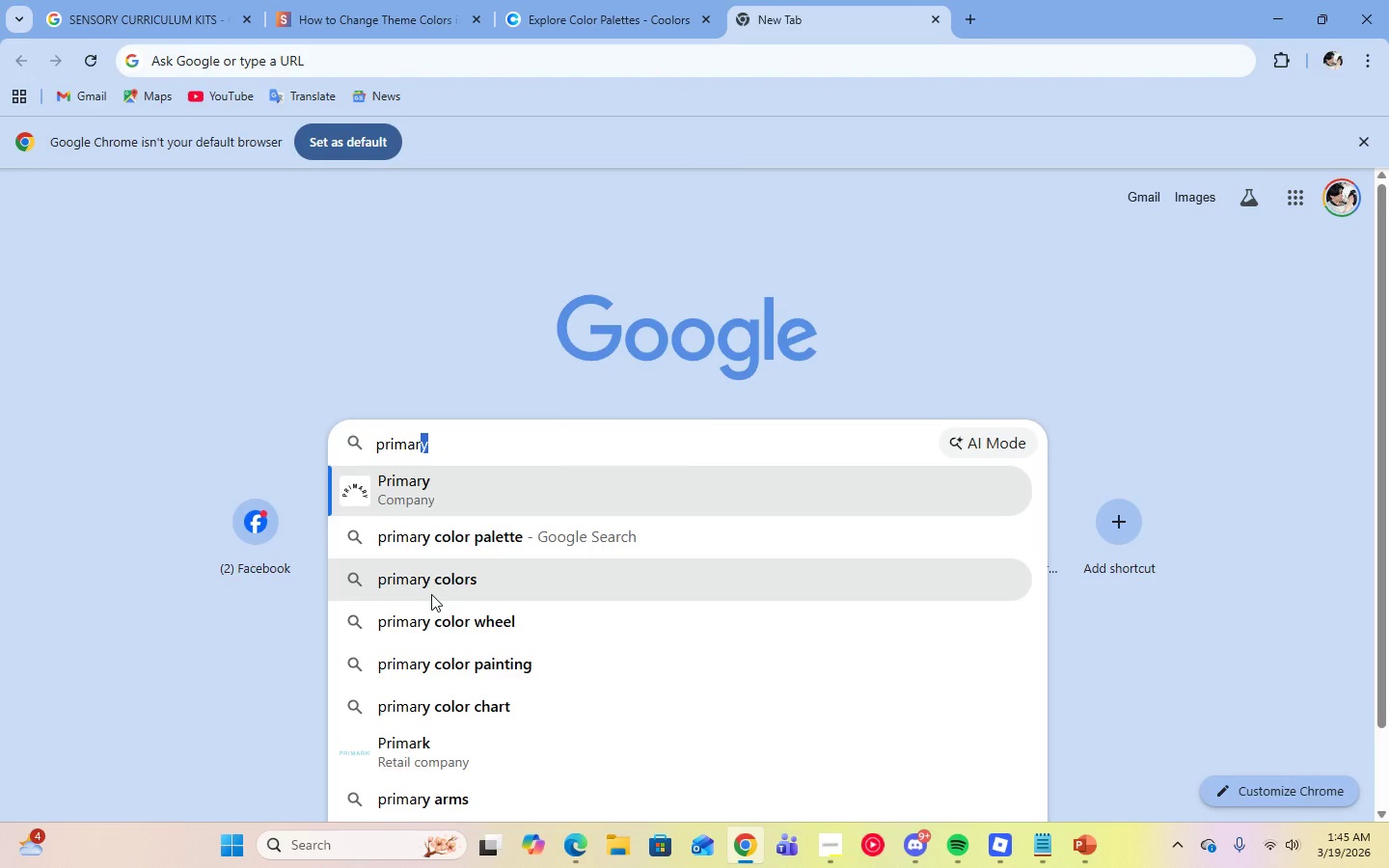 
left_click([431, 594])
 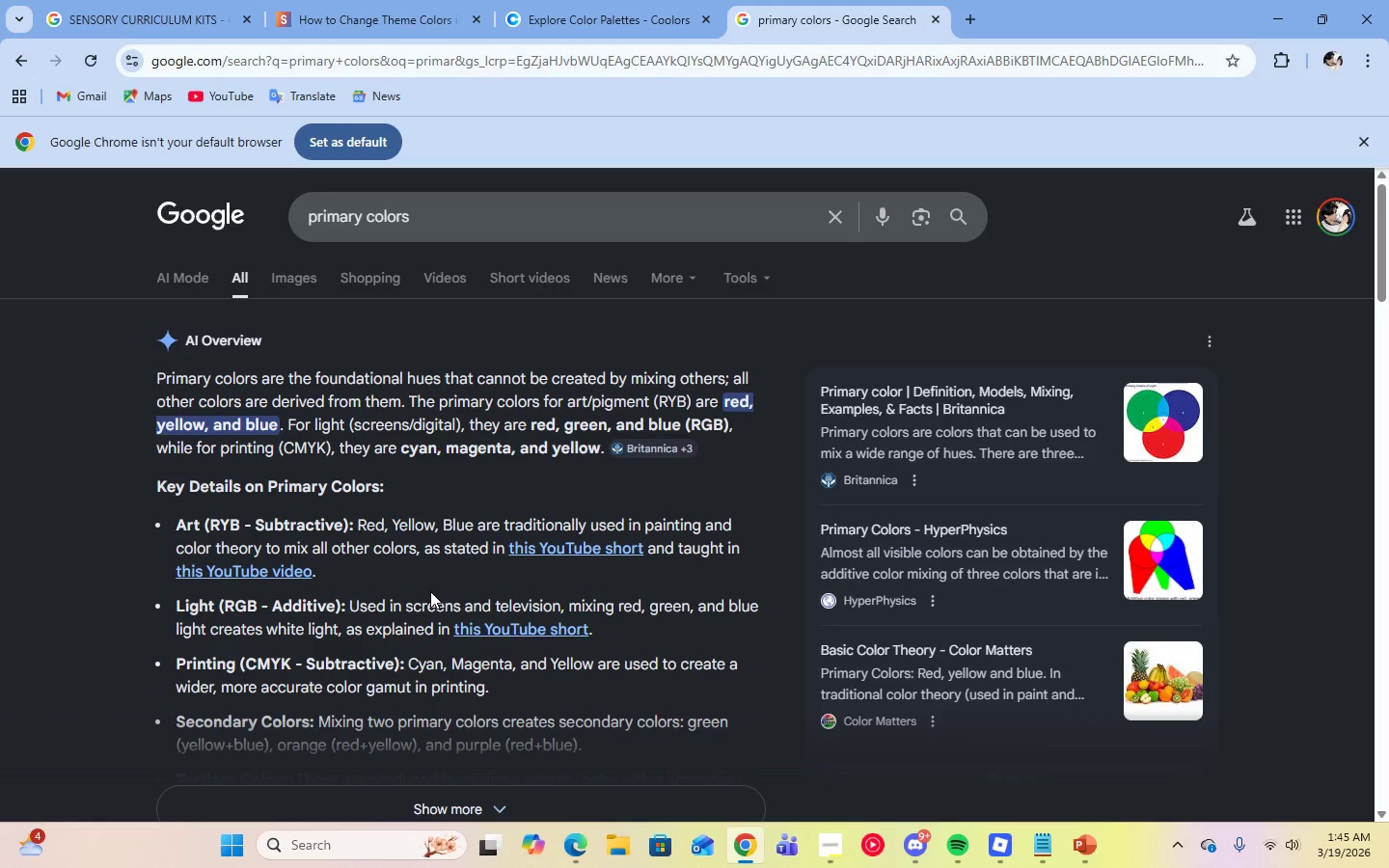 
scroll: coordinate [478, 593], scroll_direction: down, amount: 1.0
 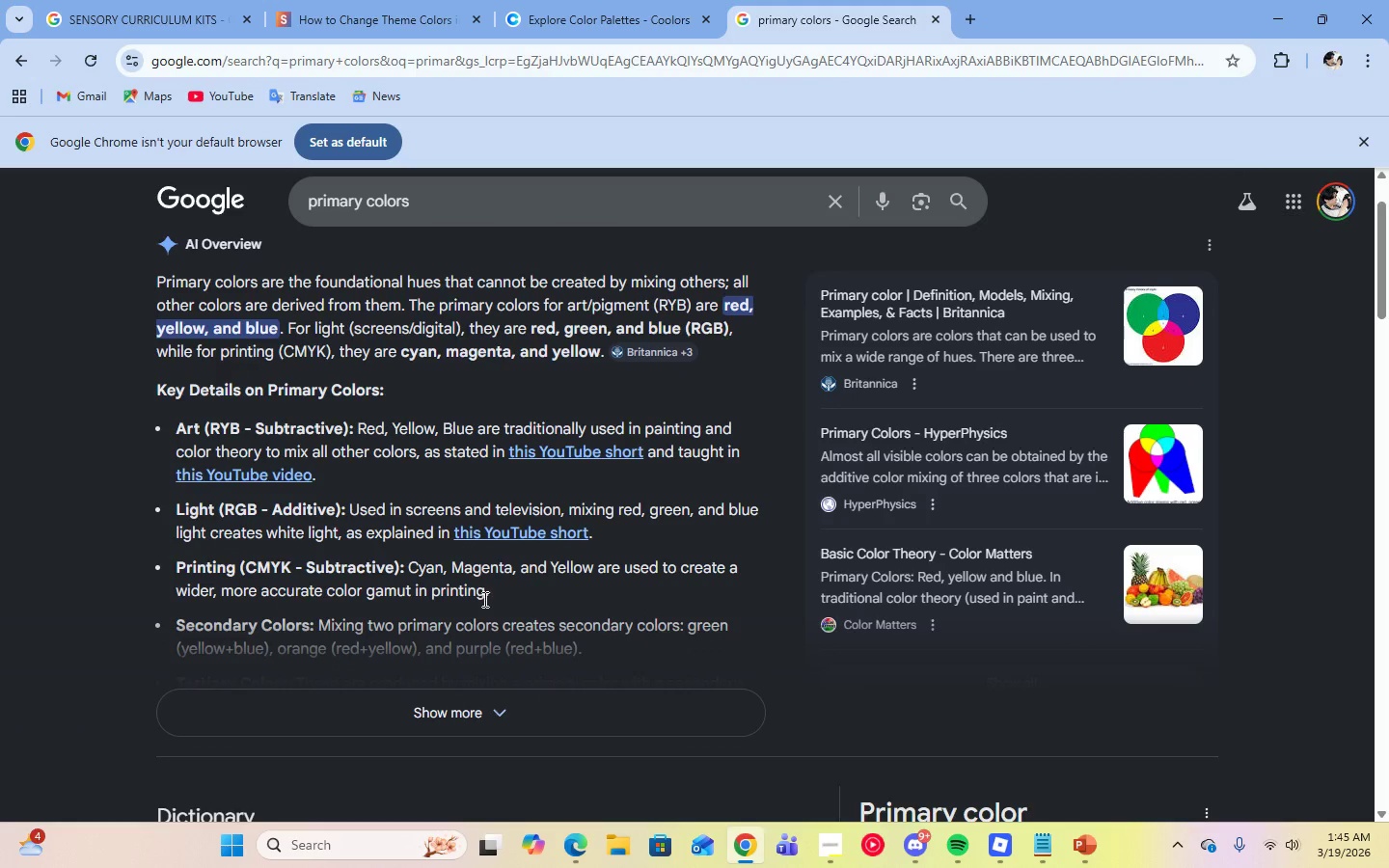 
wait(8.3)
 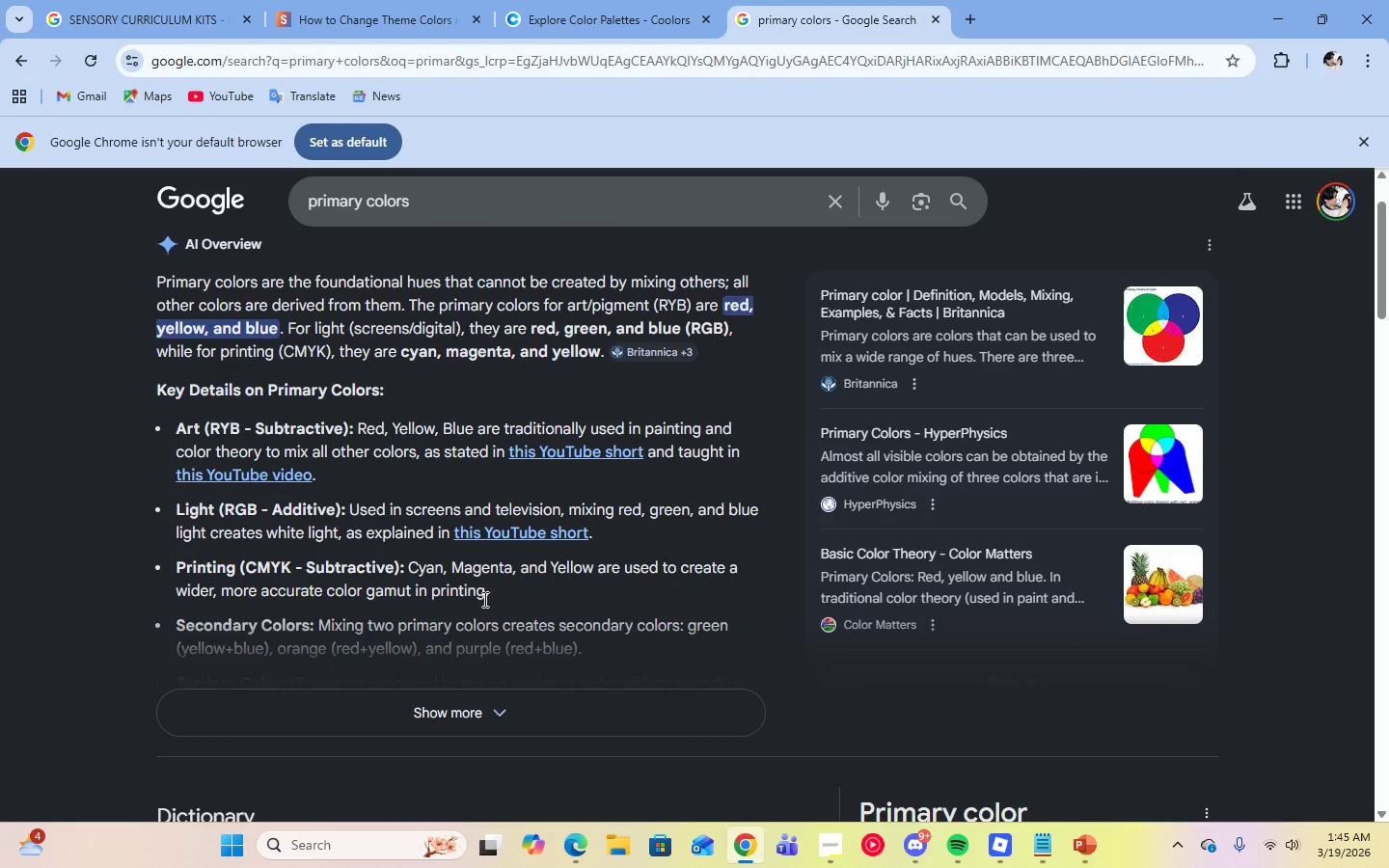 
left_click([643, 9])
 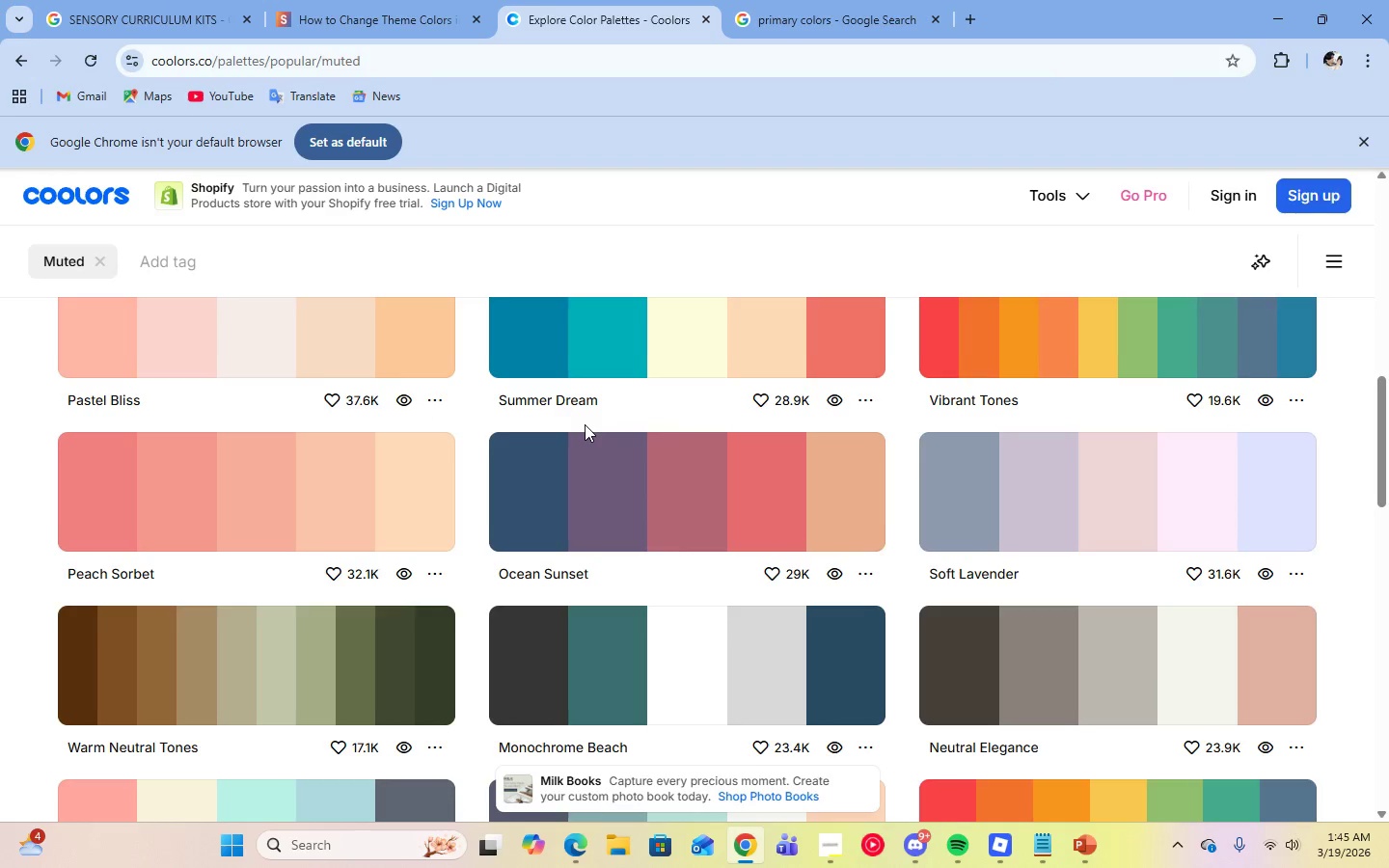 
scroll: coordinate [584, 420], scroll_direction: up, amount: 8.0
 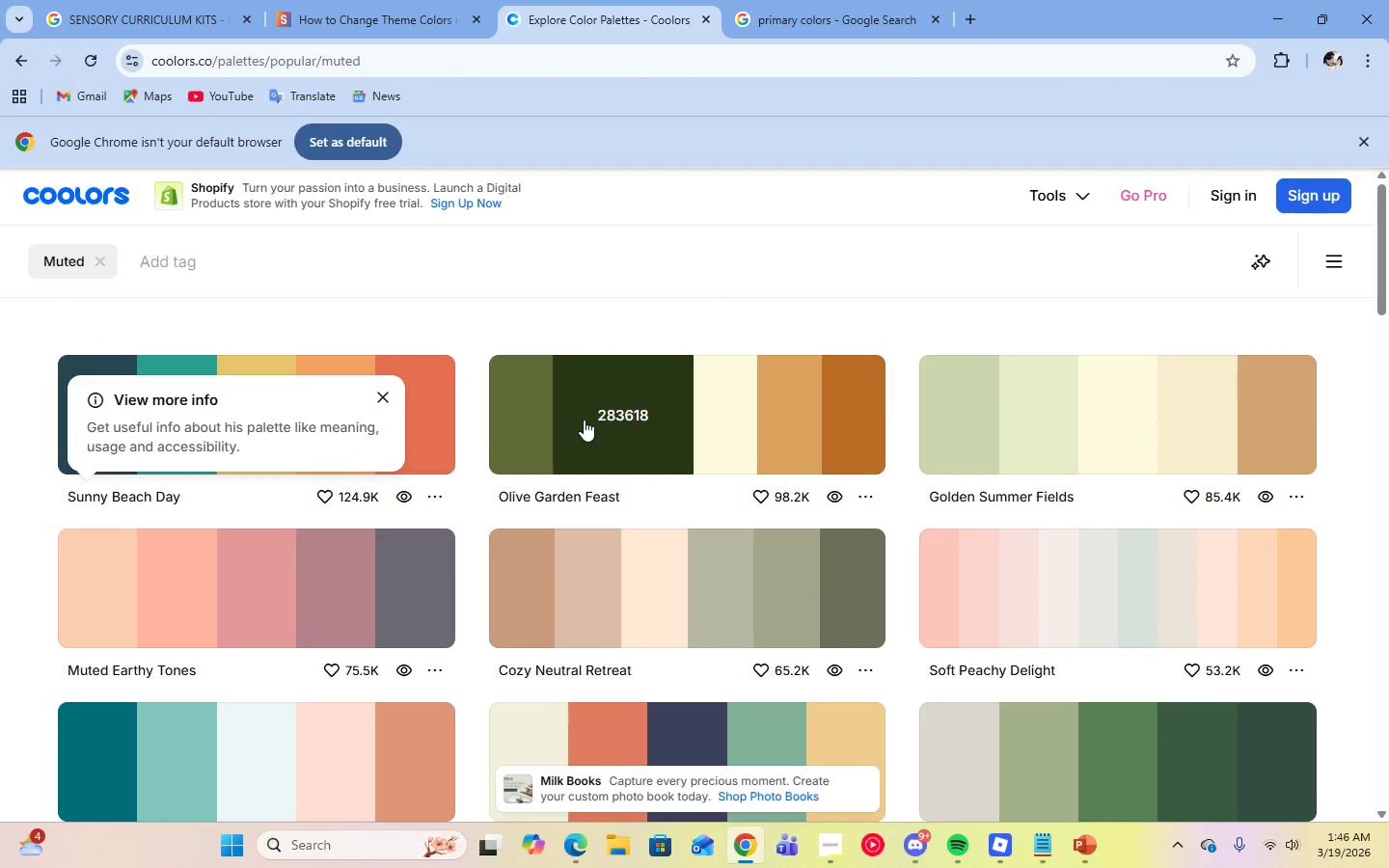 
scroll: coordinate [584, 420], scroll_direction: down, amount: 3.0
 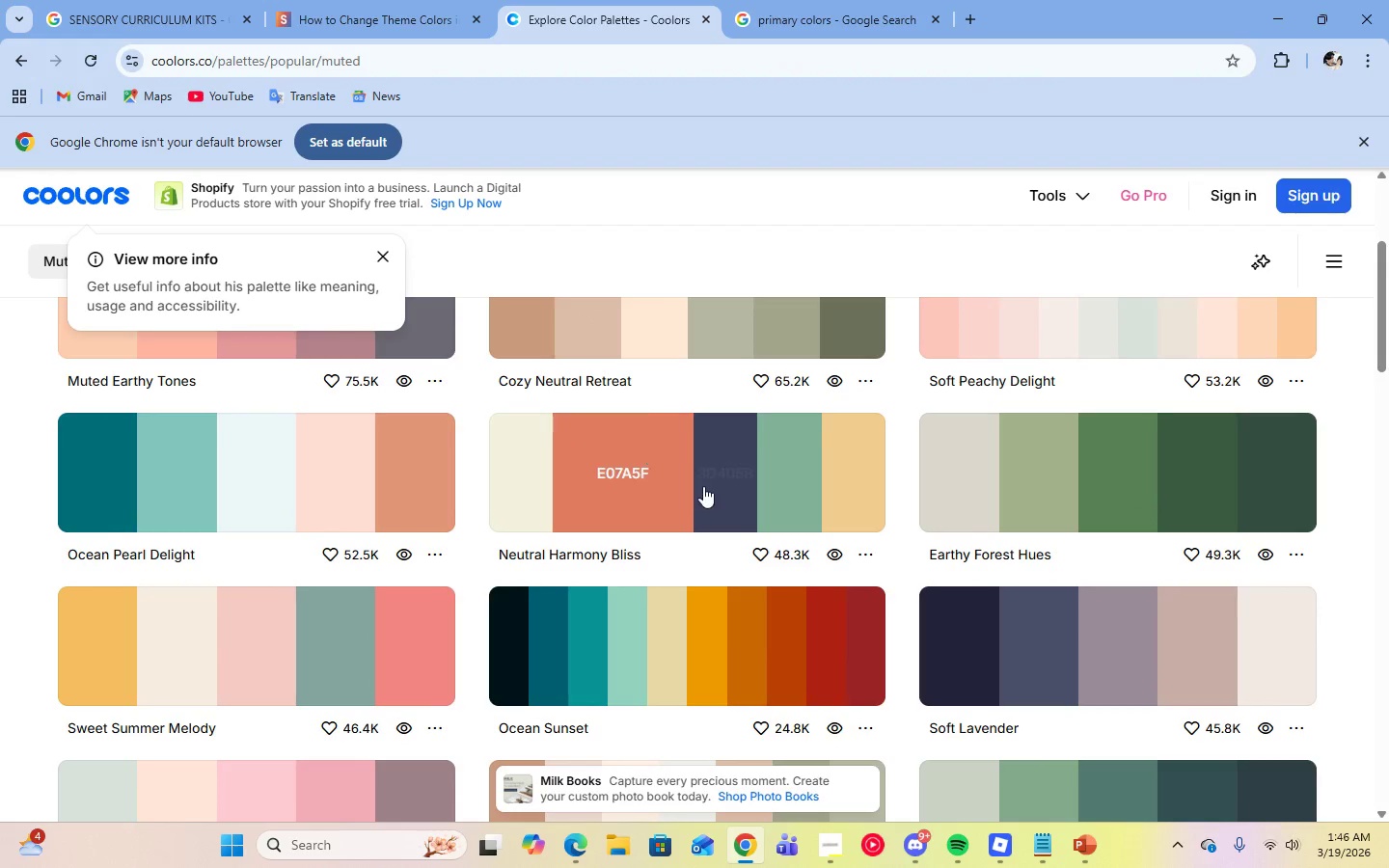 
scroll: coordinate [704, 481], scroll_direction: up, amount: 5.0
 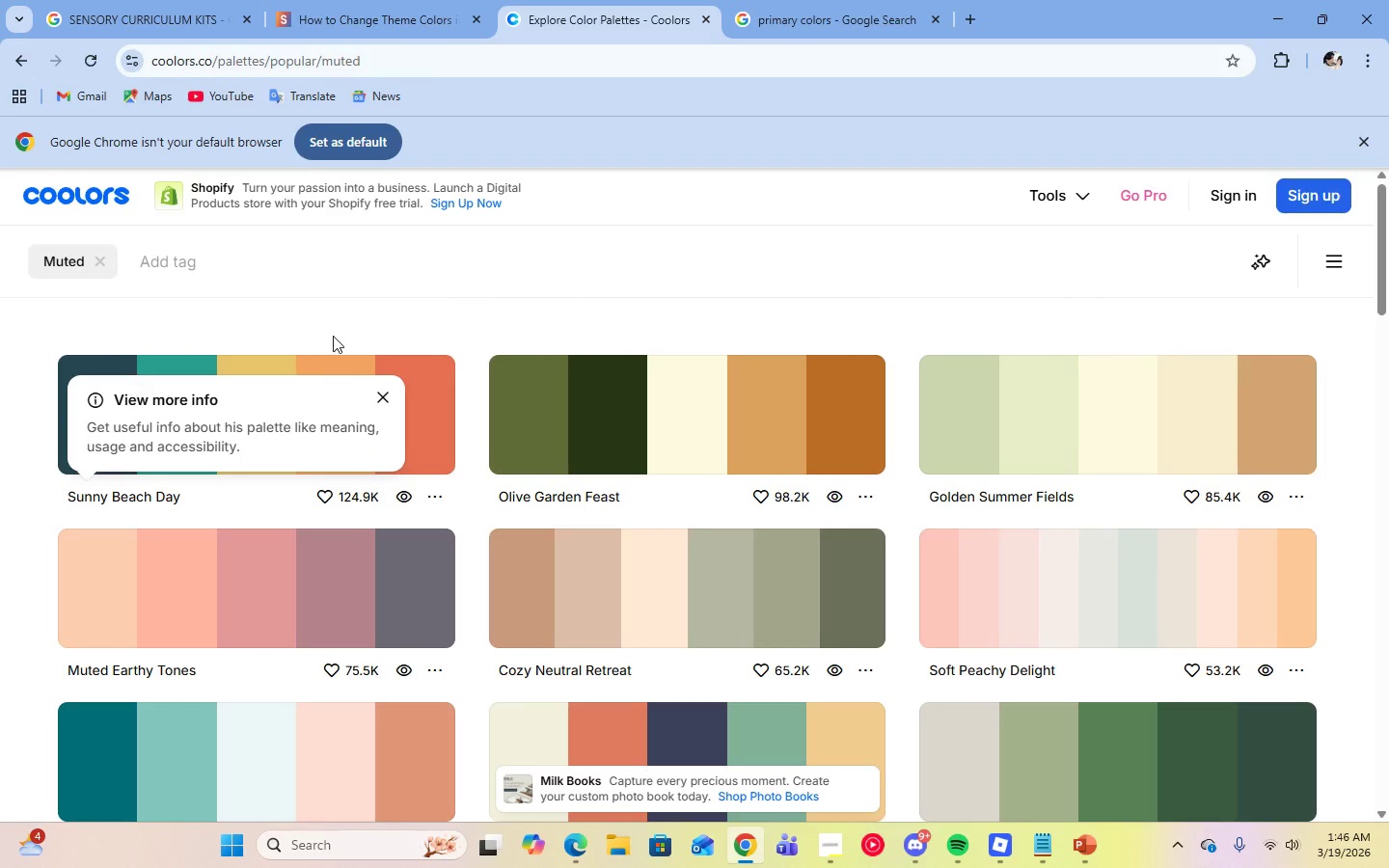 
left_click([689, 291])
 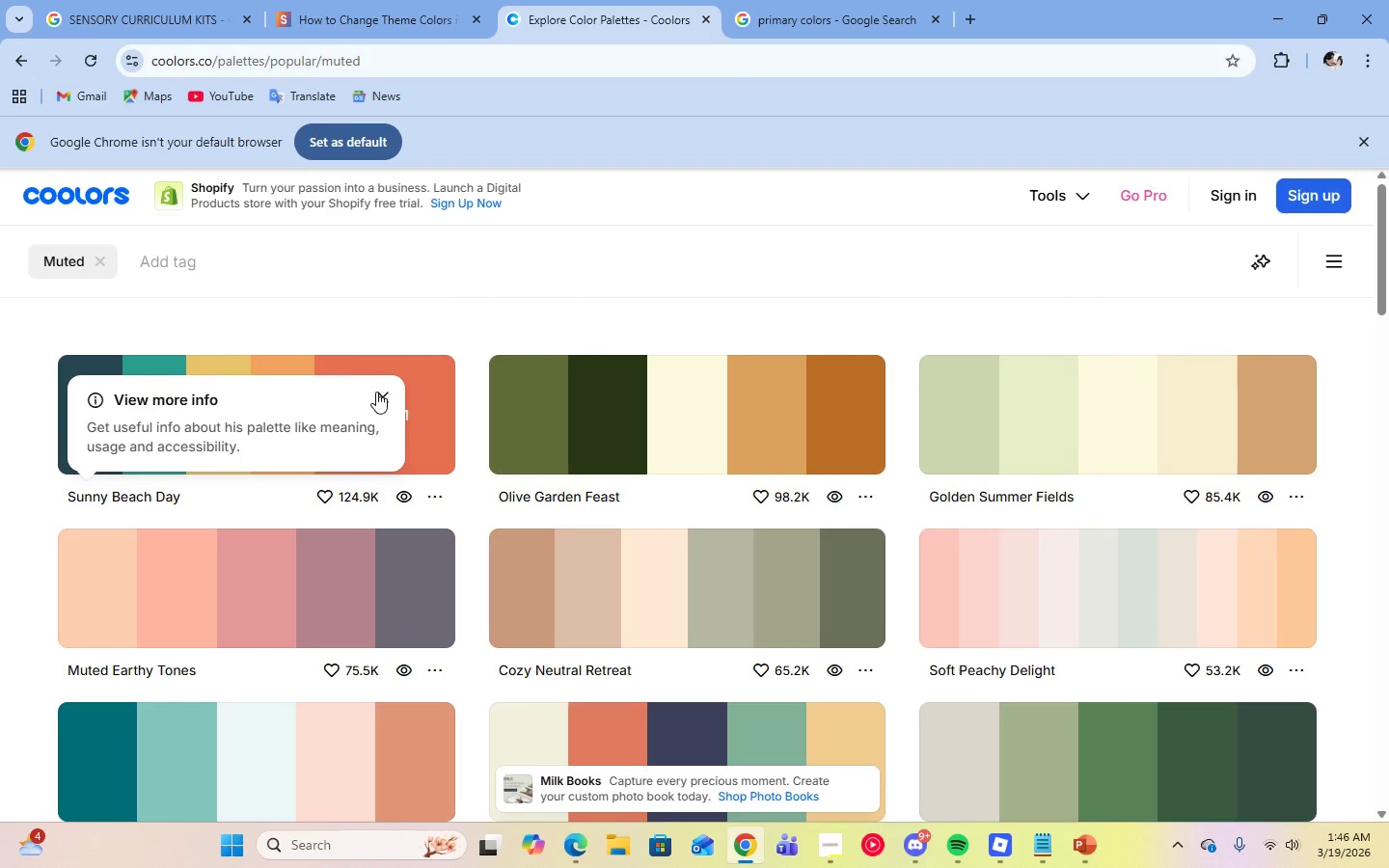 
left_click([381, 393])
 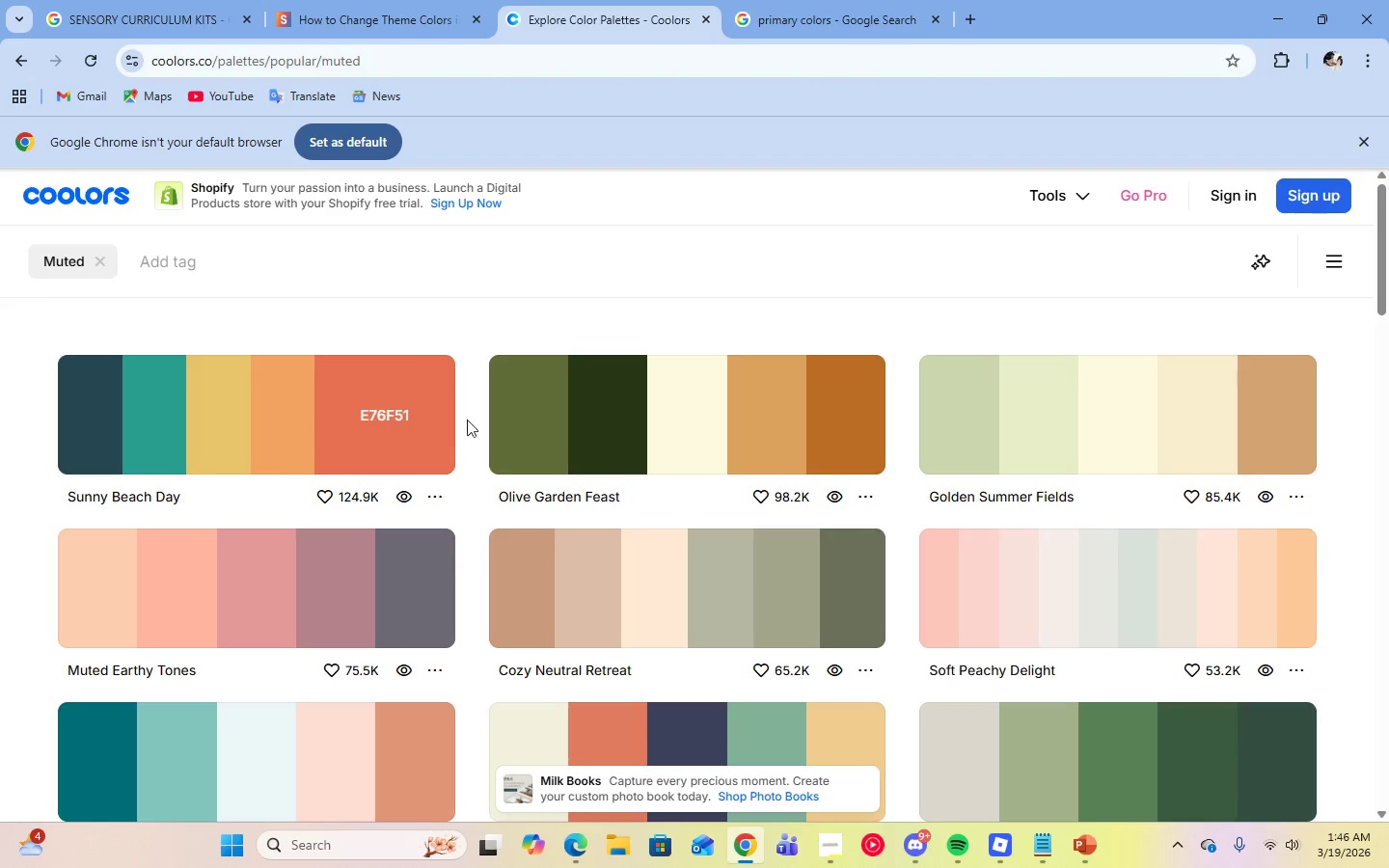 
left_click([260, 392])
 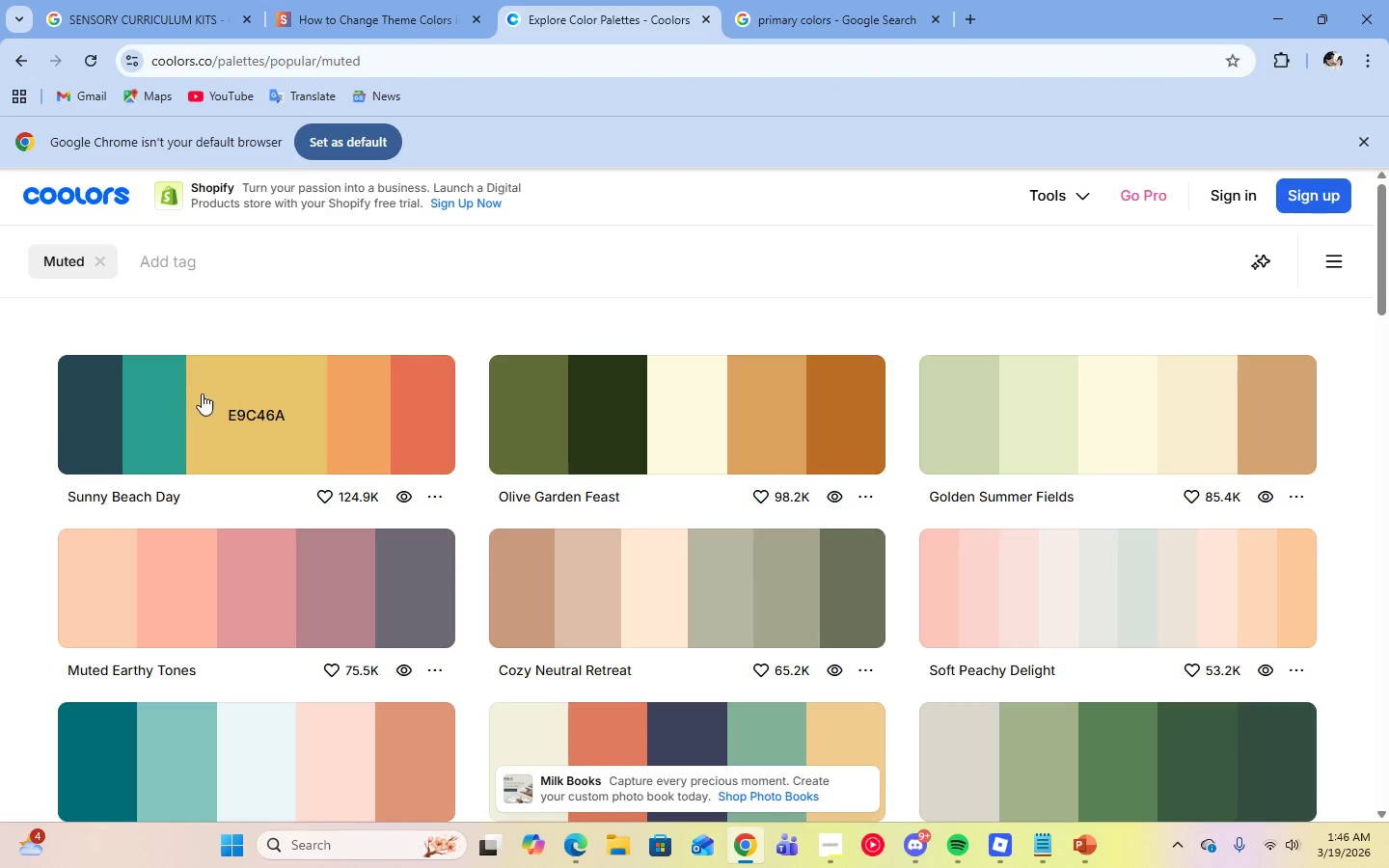 
wait(5.17)
 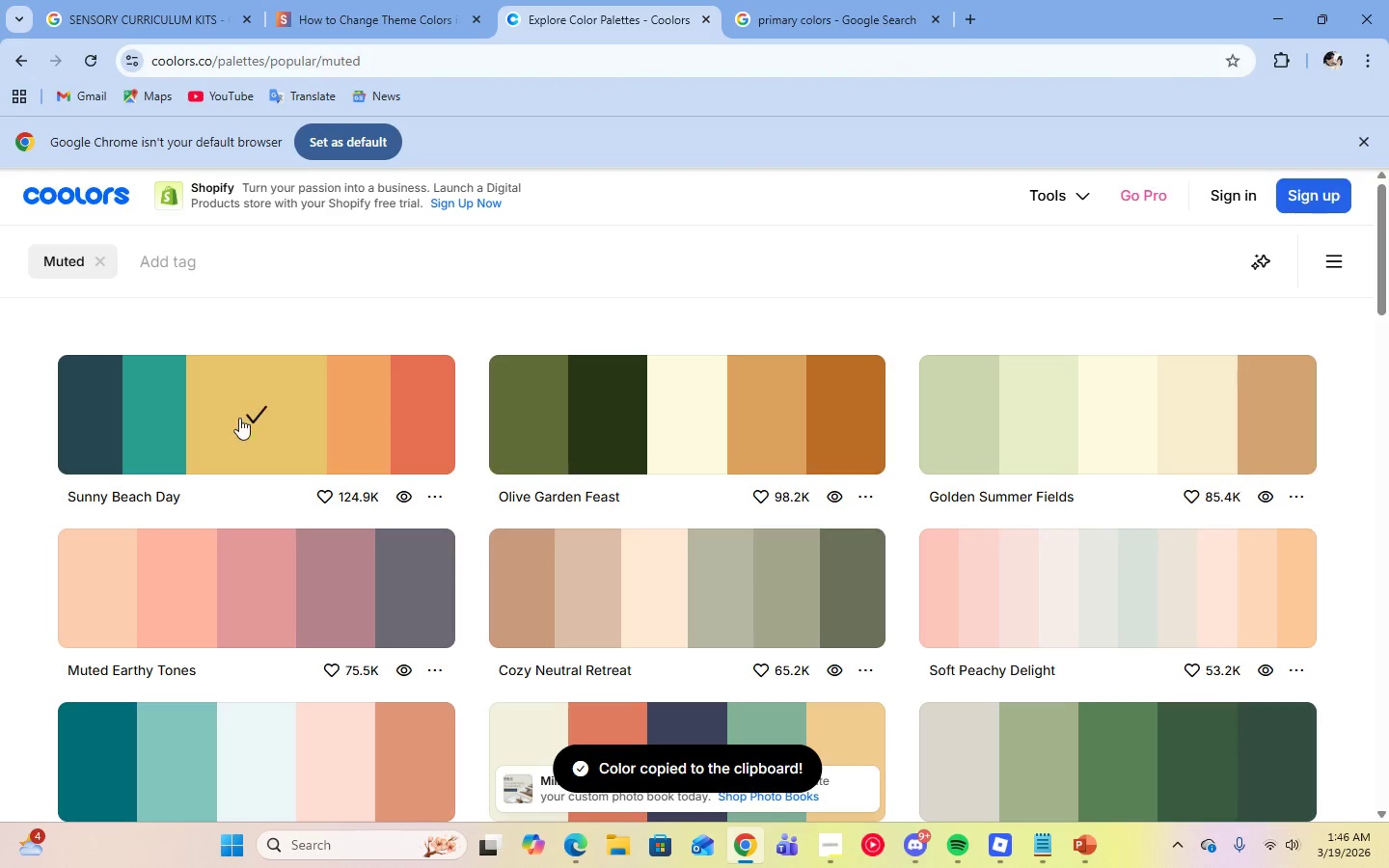 
left_click([178, 417])
 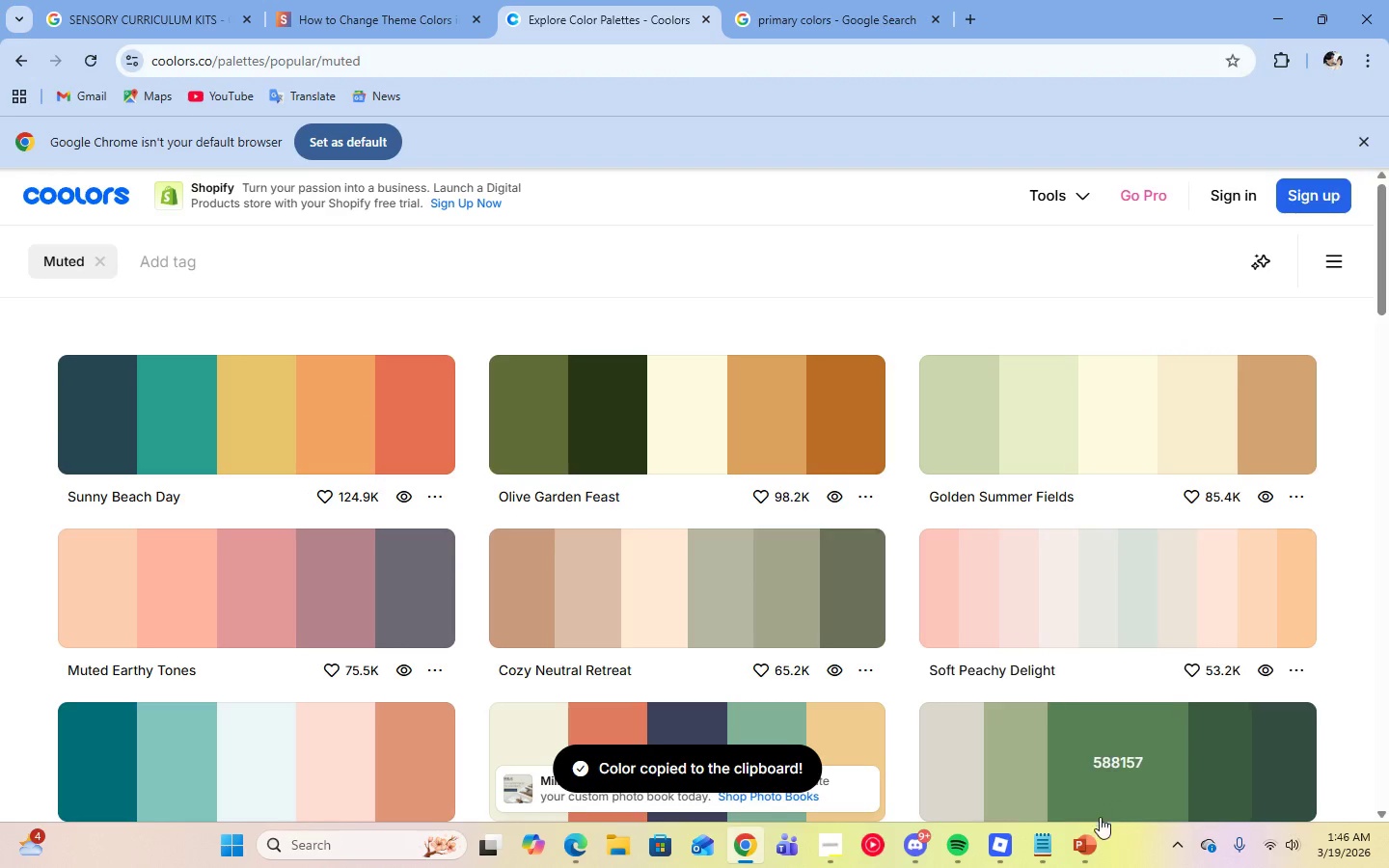 
left_click([1094, 843])
 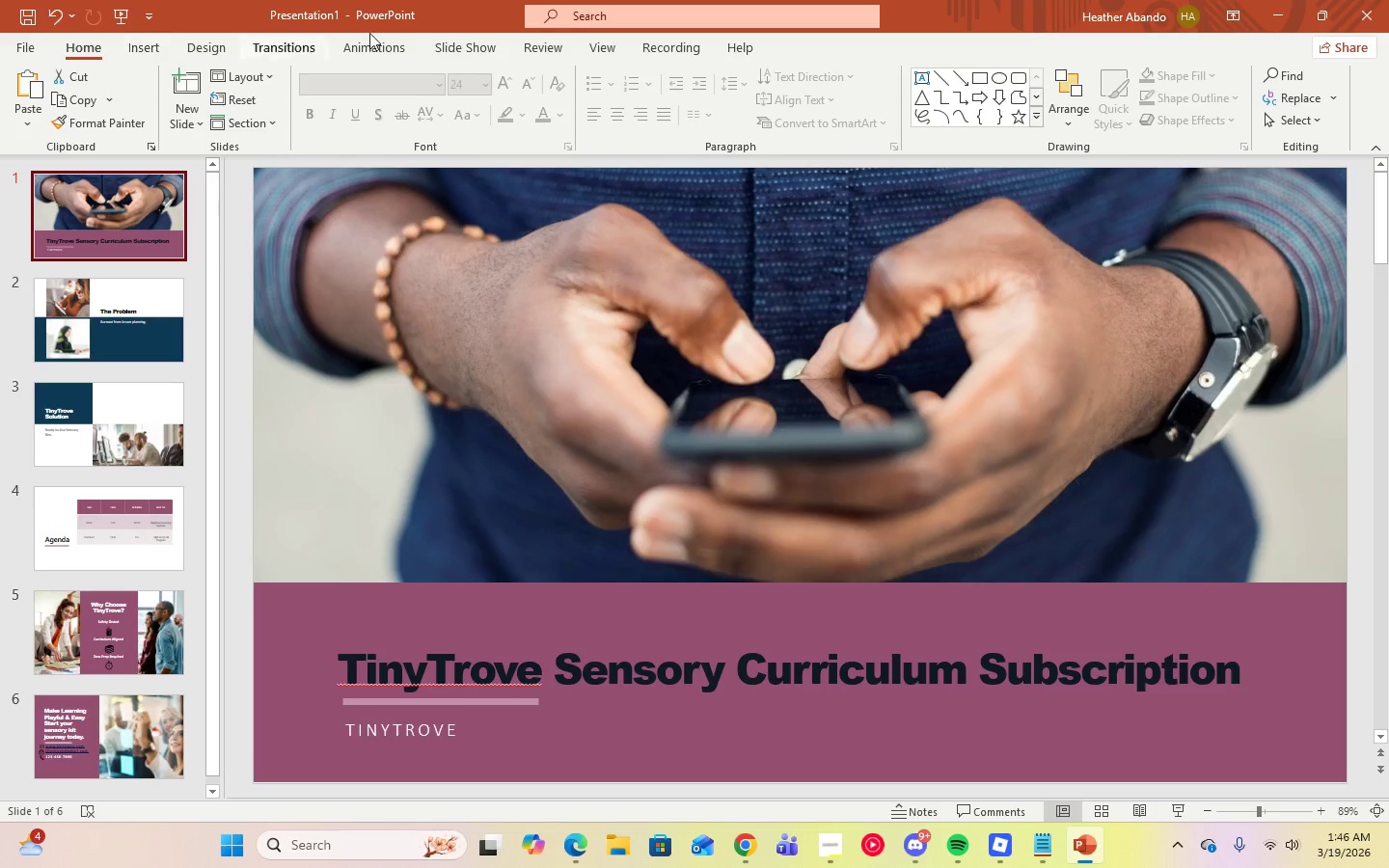 
left_click([592, 48])
 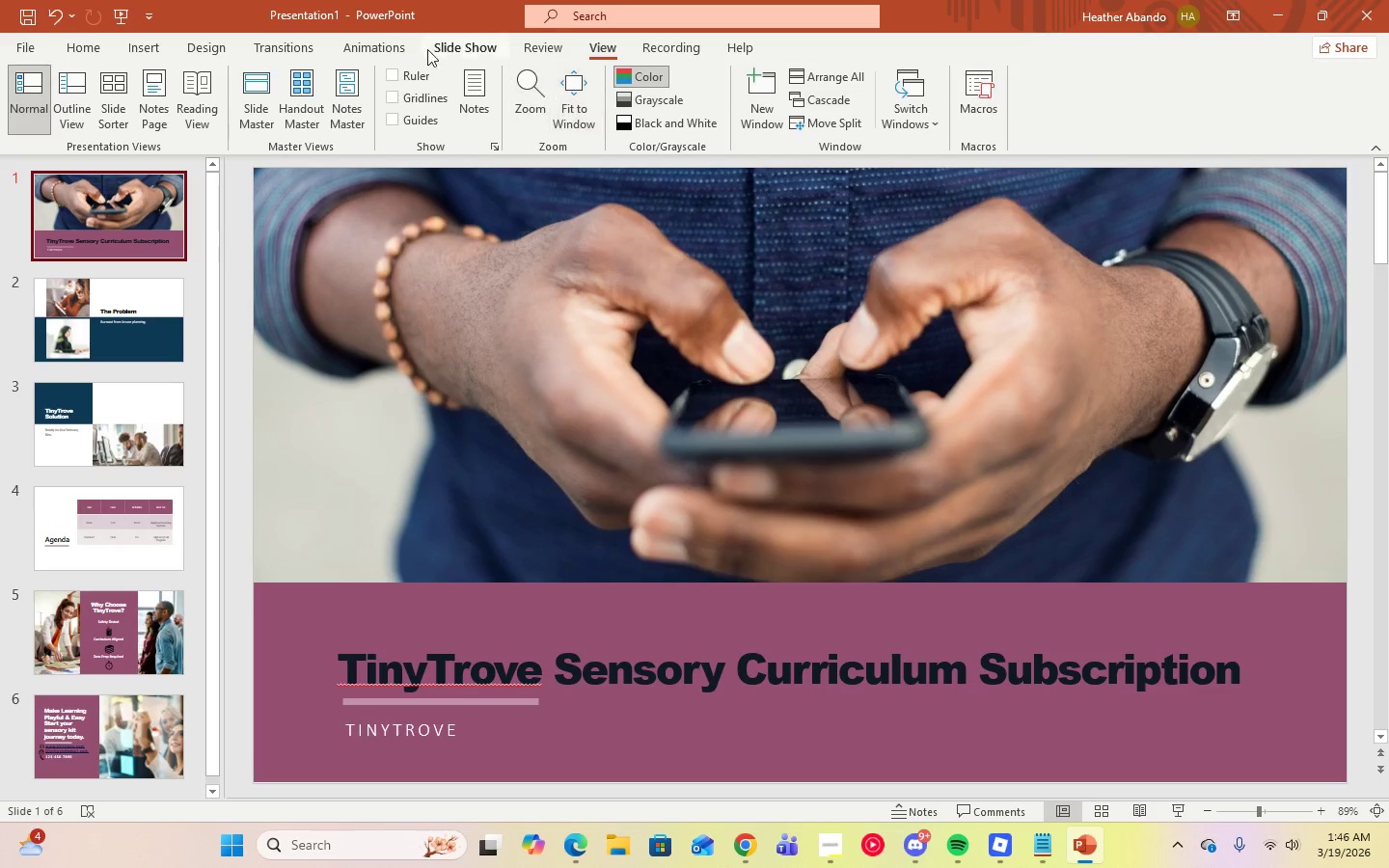 
left_click([207, 46])
 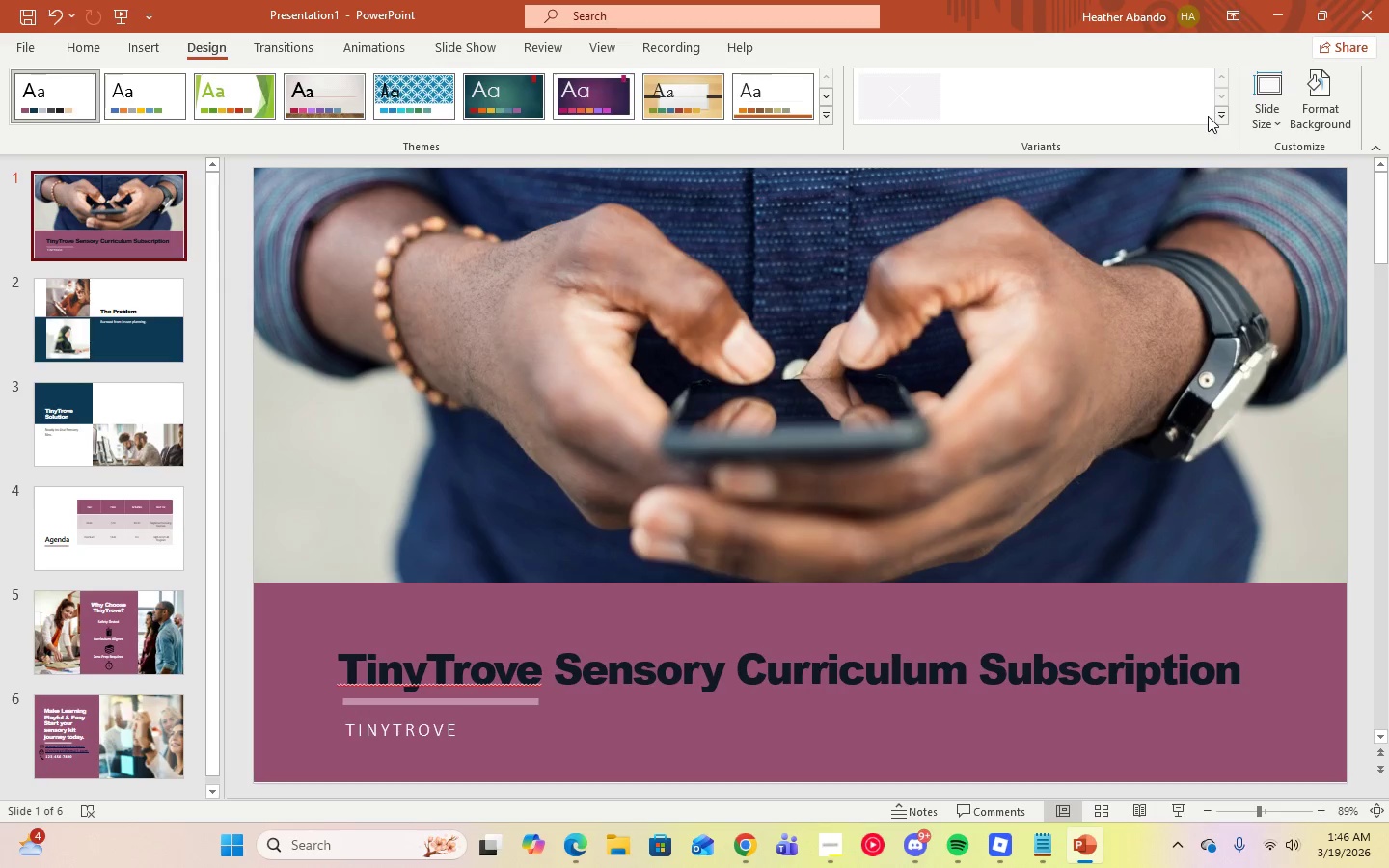 
left_click([1216, 116])
 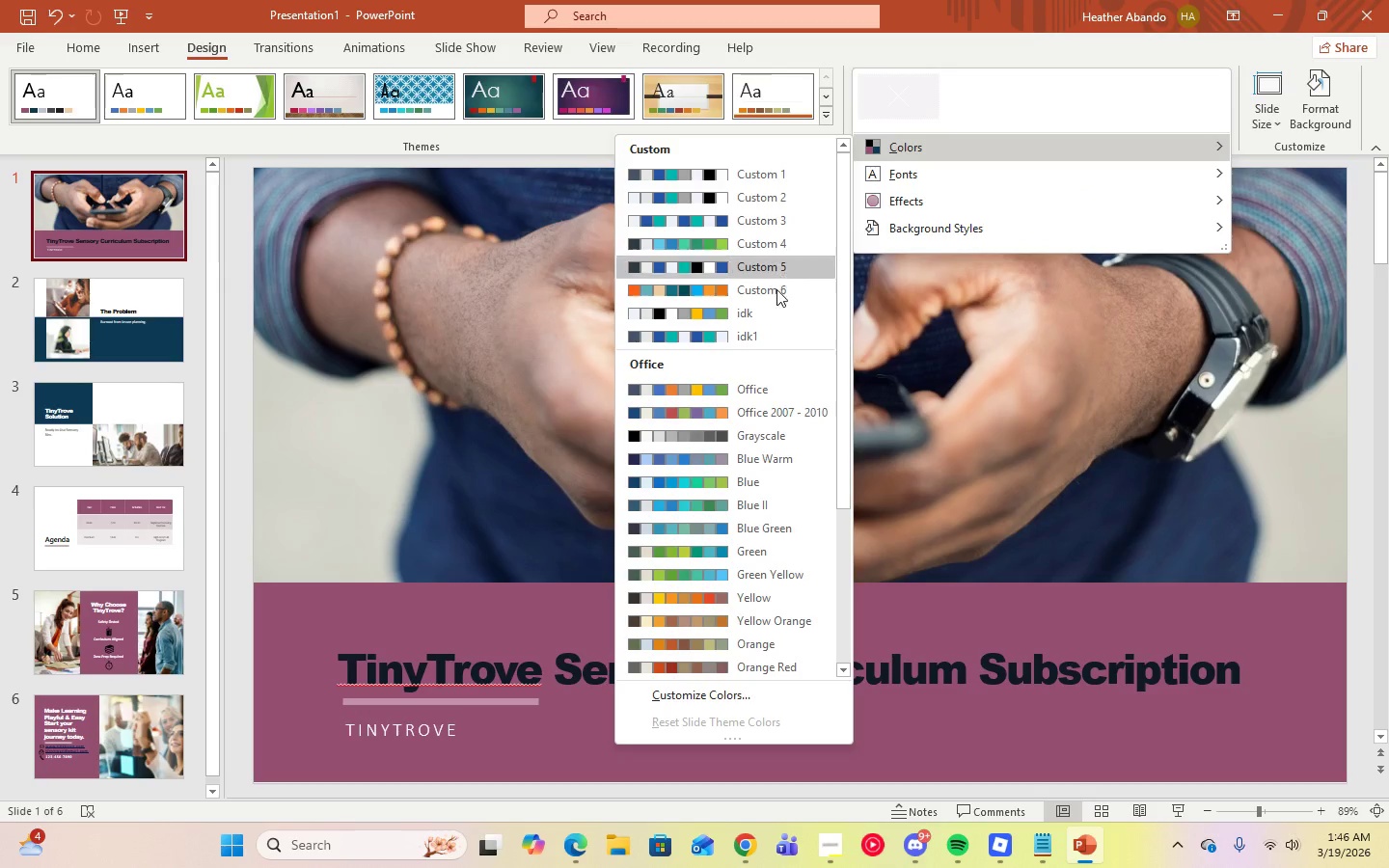 
right_click([738, 341])
 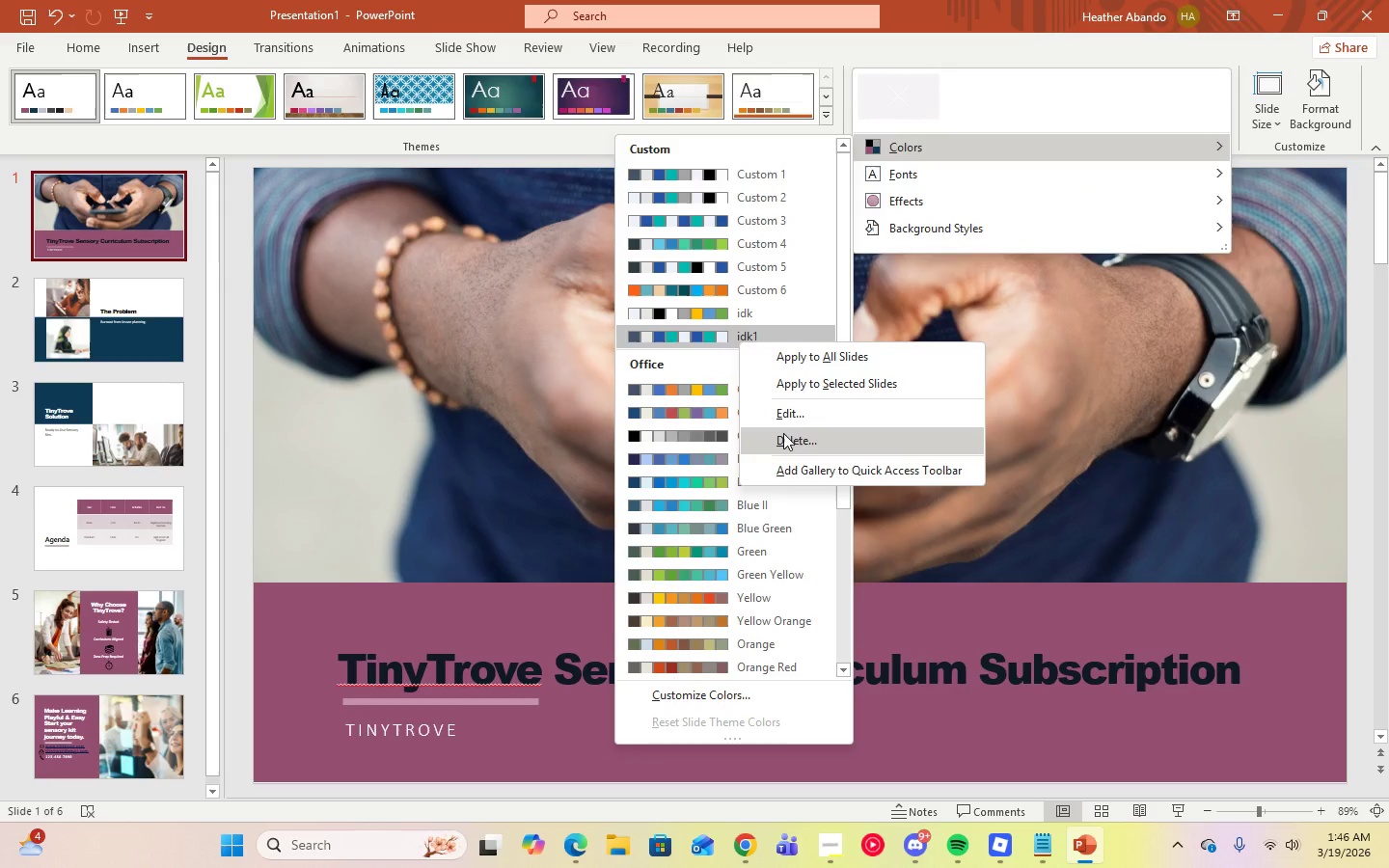 
left_click([784, 433])
 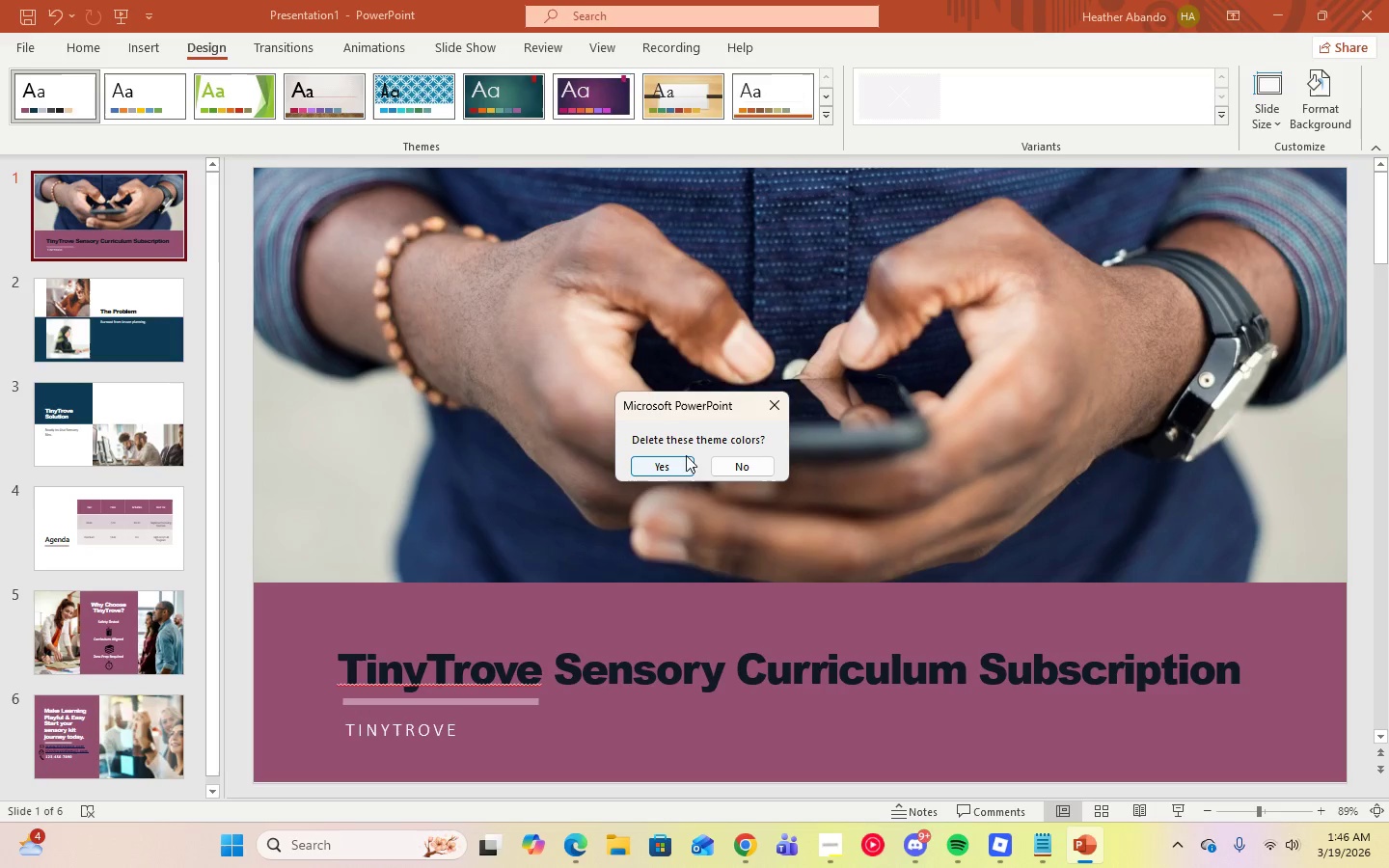 
left_click([685, 463])
 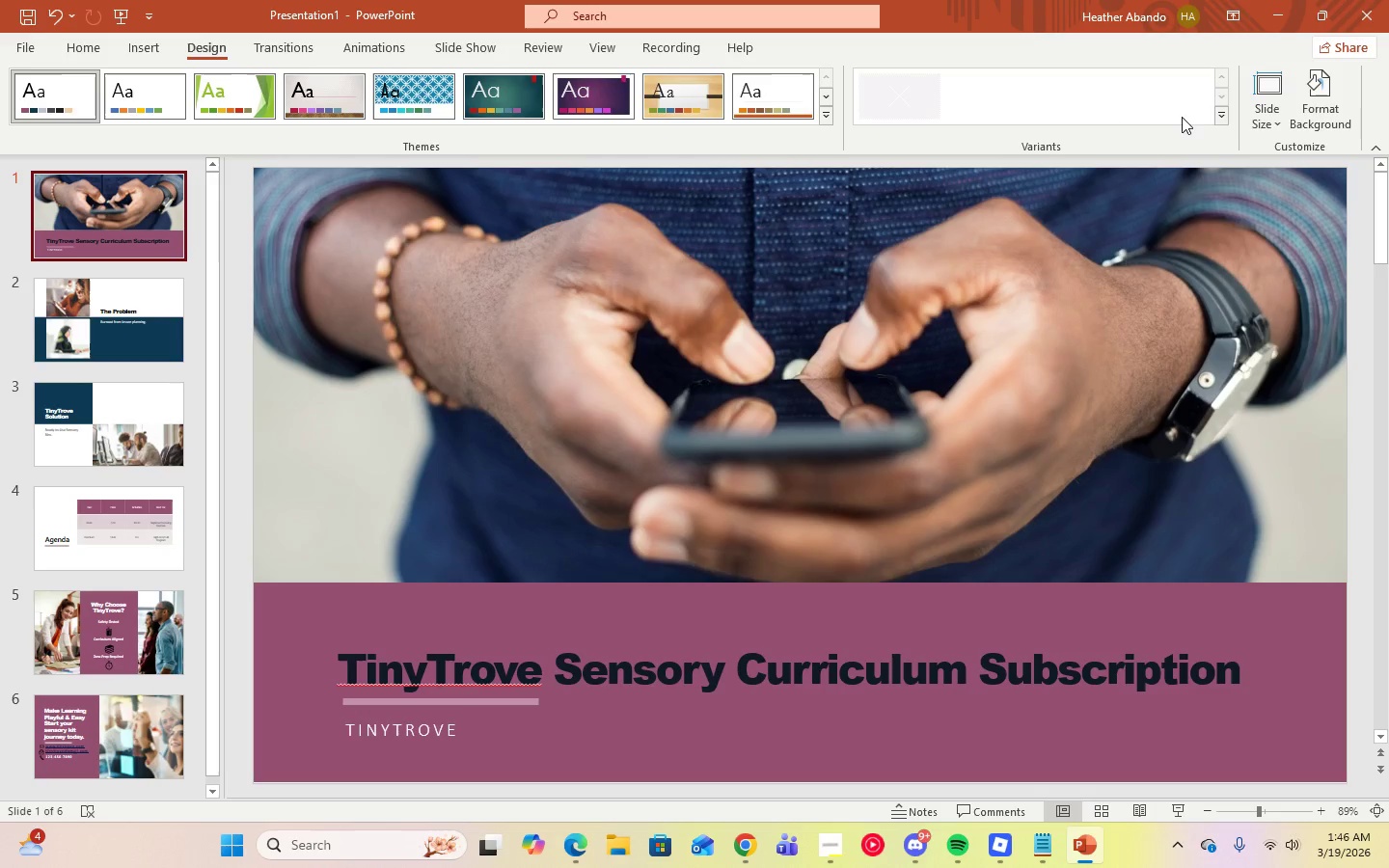 
left_click([1218, 120])
 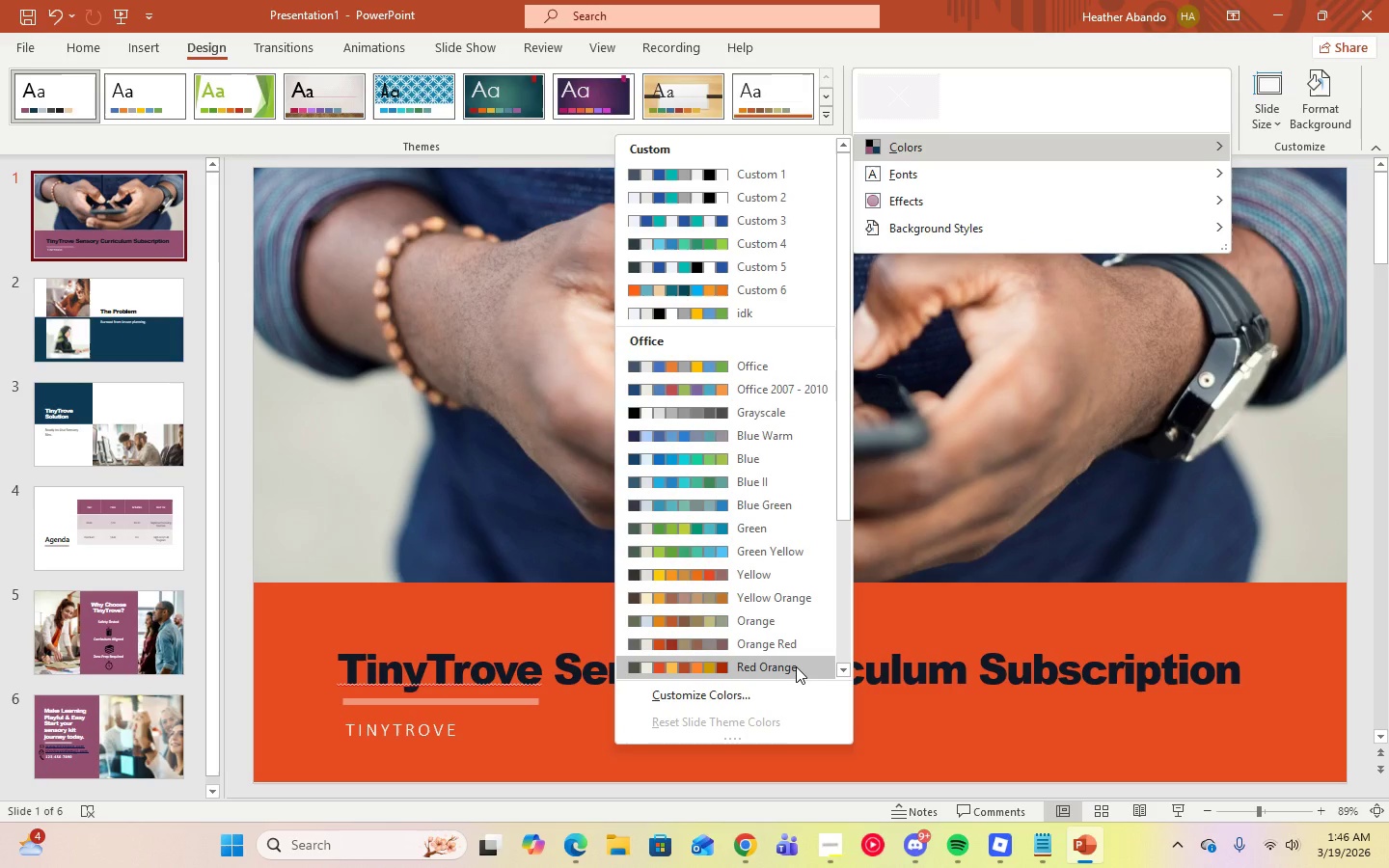 
wait(6.31)
 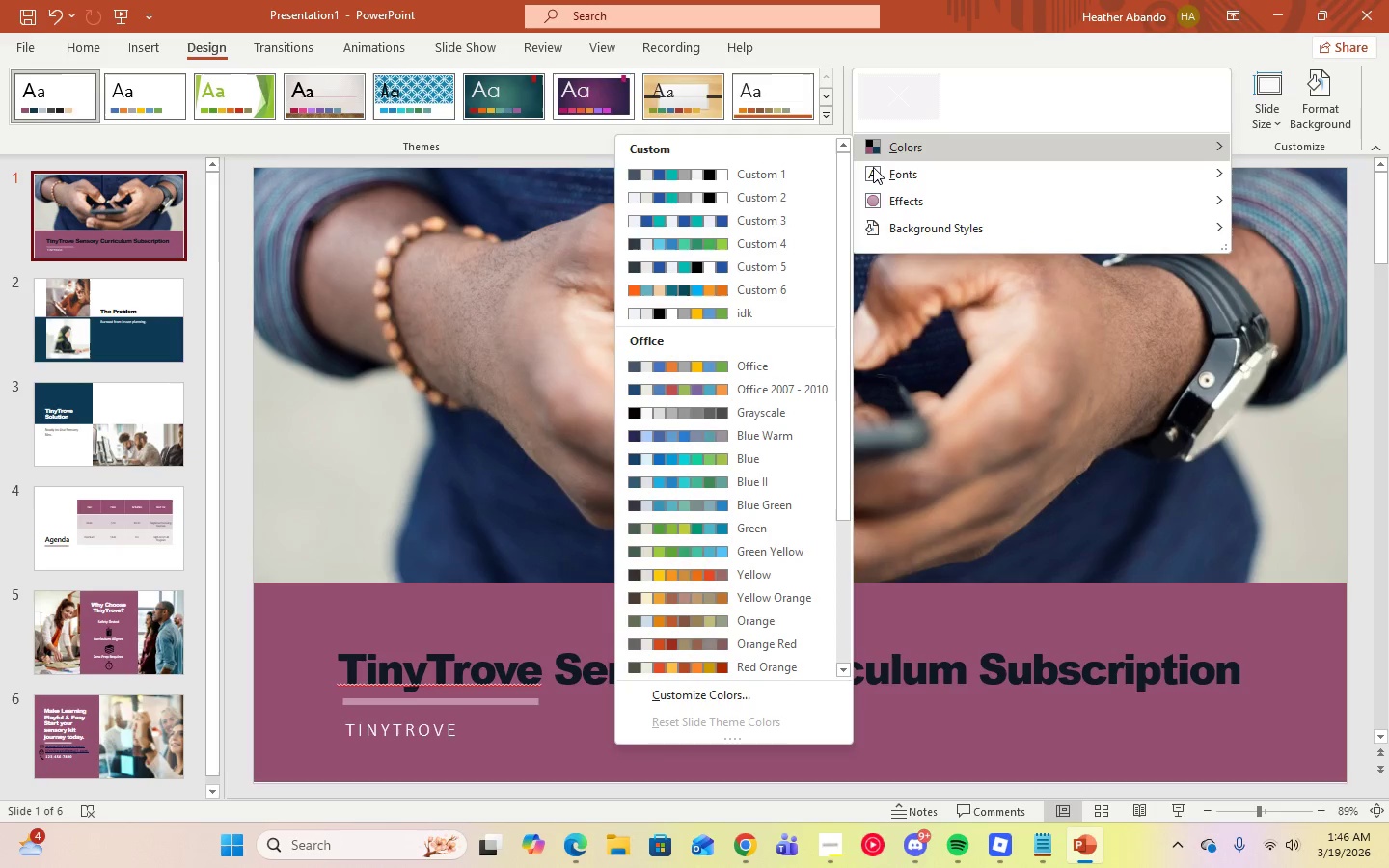 
scroll: coordinate [771, 678], scroll_direction: down, amount: 4.0
 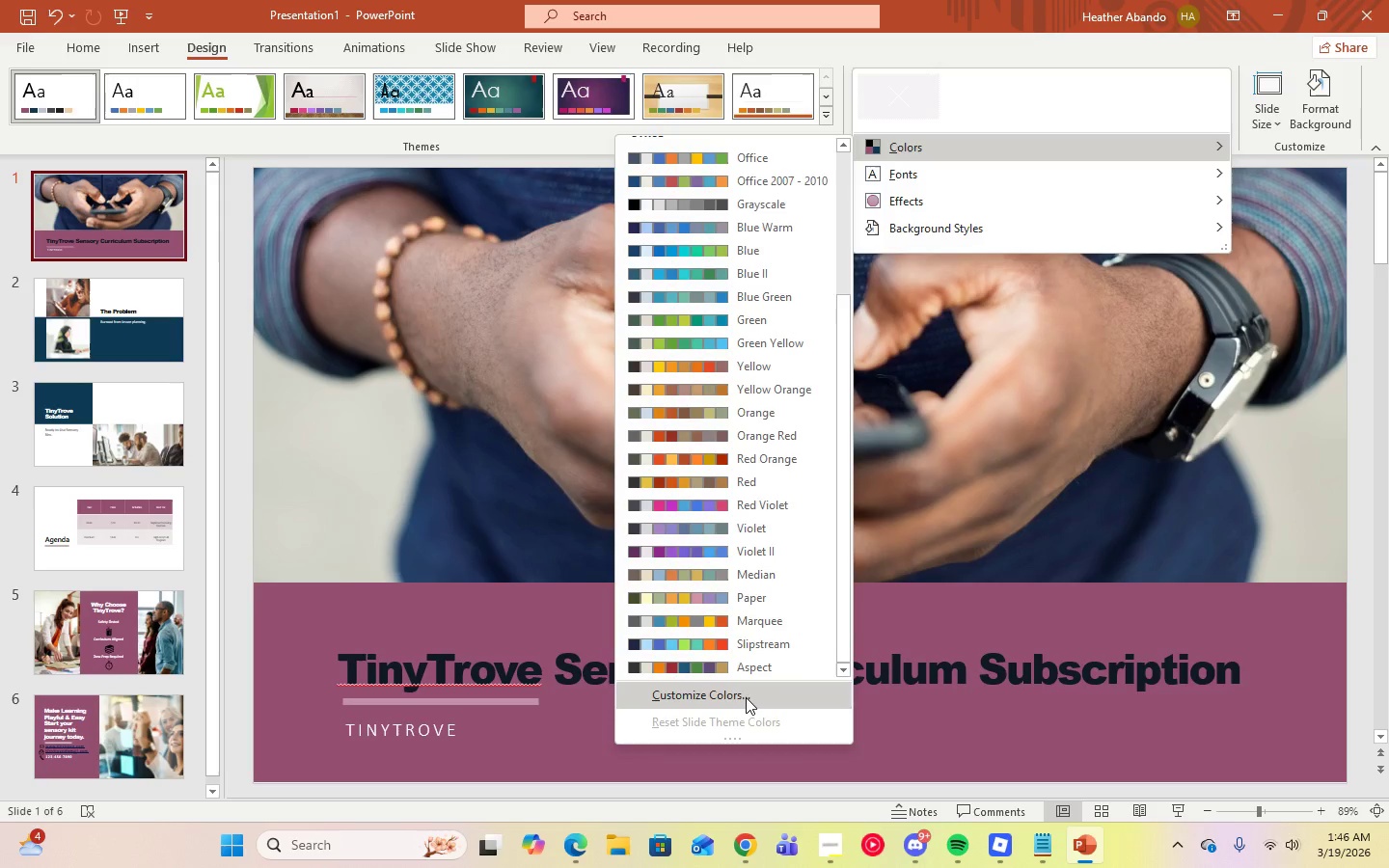 
left_click([746, 697])
 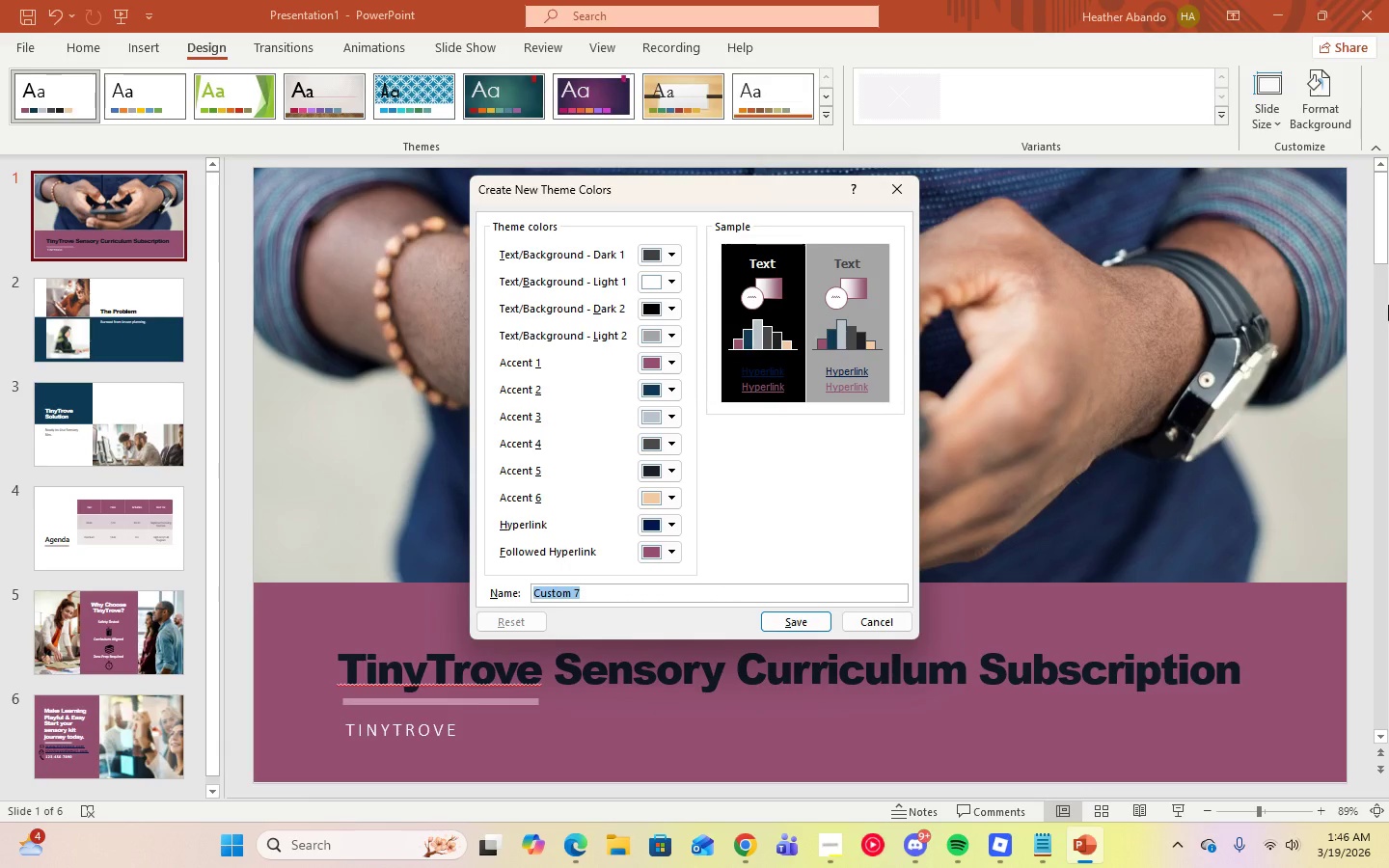 
wait(15.98)
 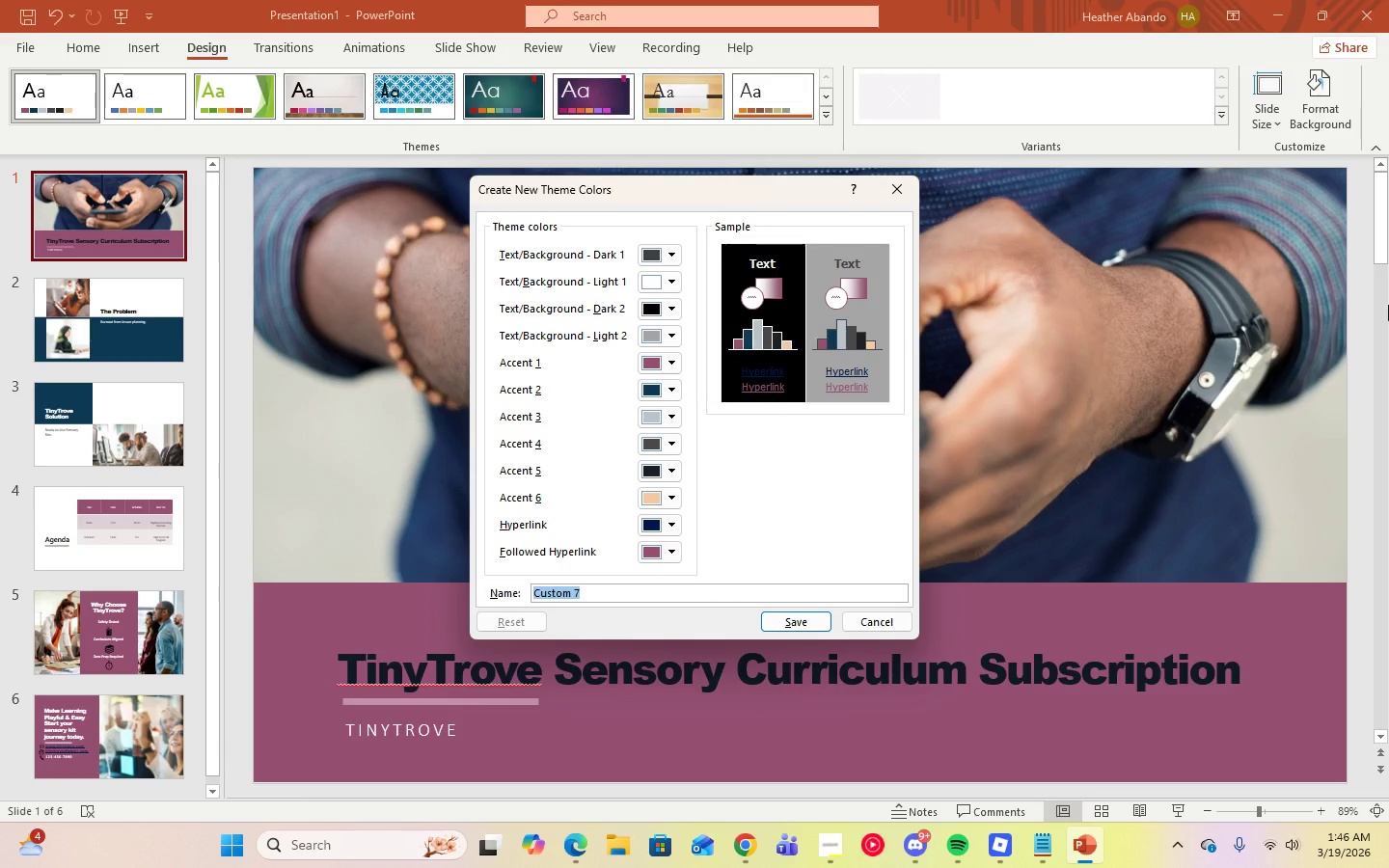 
left_click([675, 360])
 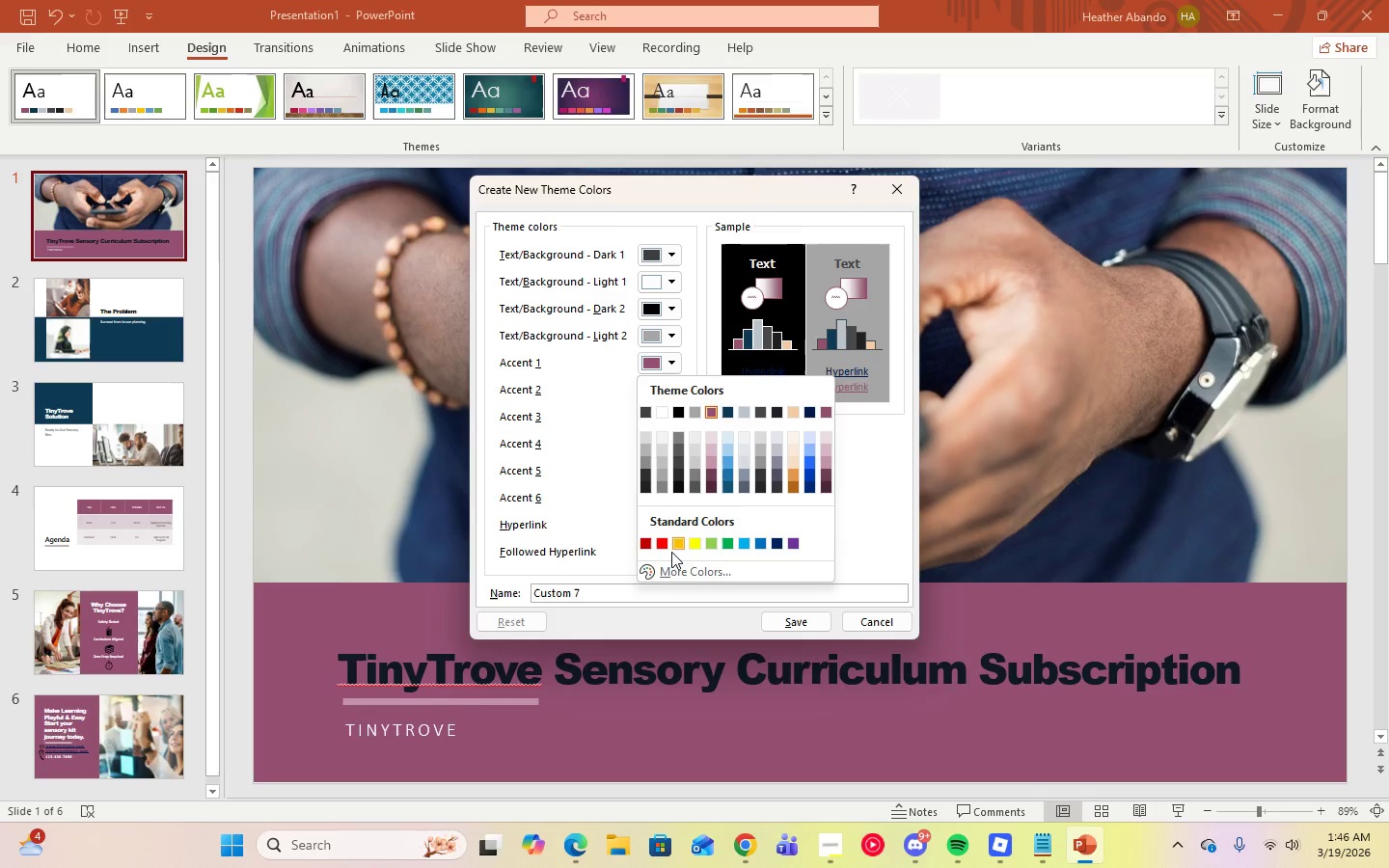 
left_click([676, 570])
 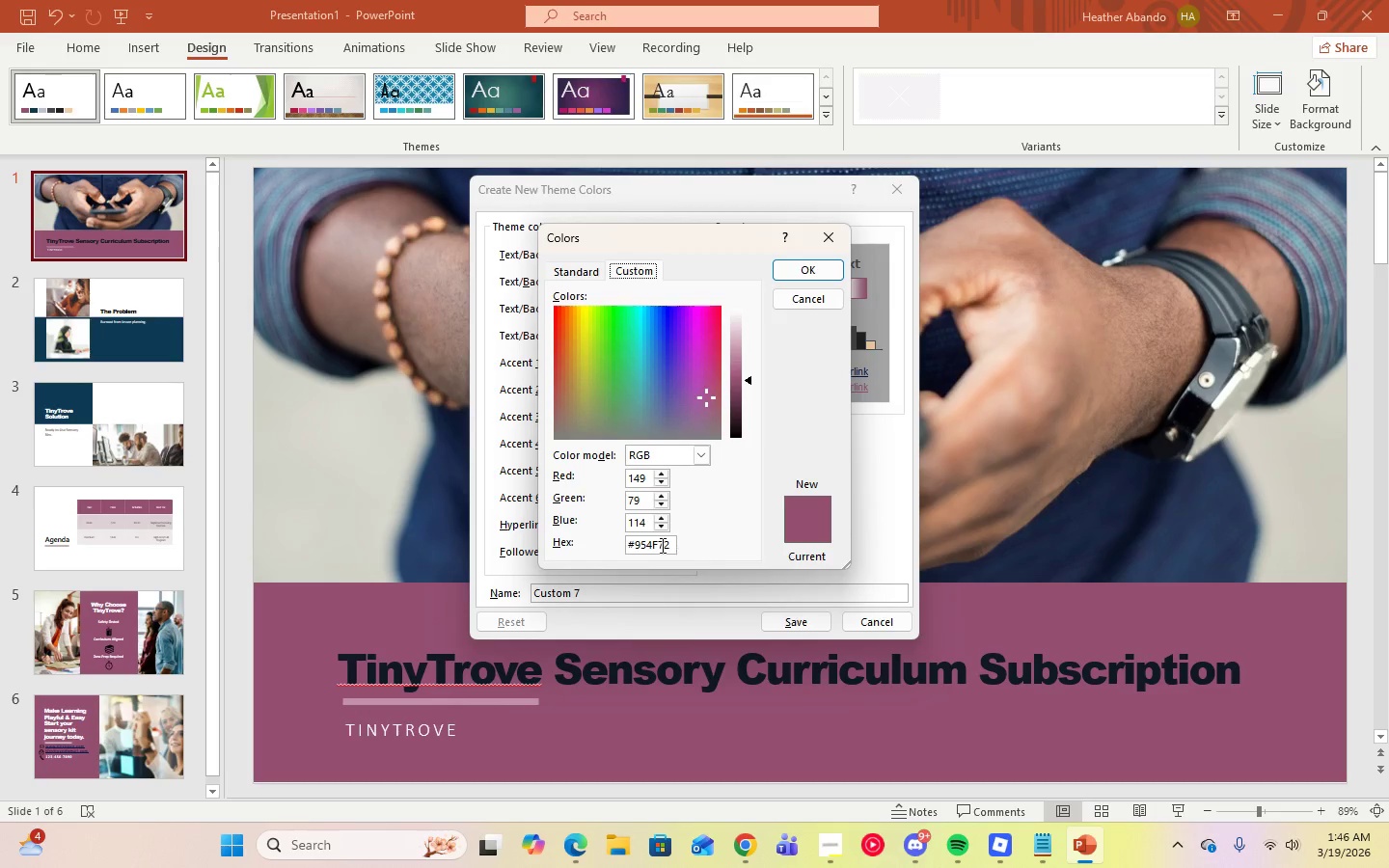 
double_click([658, 545])
 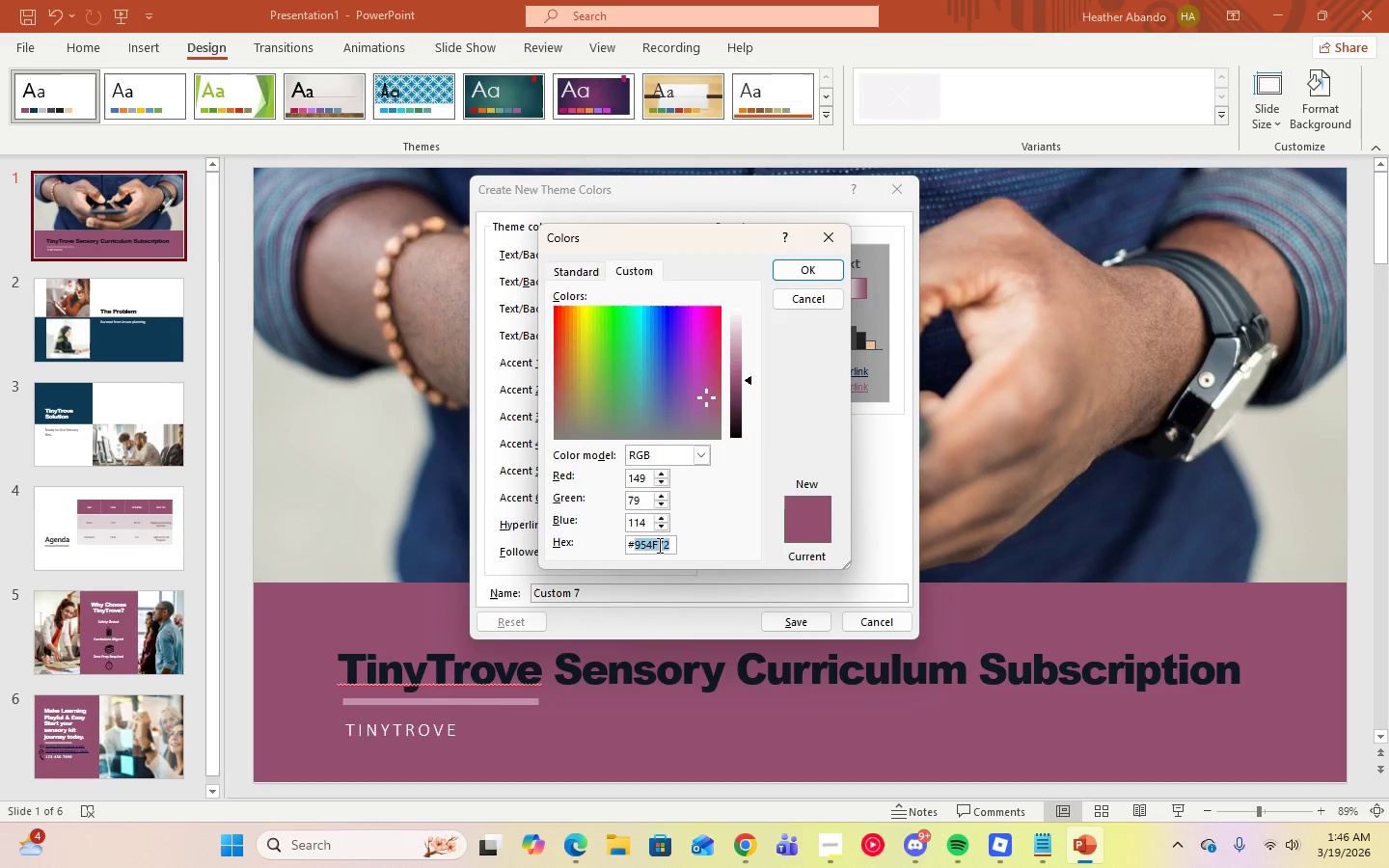 
triple_click([658, 545])
 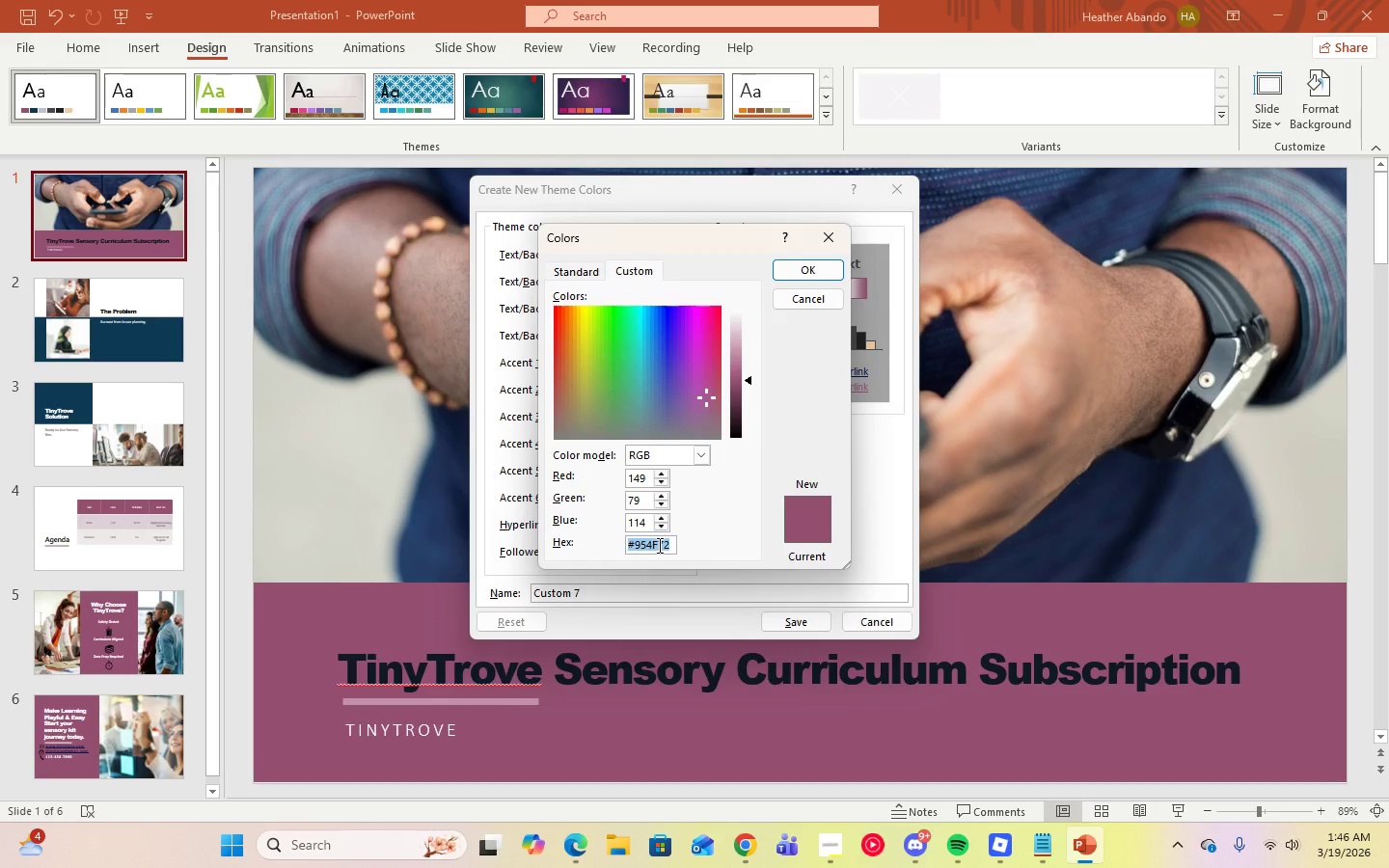 
right_click([658, 545])
 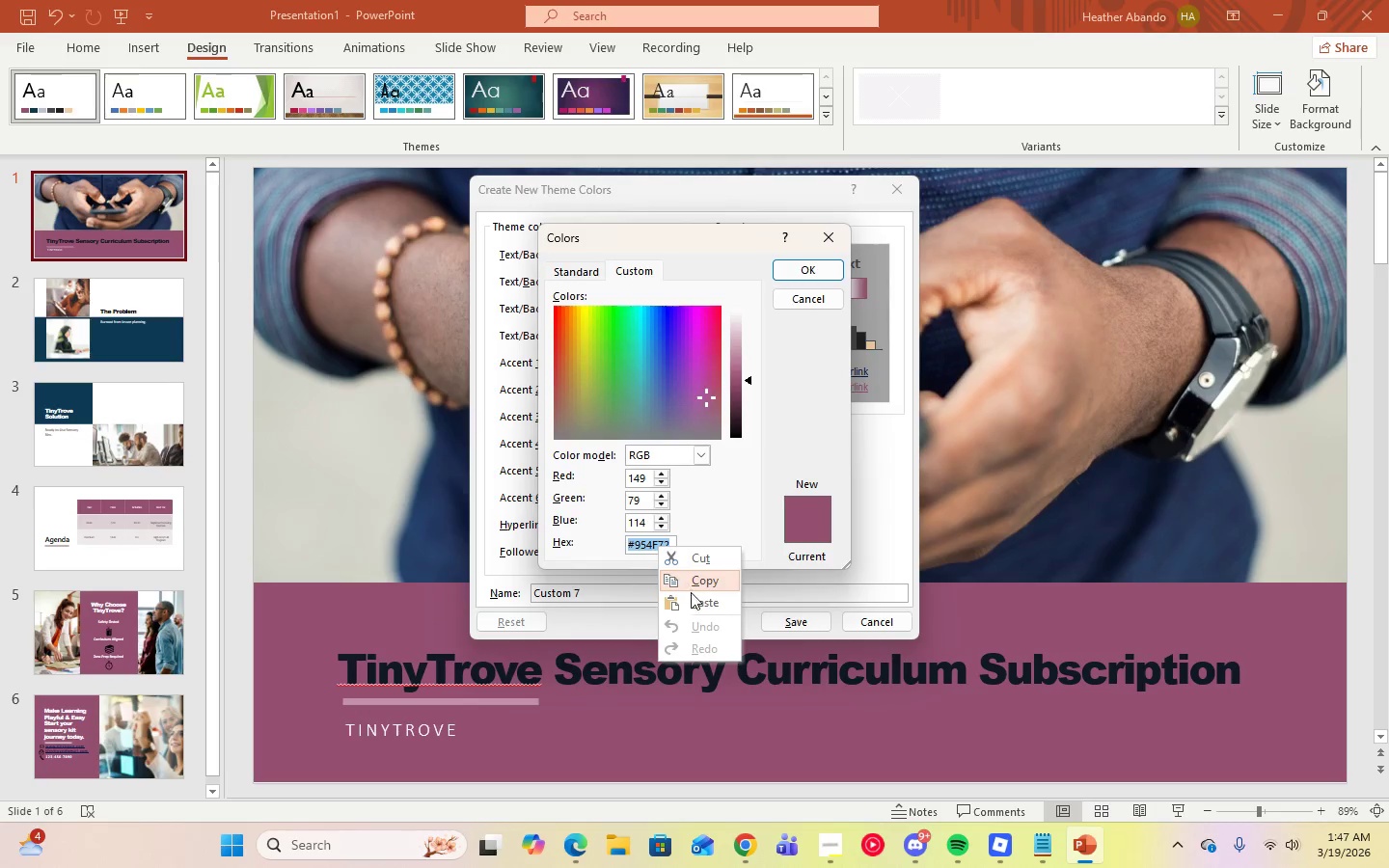 
left_click([691, 601])
 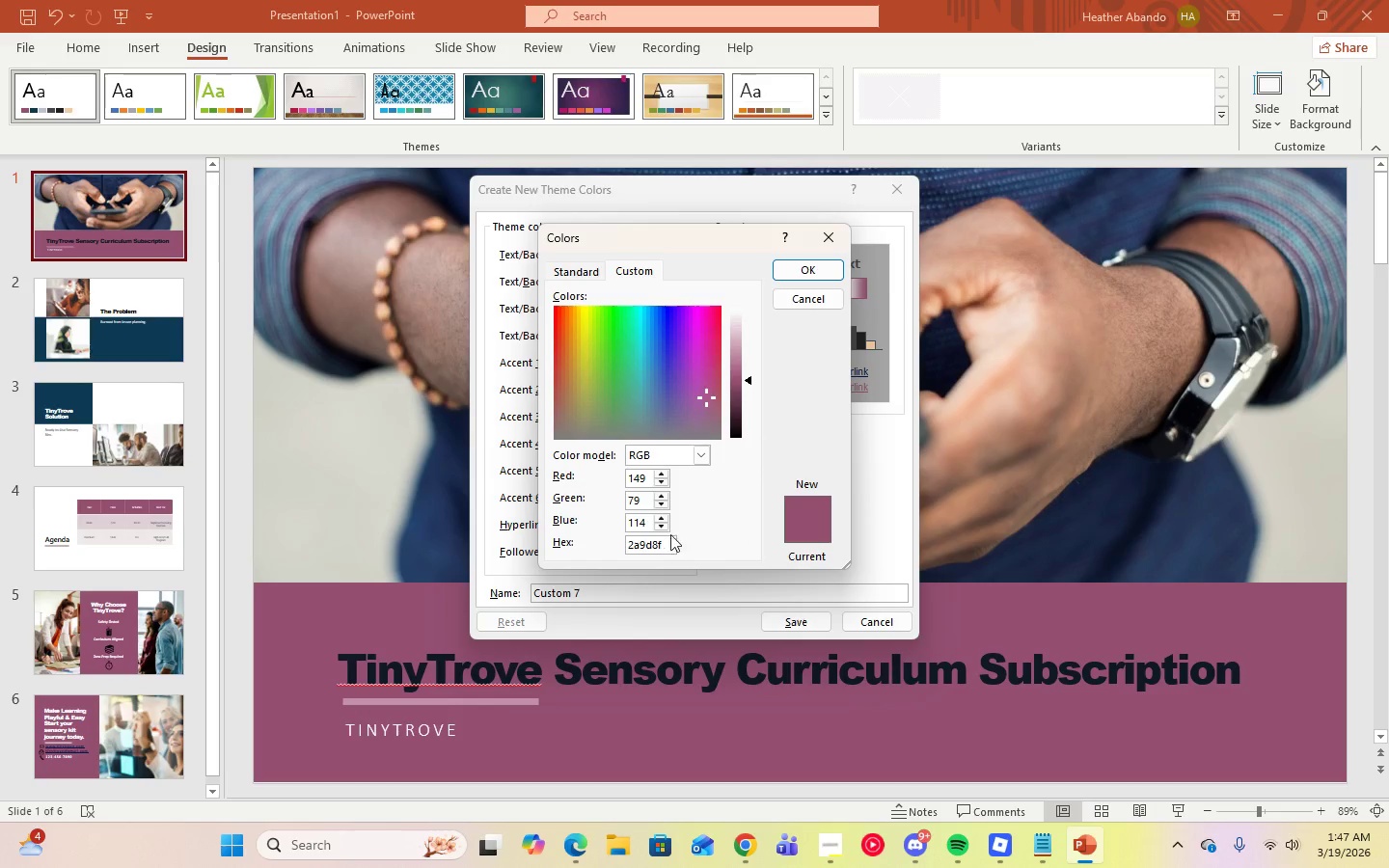 
left_click([807, 263])
 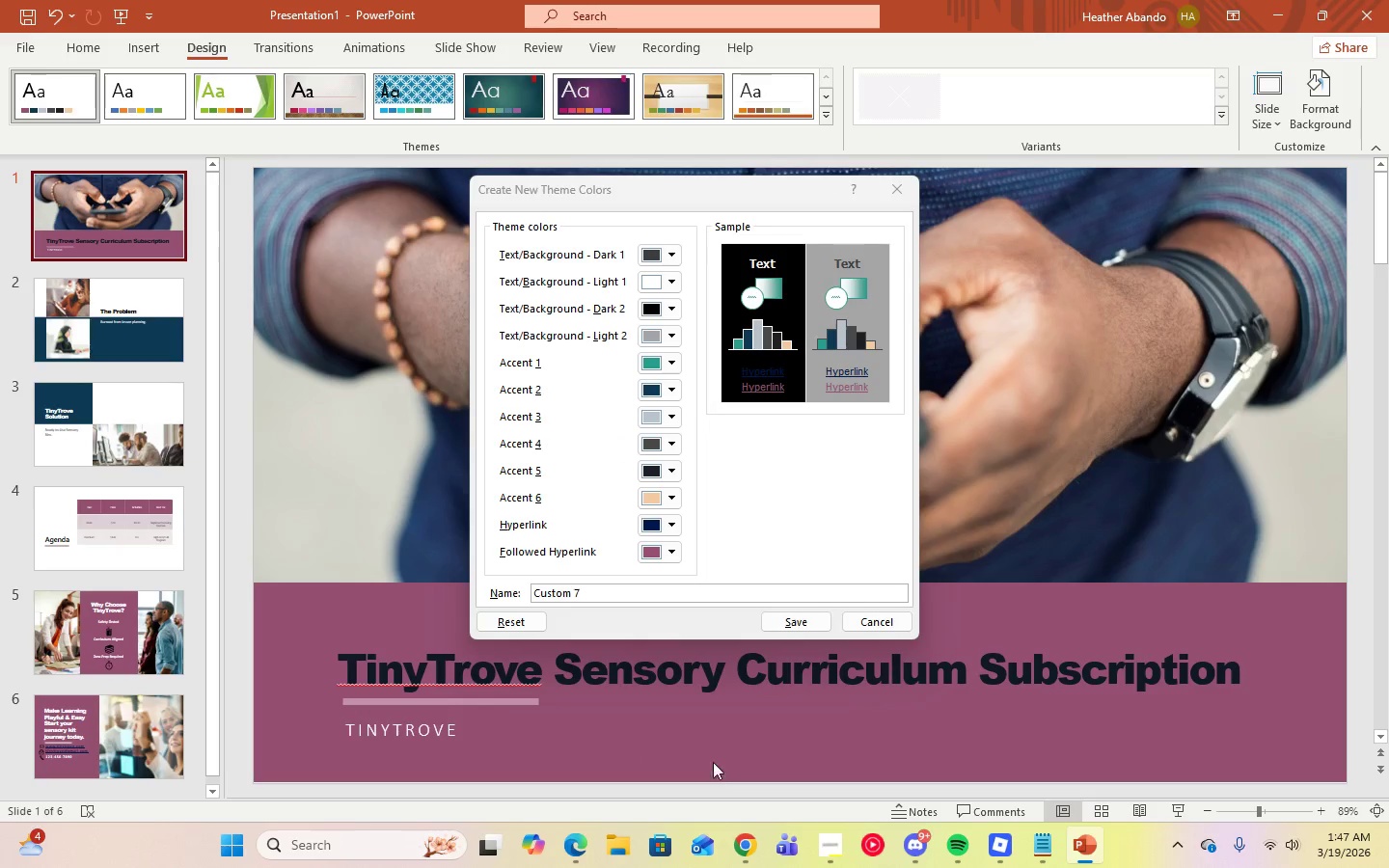 
left_click([753, 837])
 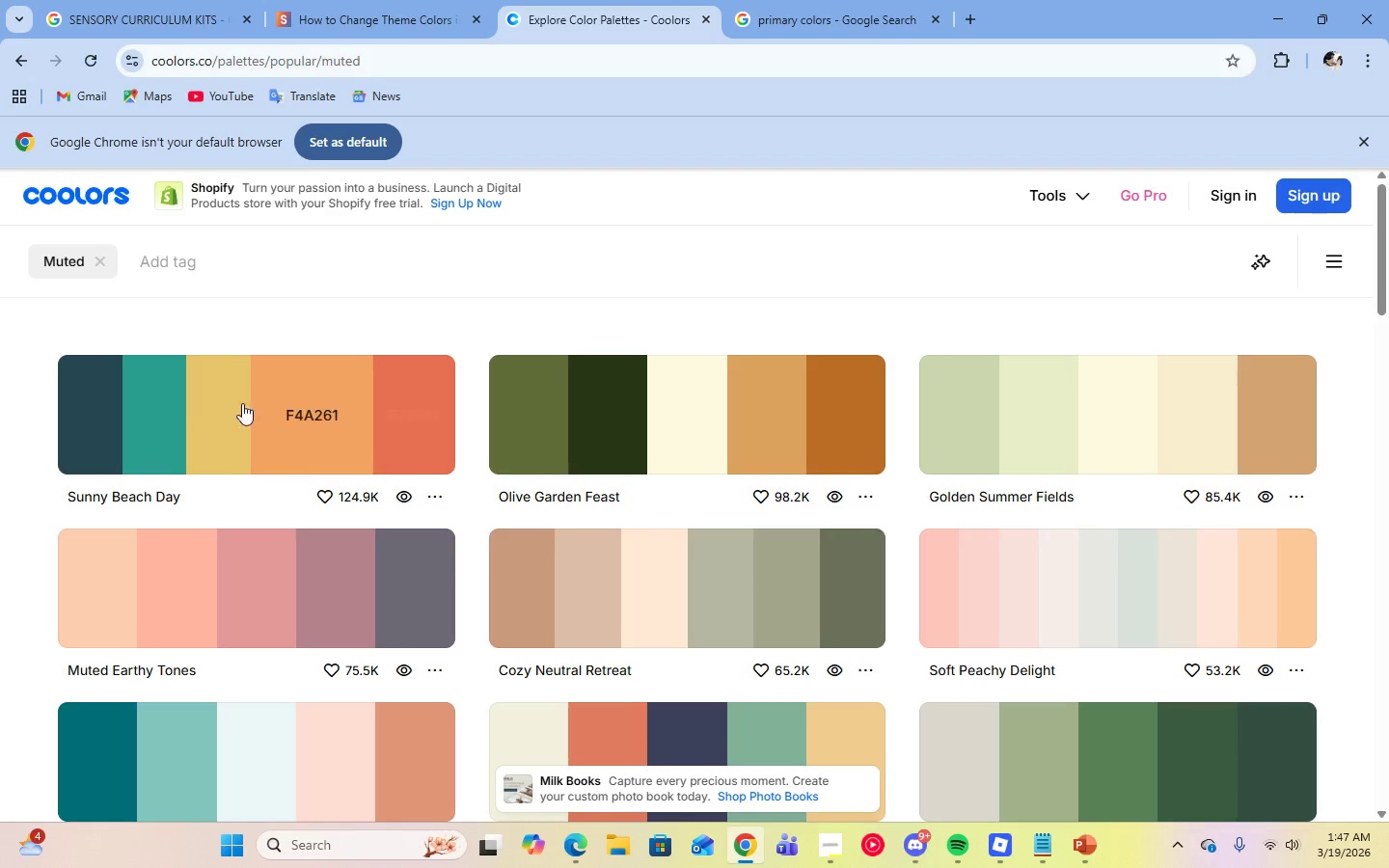 
left_click([248, 410])
 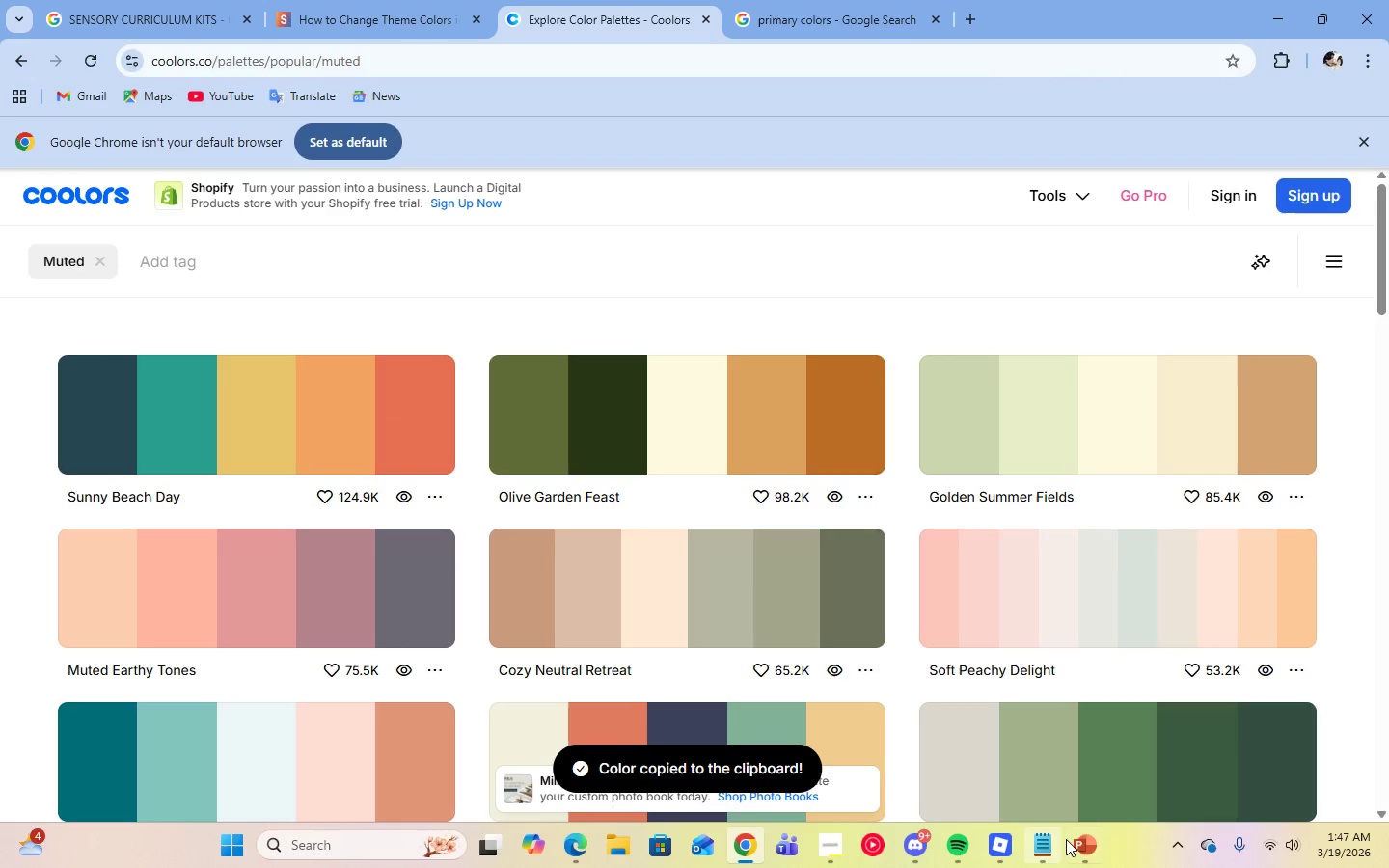 
left_click([1073, 842])
 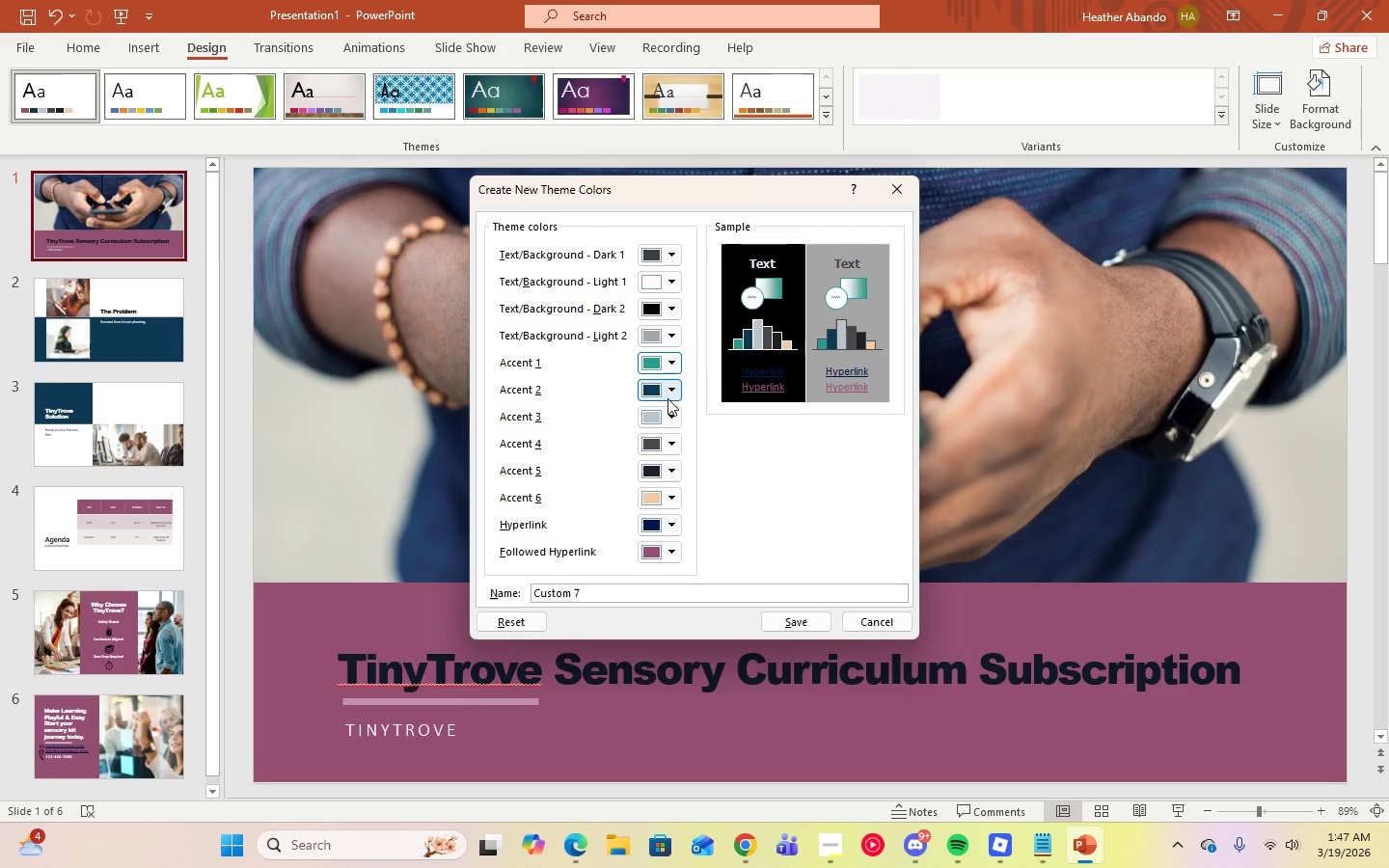 
left_click([667, 396])
 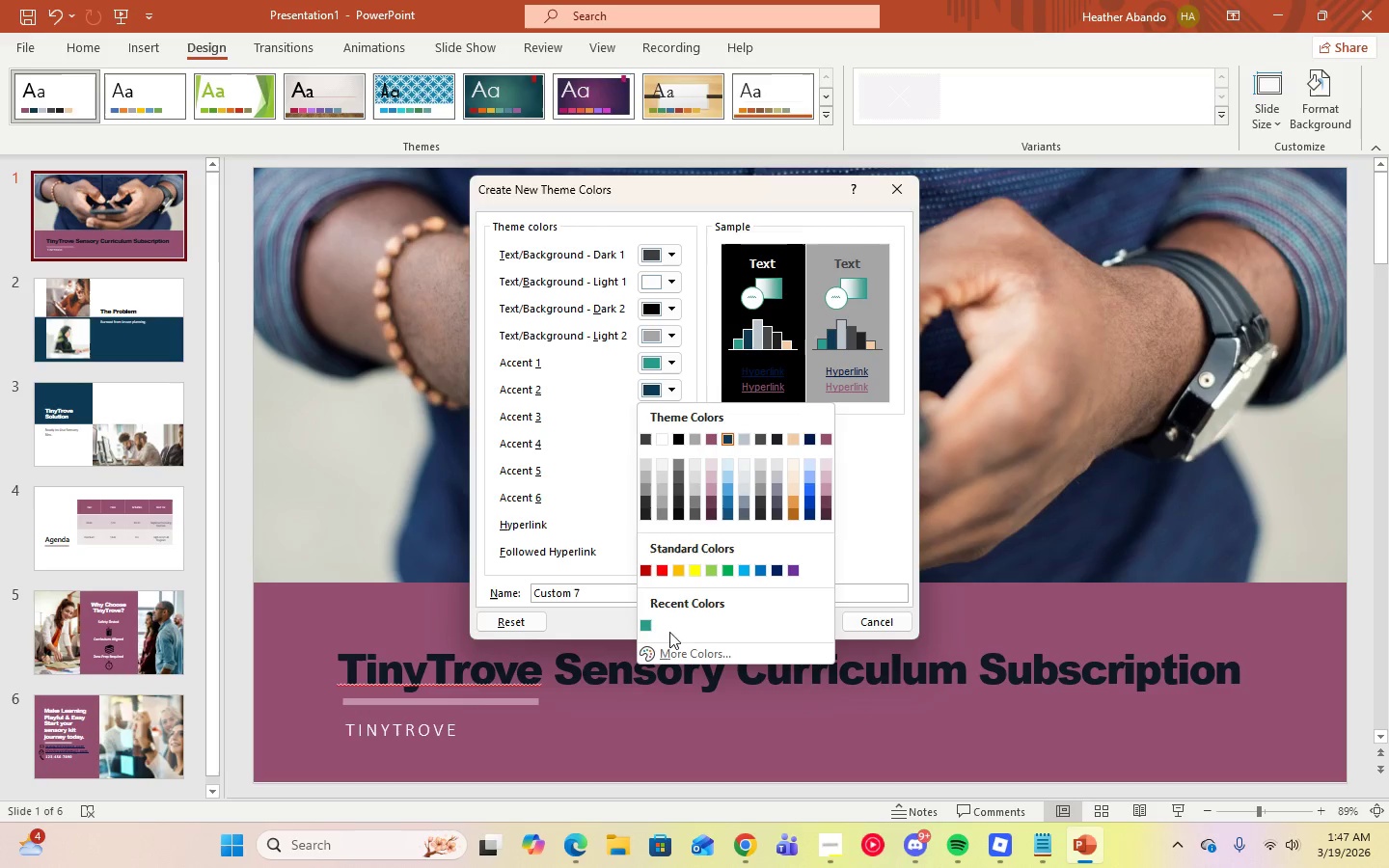 
left_click([667, 652])
 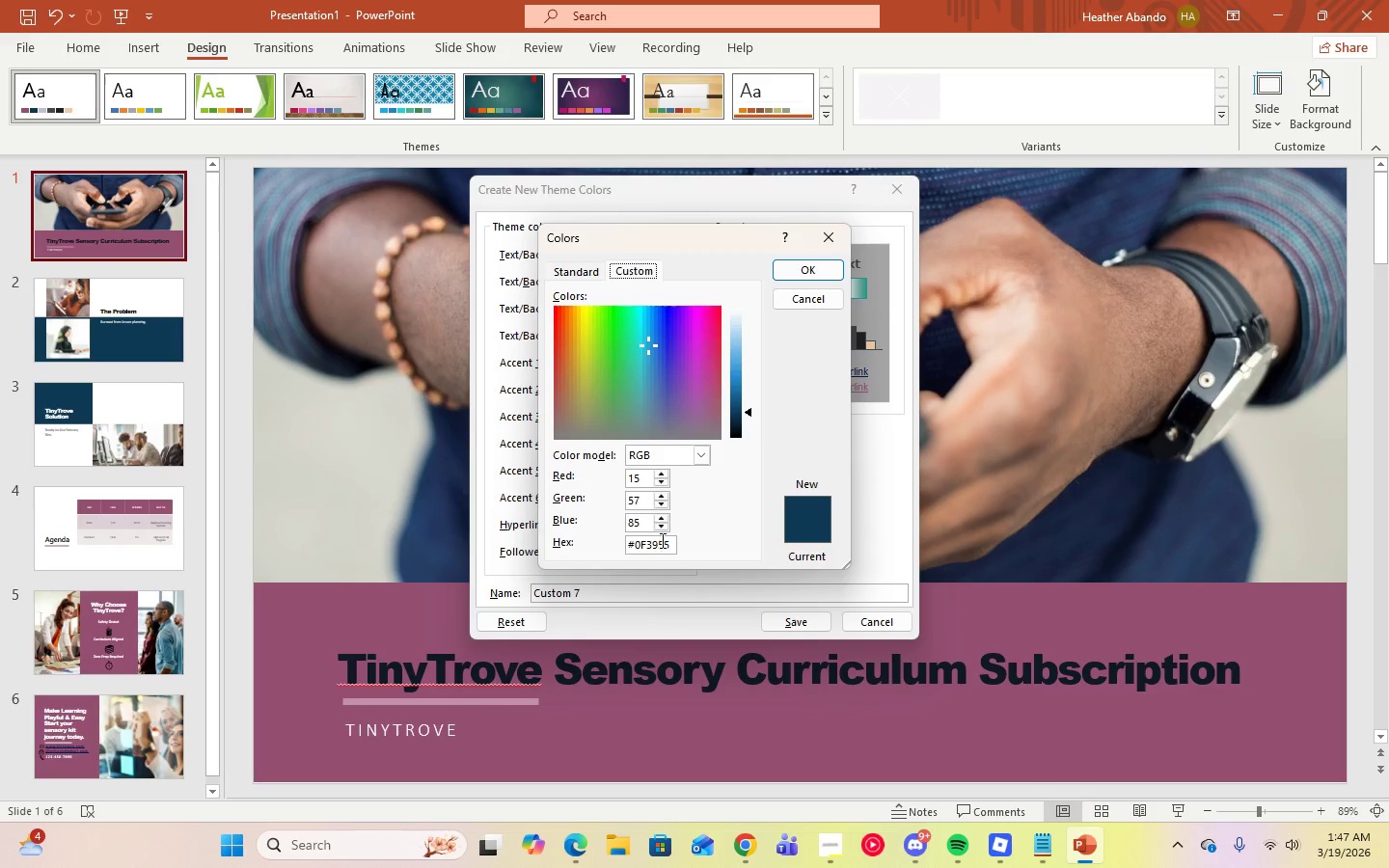 
double_click([666, 543])
 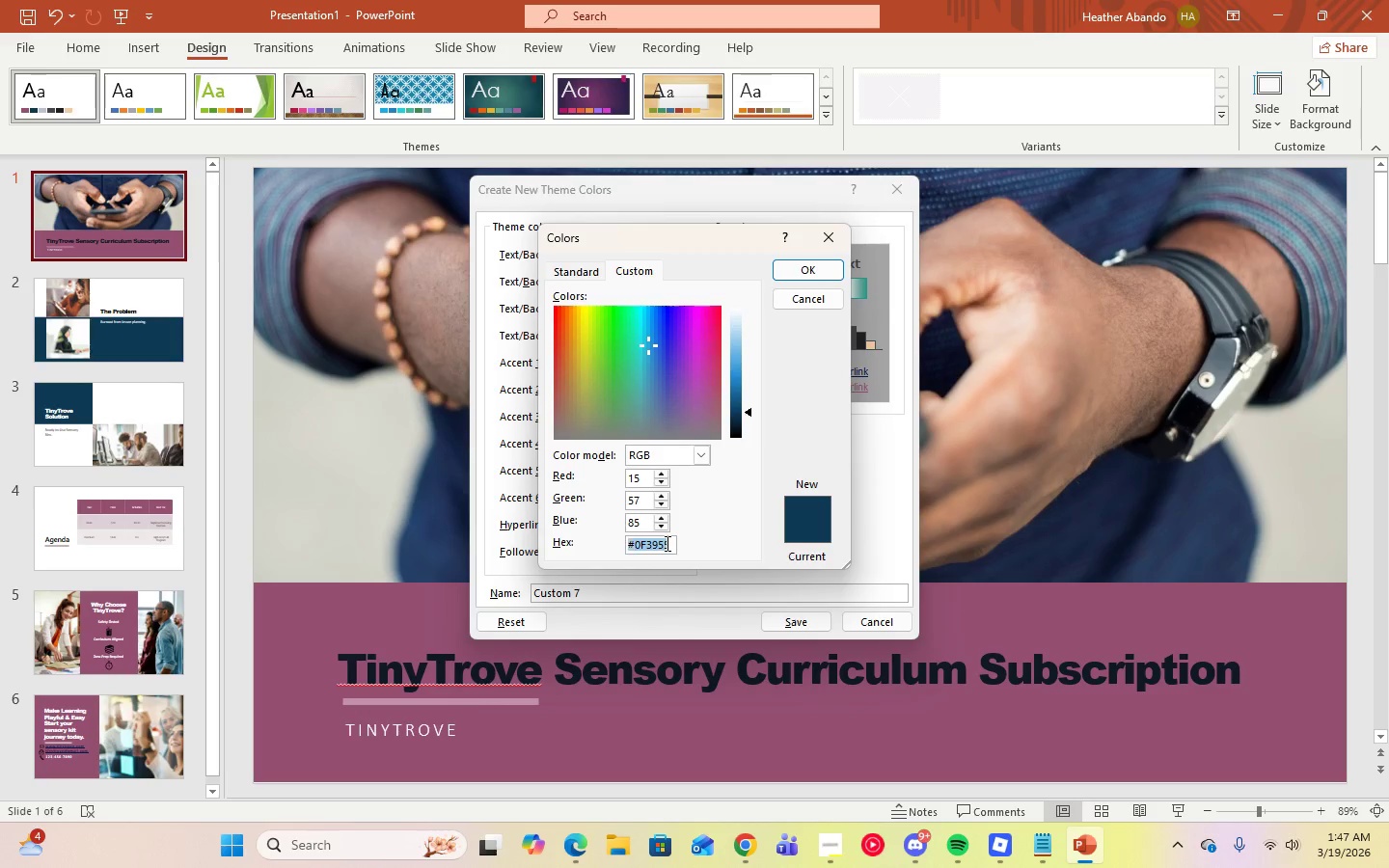 
triple_click([666, 543])
 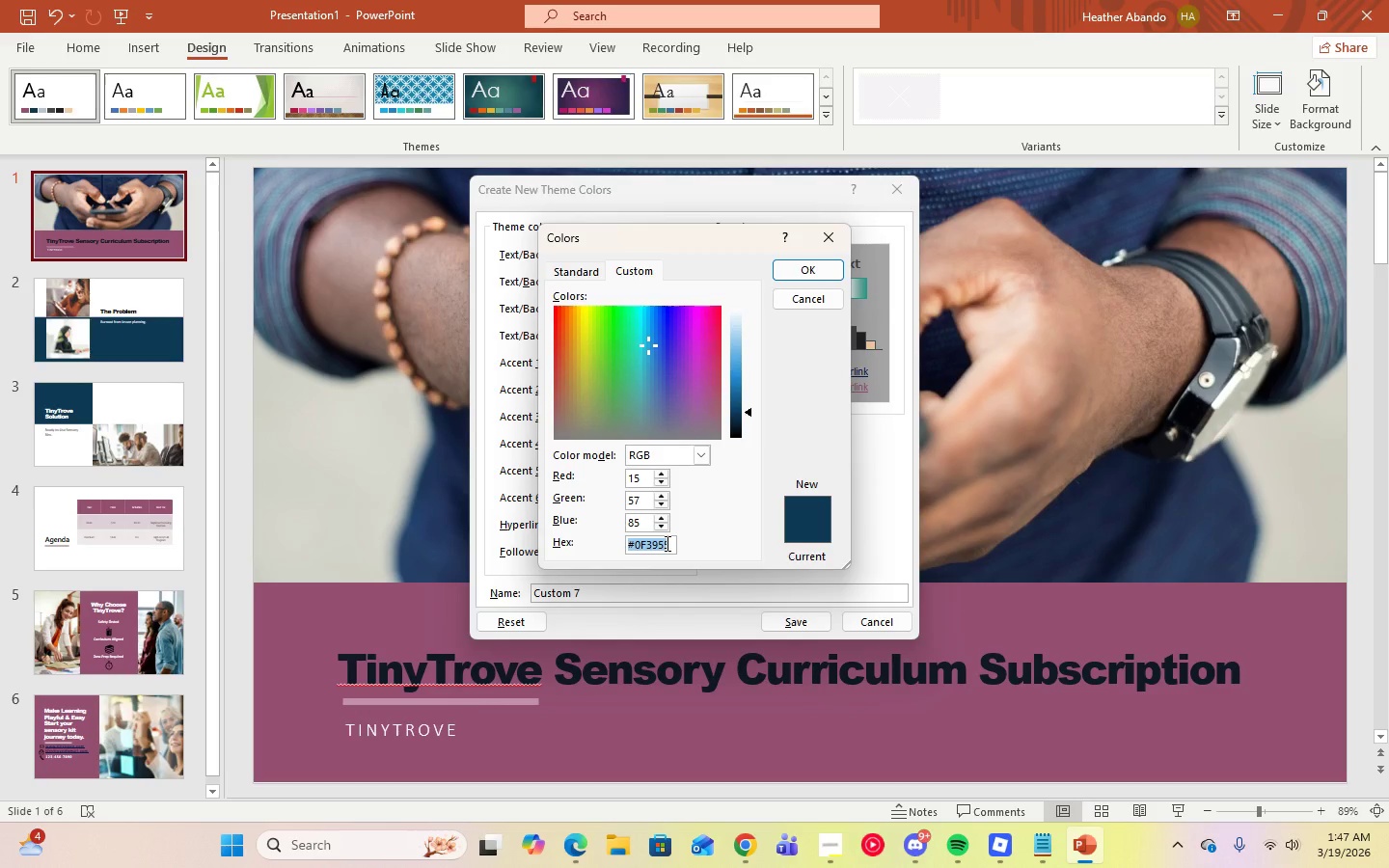 
right_click([666, 543])
 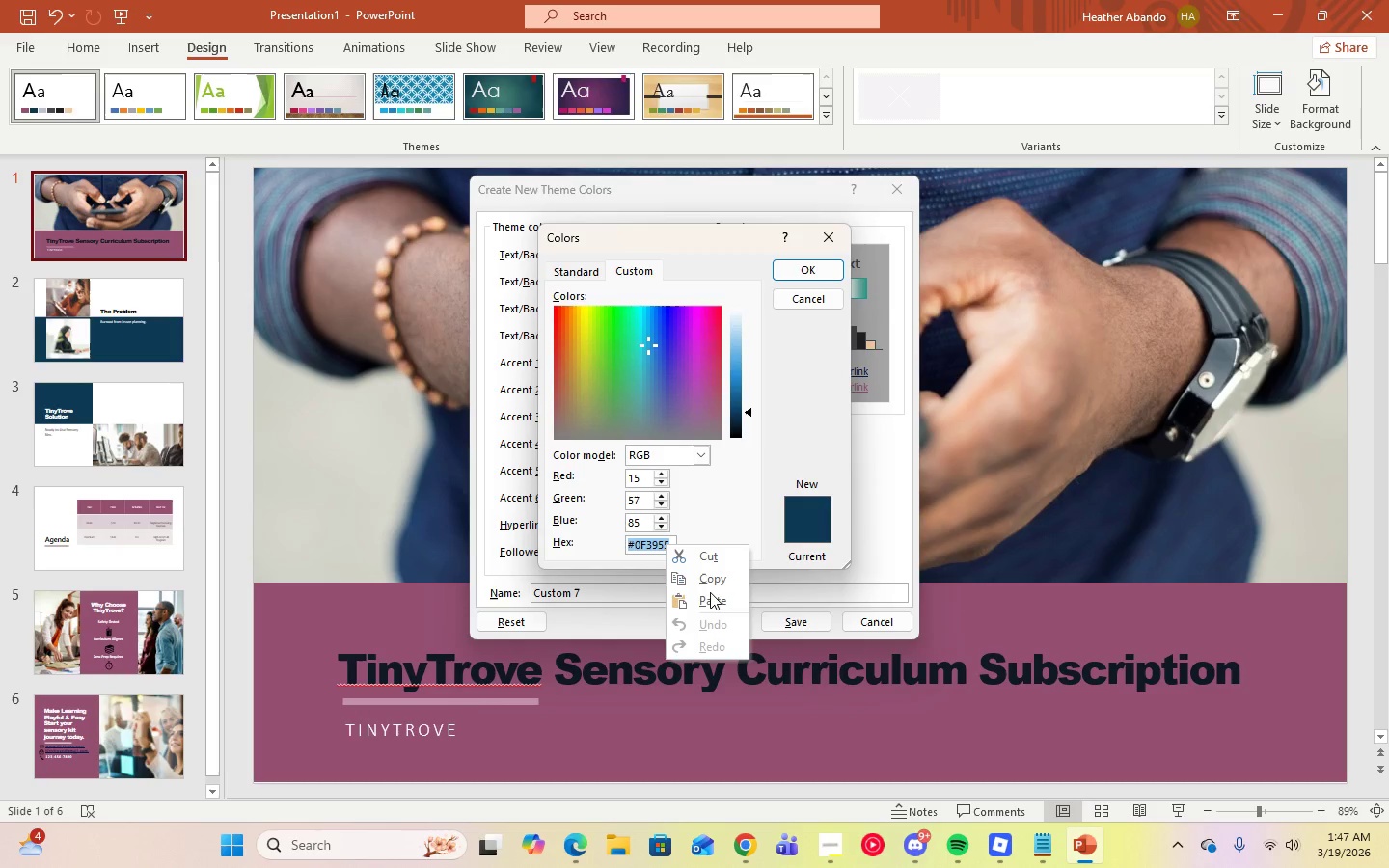 
left_click([710, 596])
 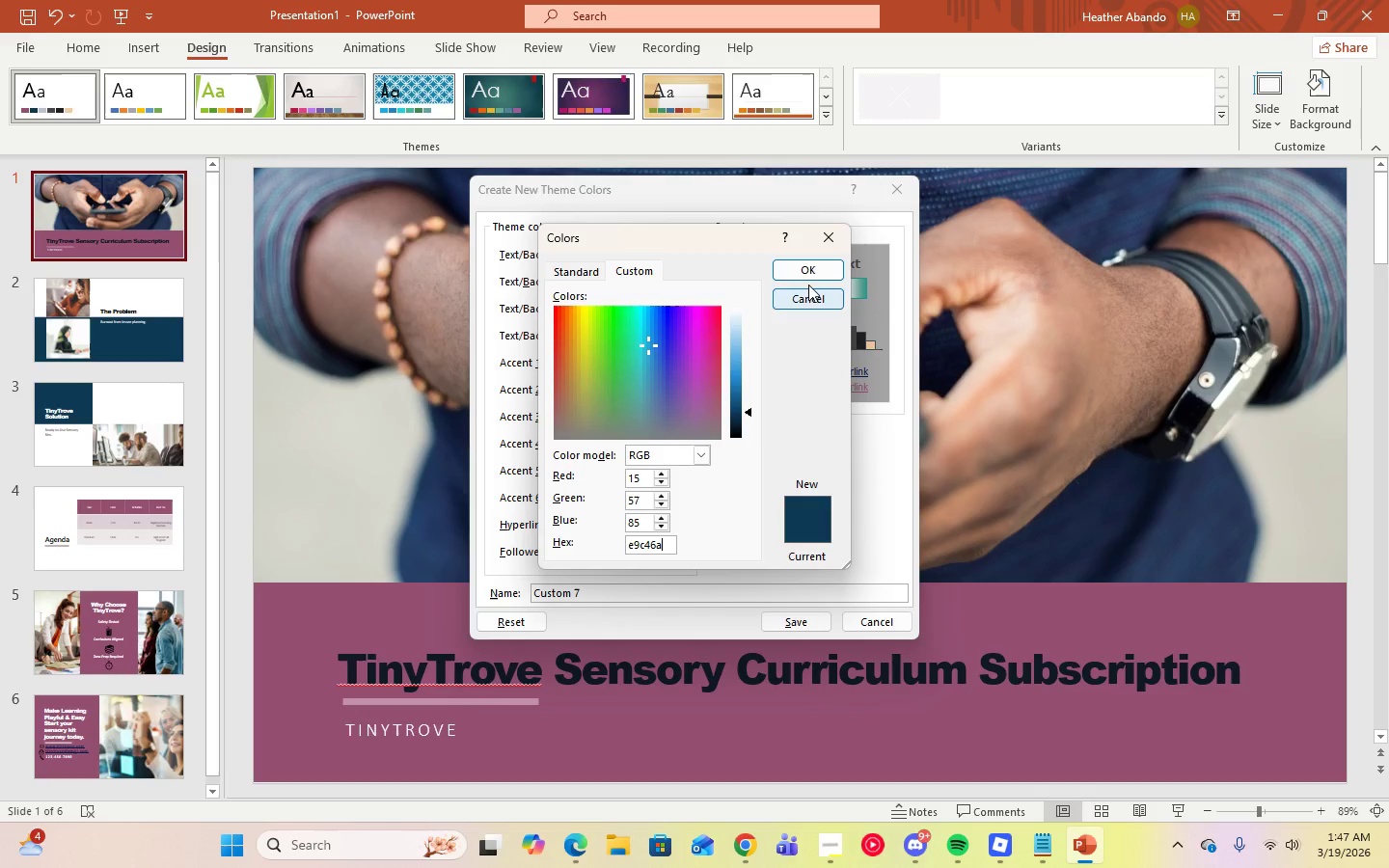 
left_click([806, 270])
 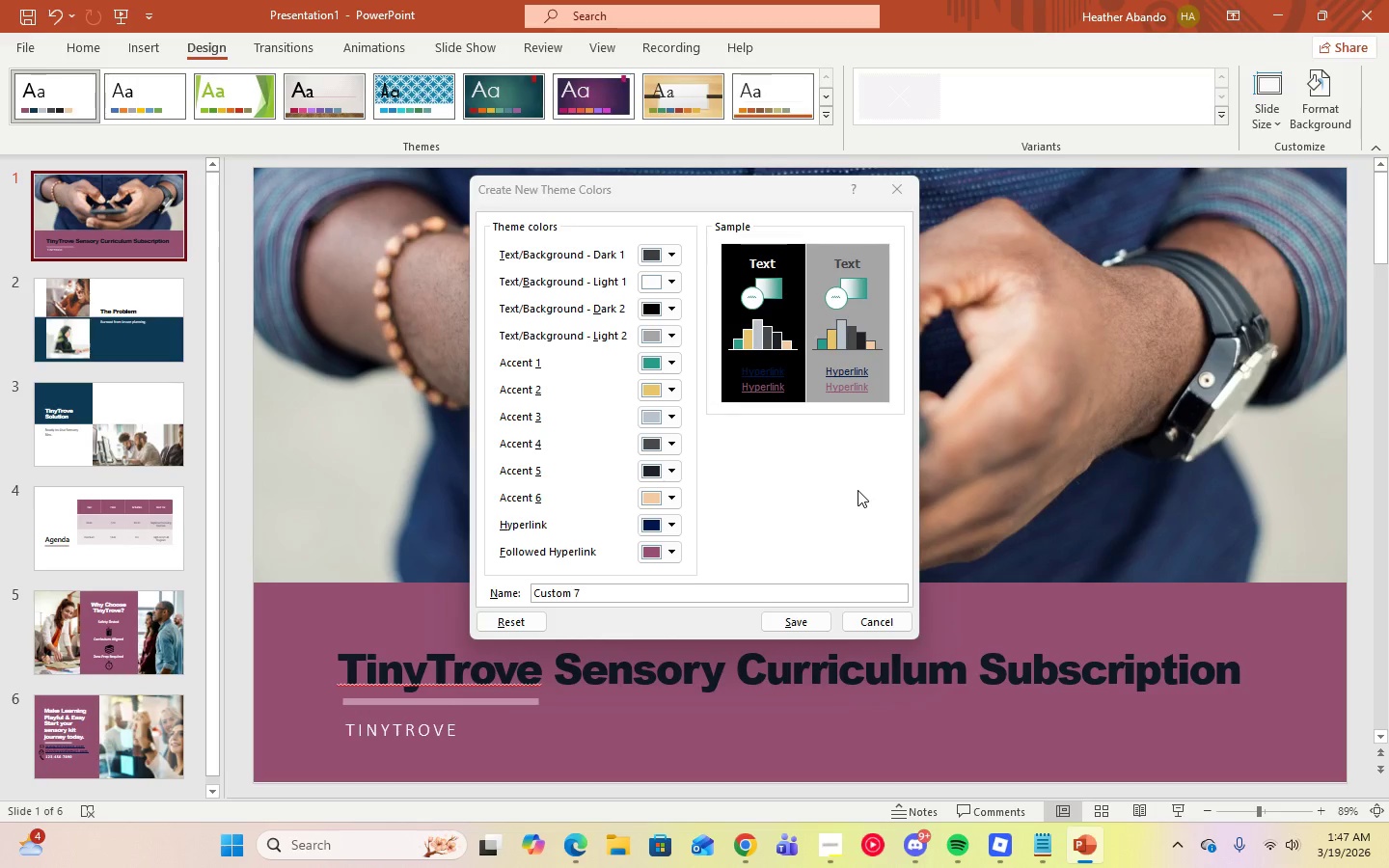 
left_click([667, 524])
 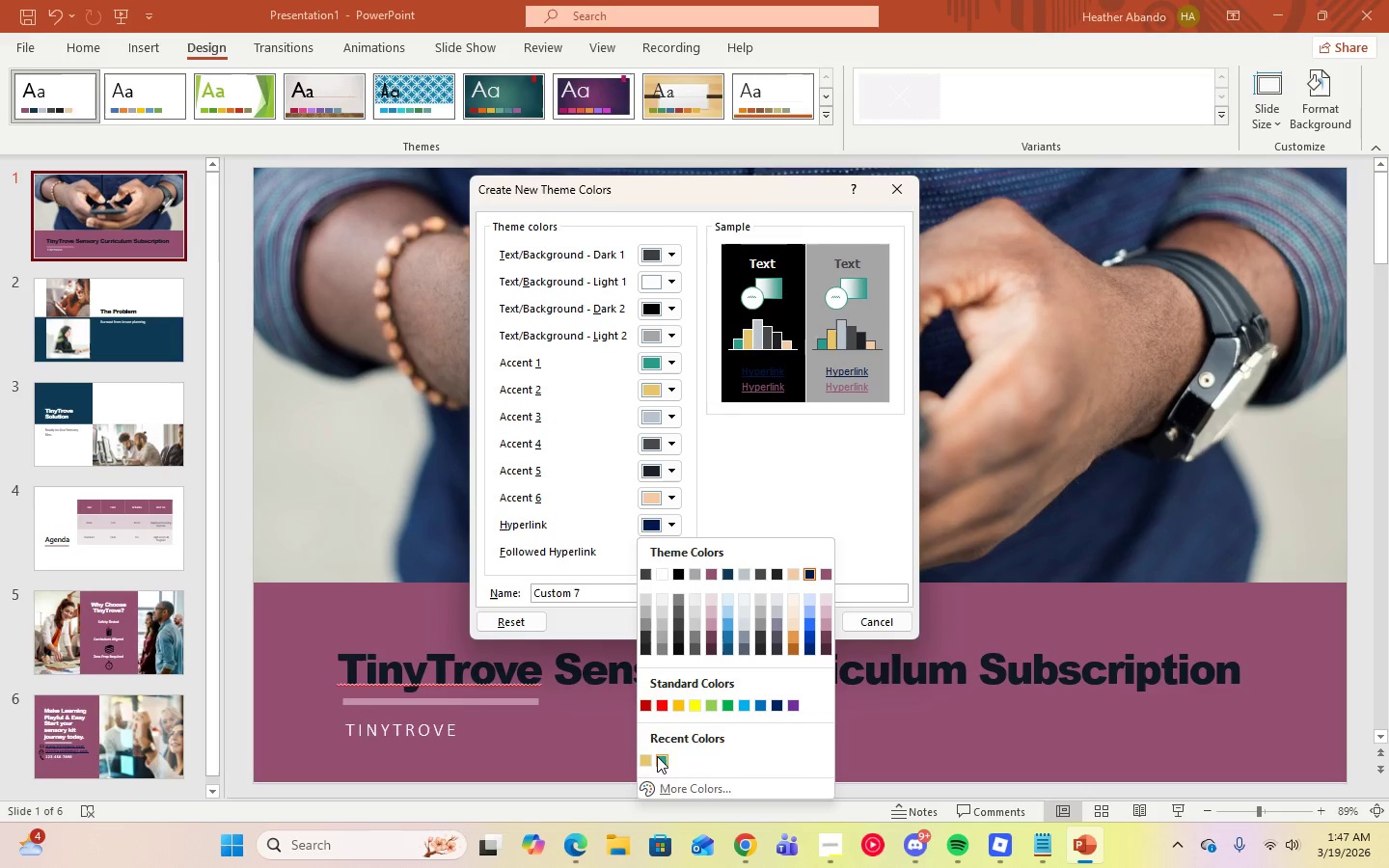 
left_click([660, 757])
 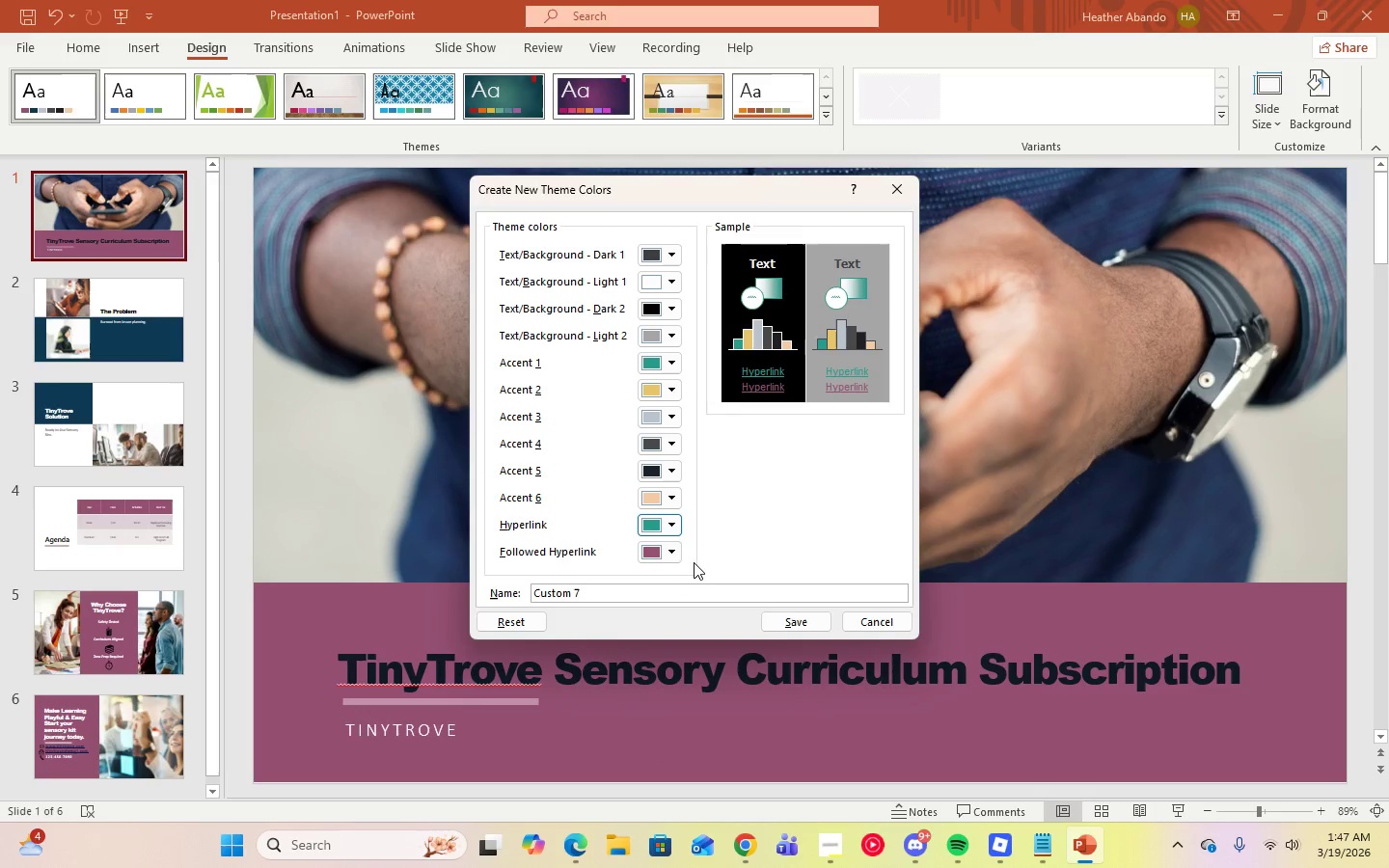 
left_click([668, 554])
 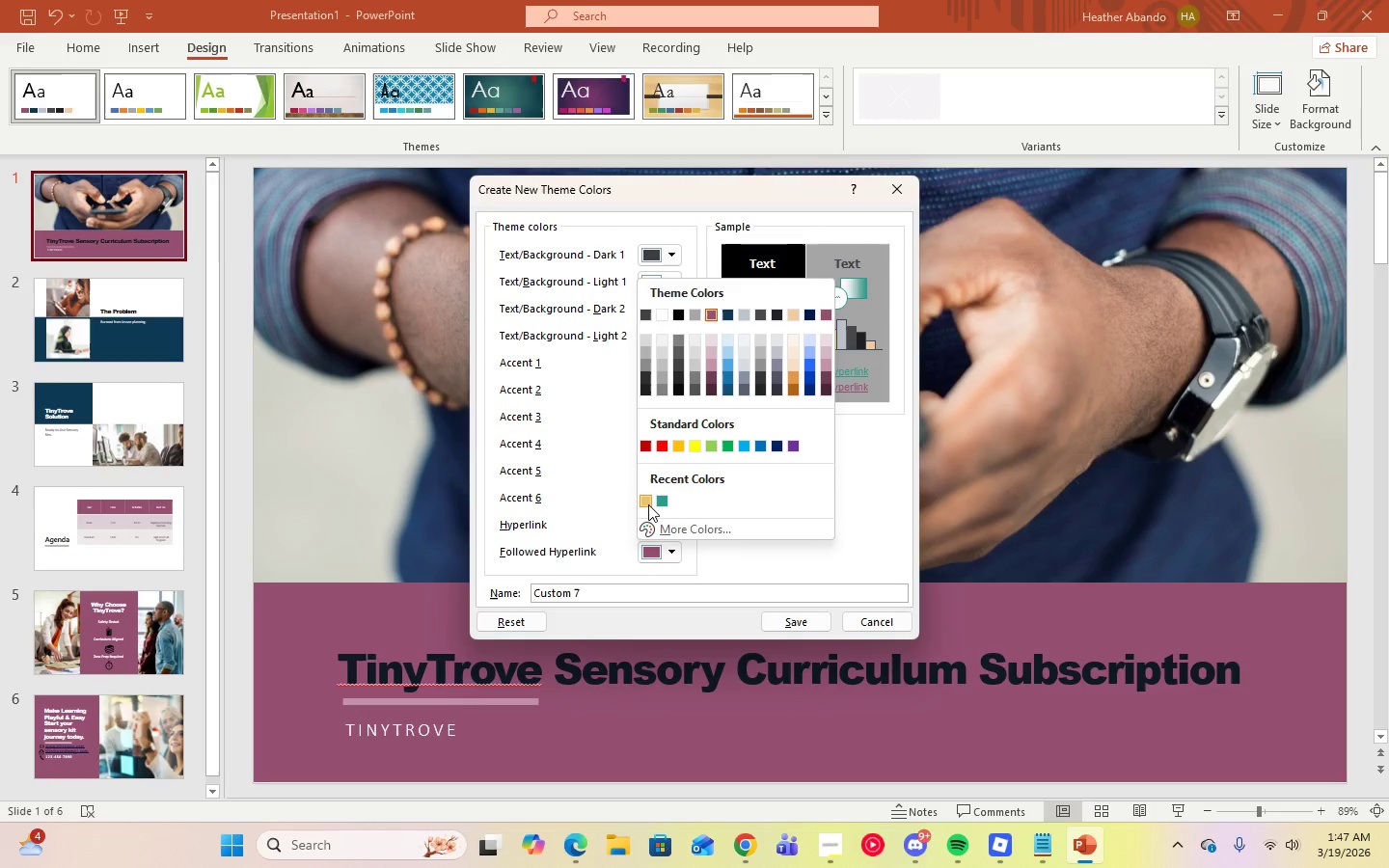 
left_click([647, 502])
 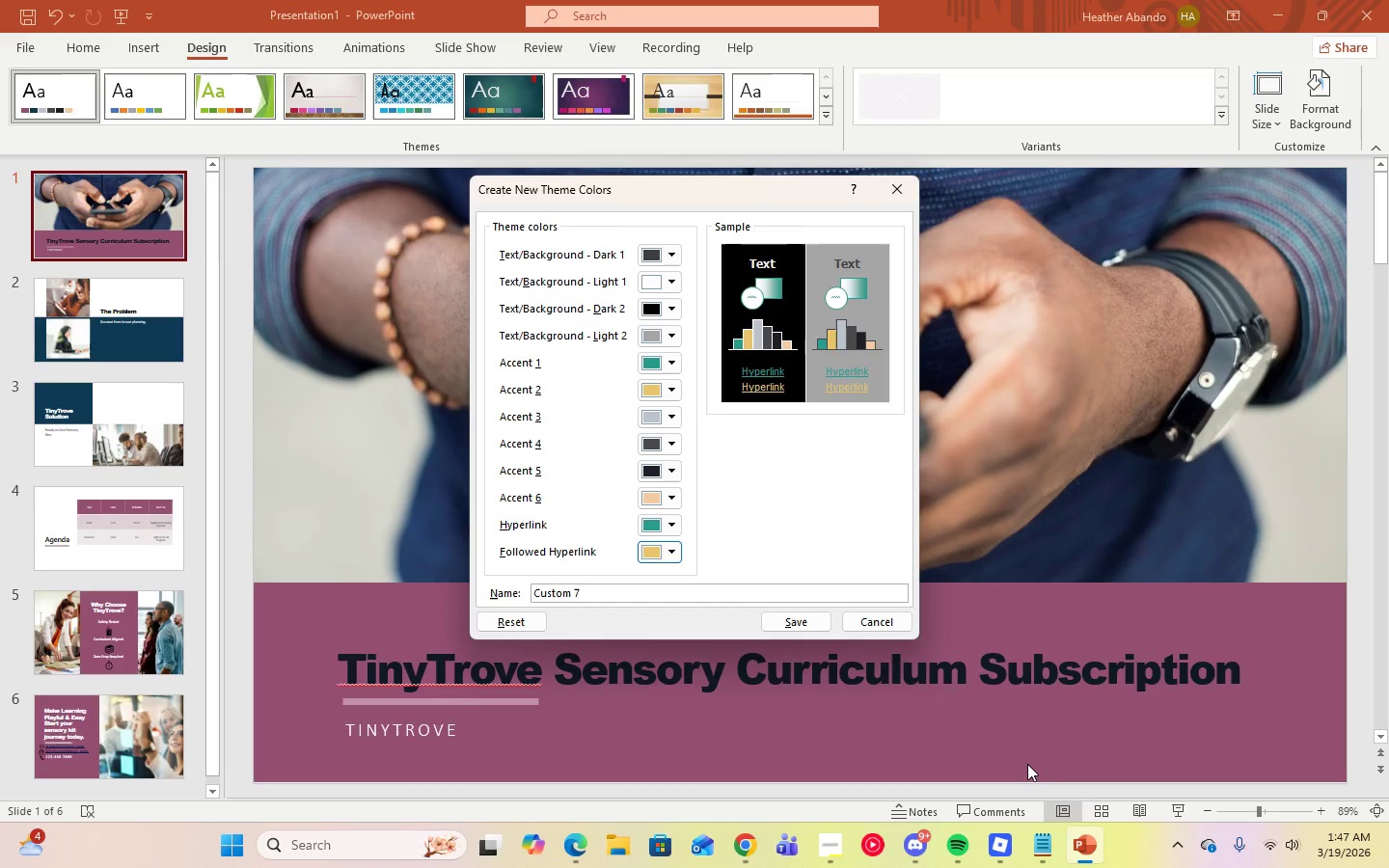 
wait(11.3)
 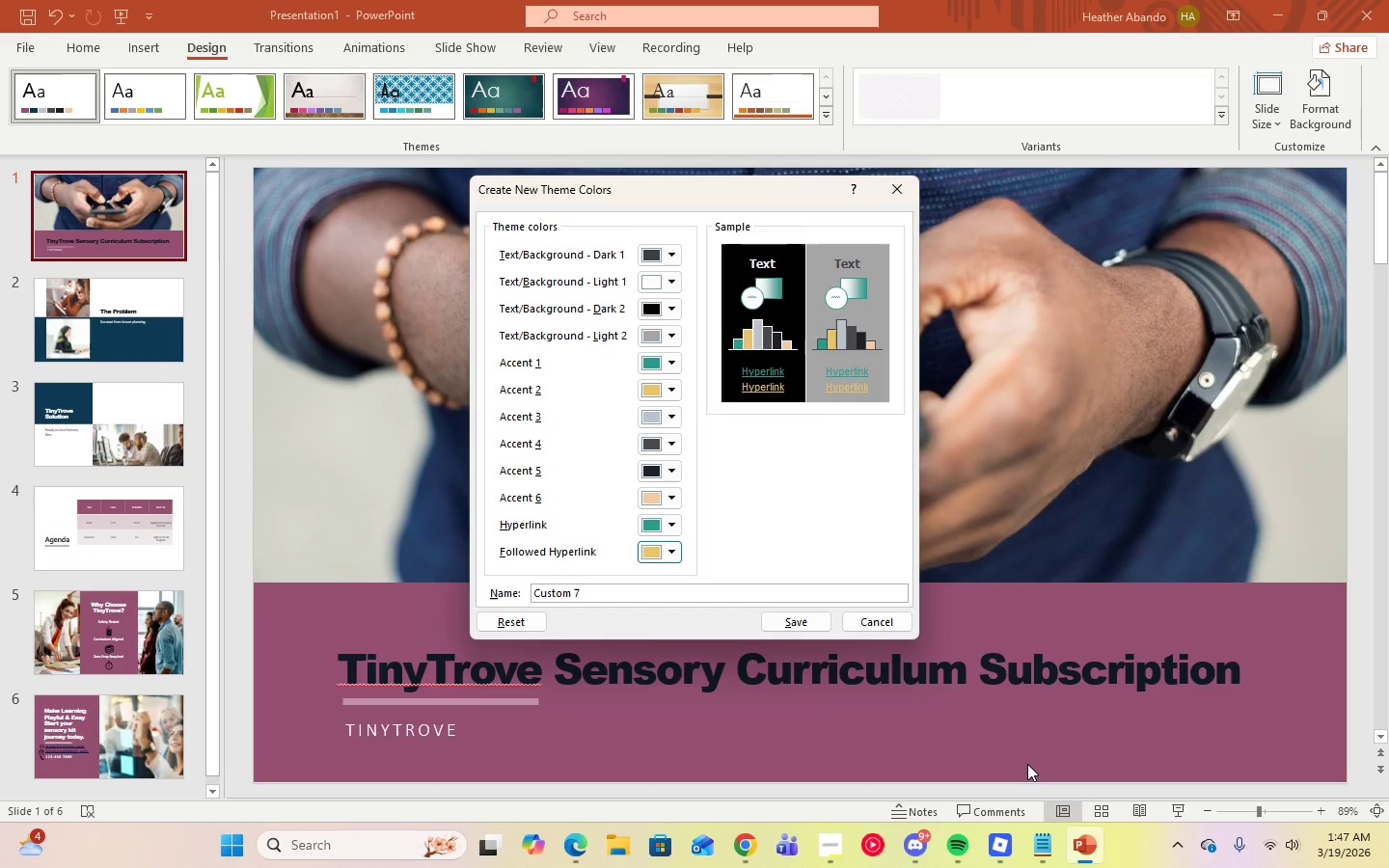 
left_click([826, 16])
 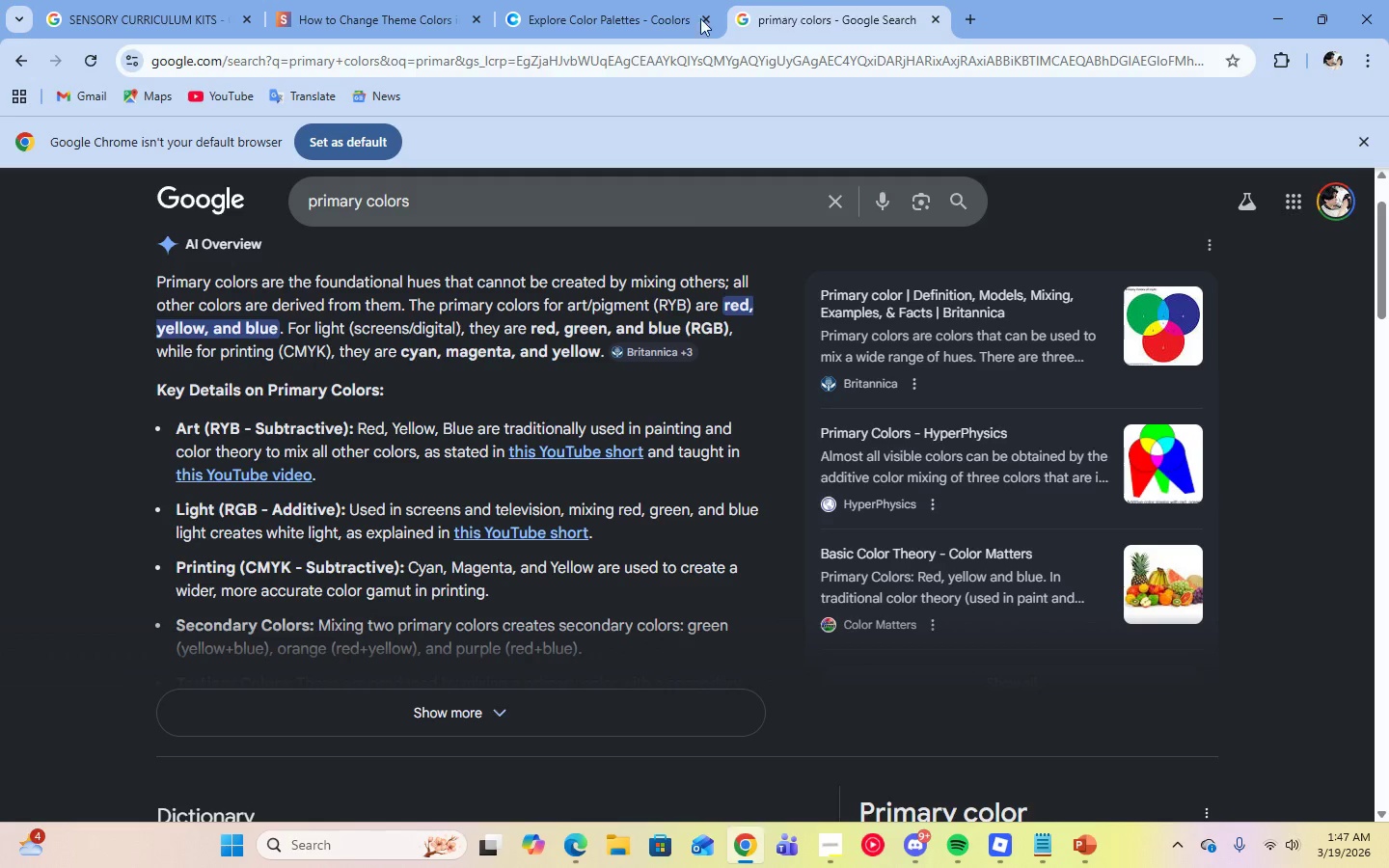 
left_click([606, 25])
 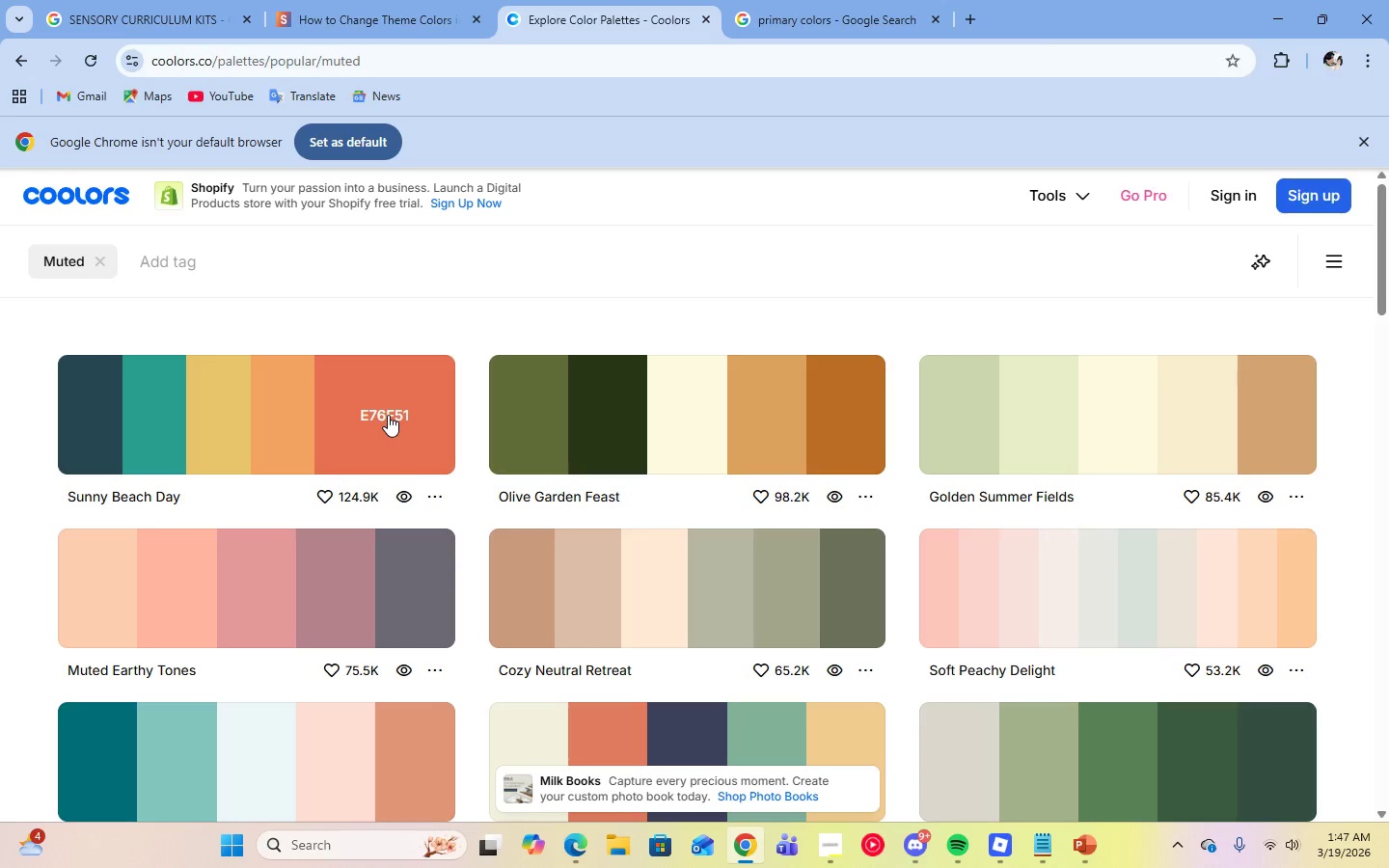 
left_click([388, 415])
 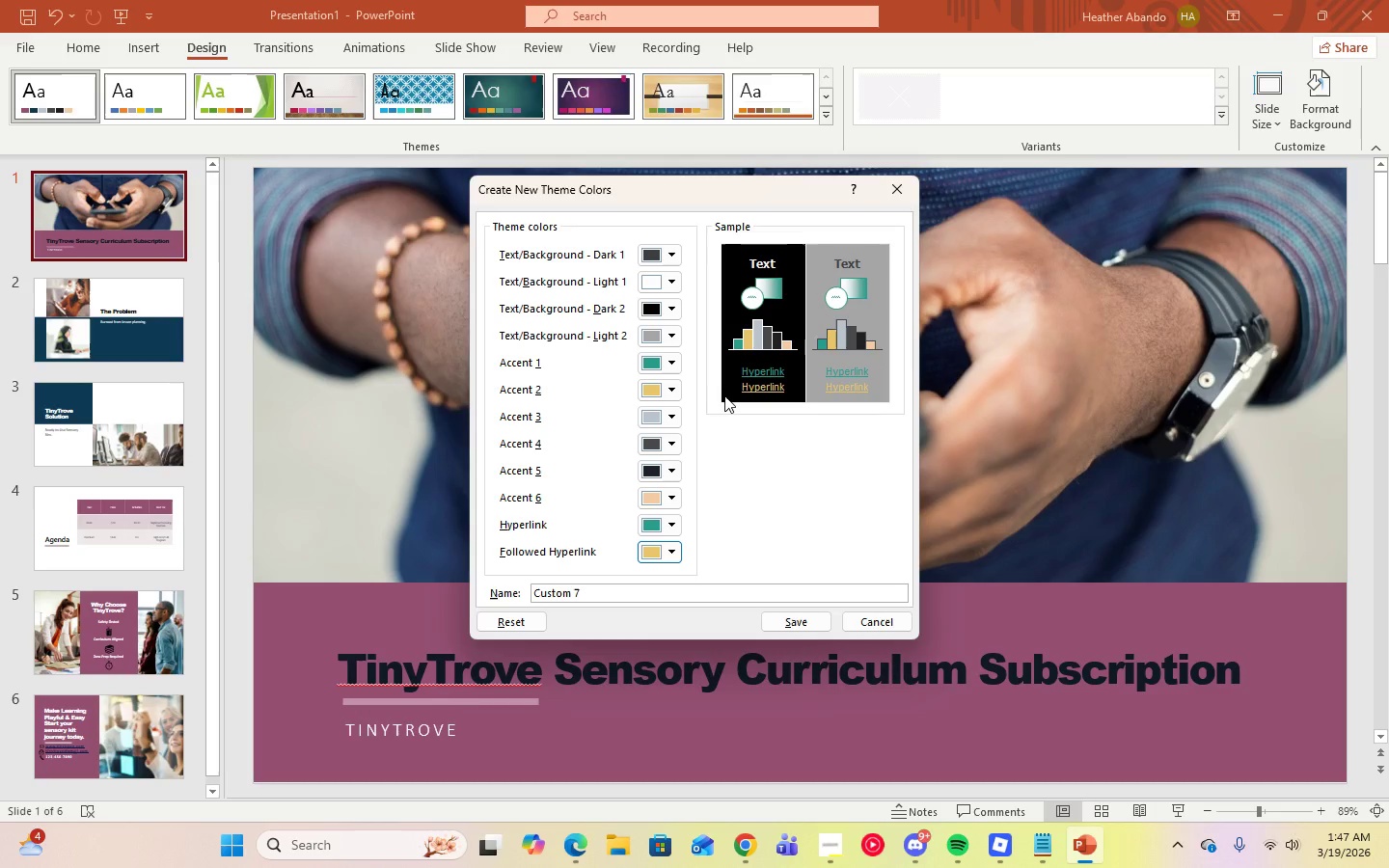 
wait(5.03)
 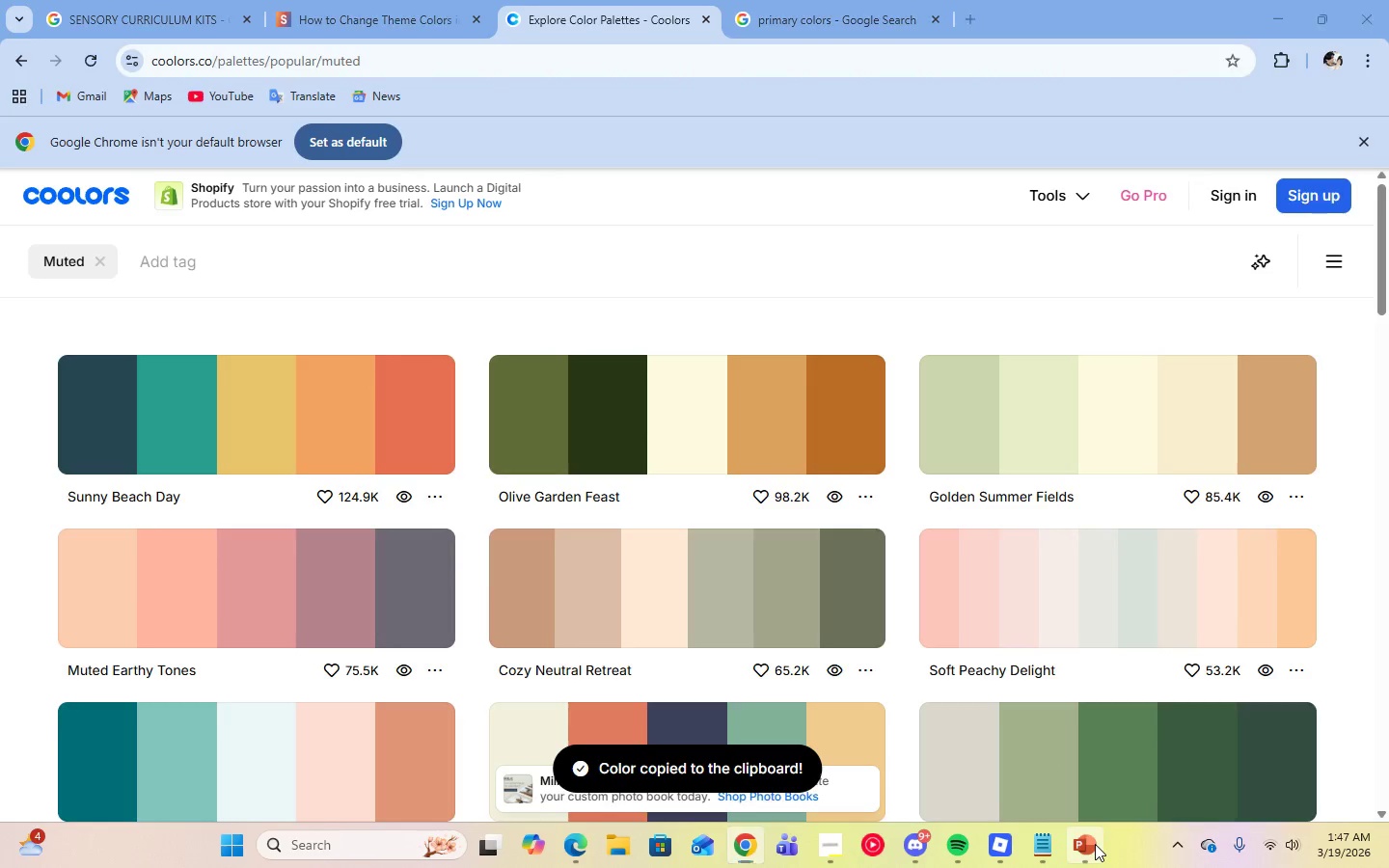 
left_click([669, 417])
 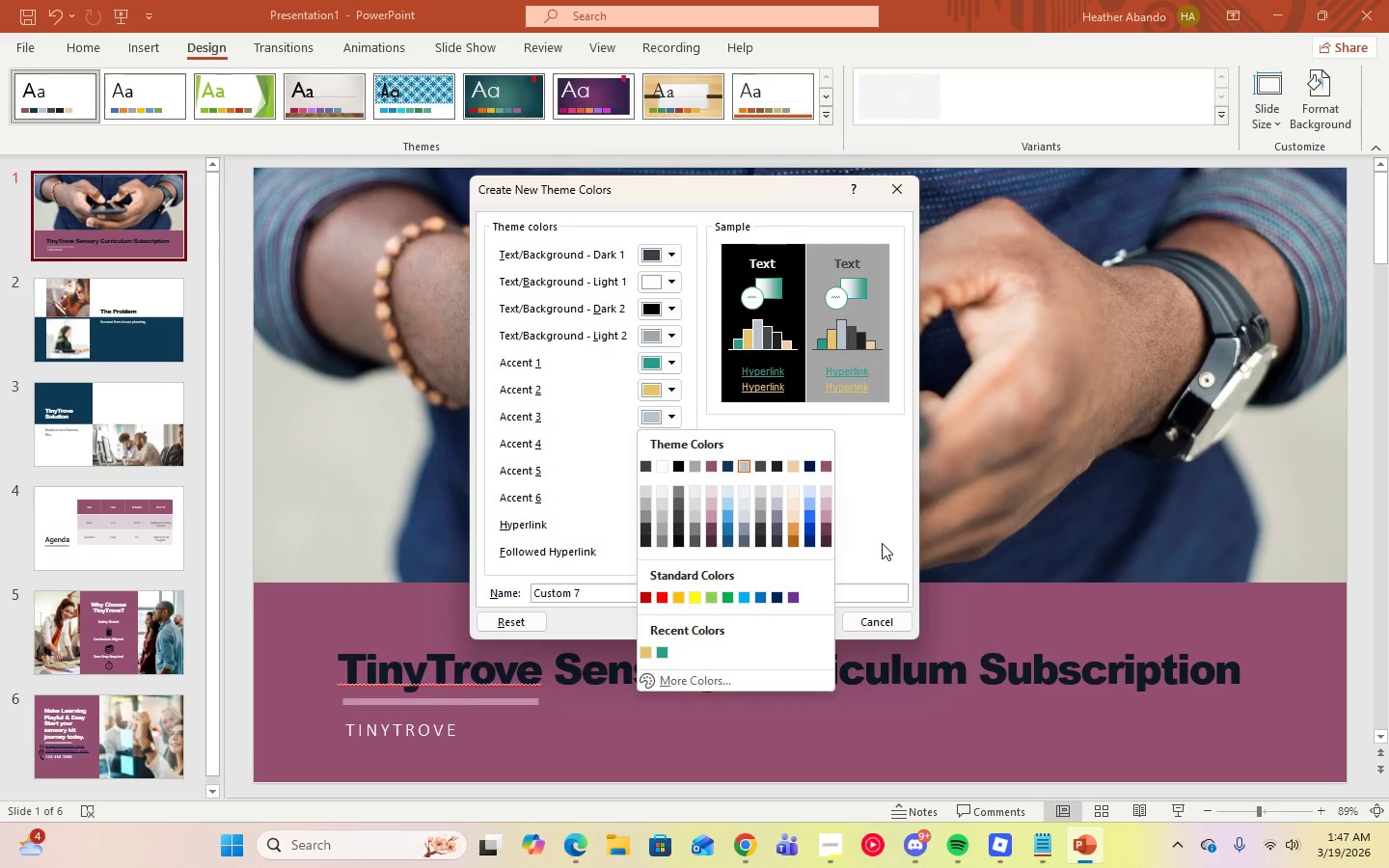 
left_click([706, 681])
 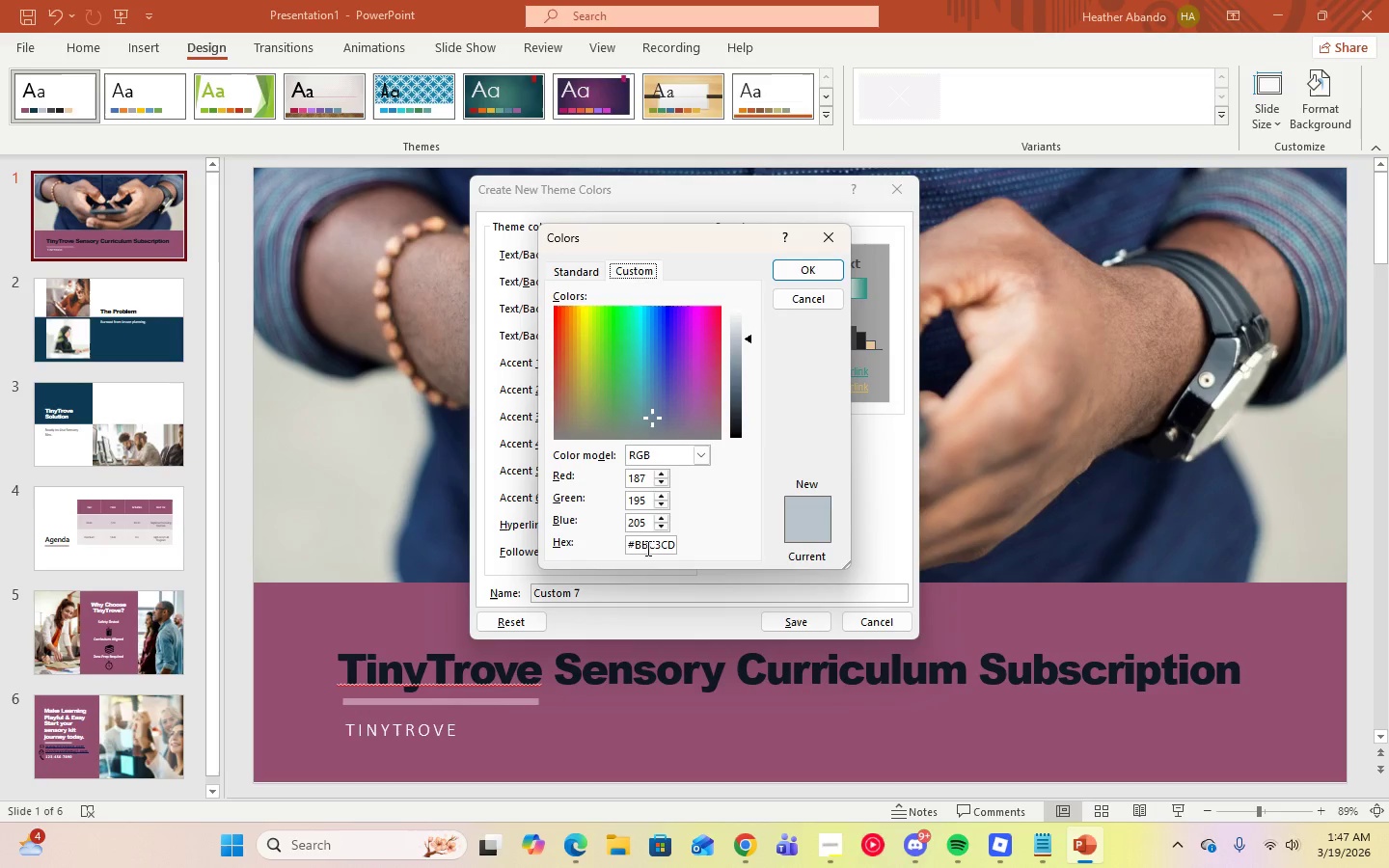 
double_click([645, 548])
 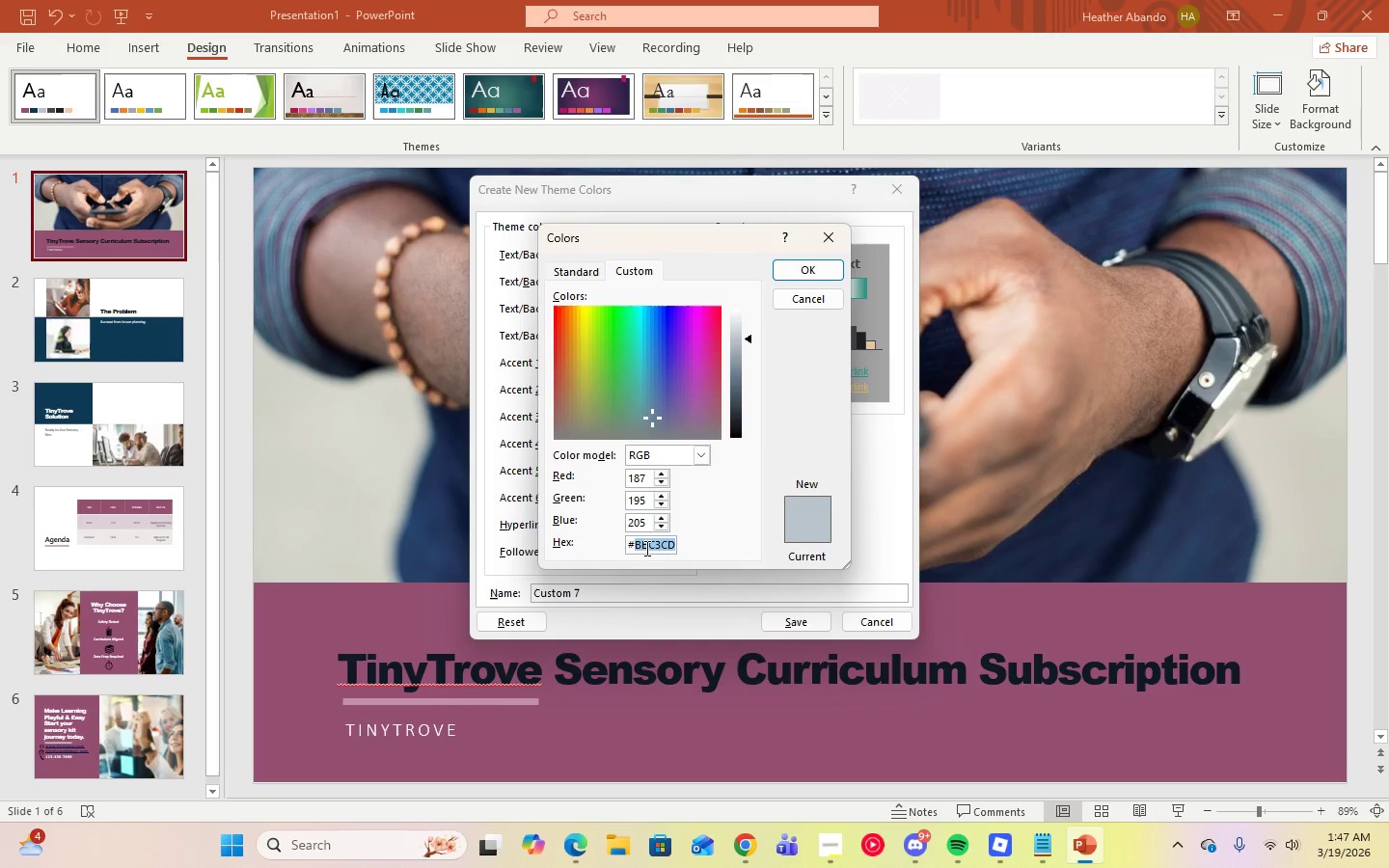 
triple_click([645, 548])
 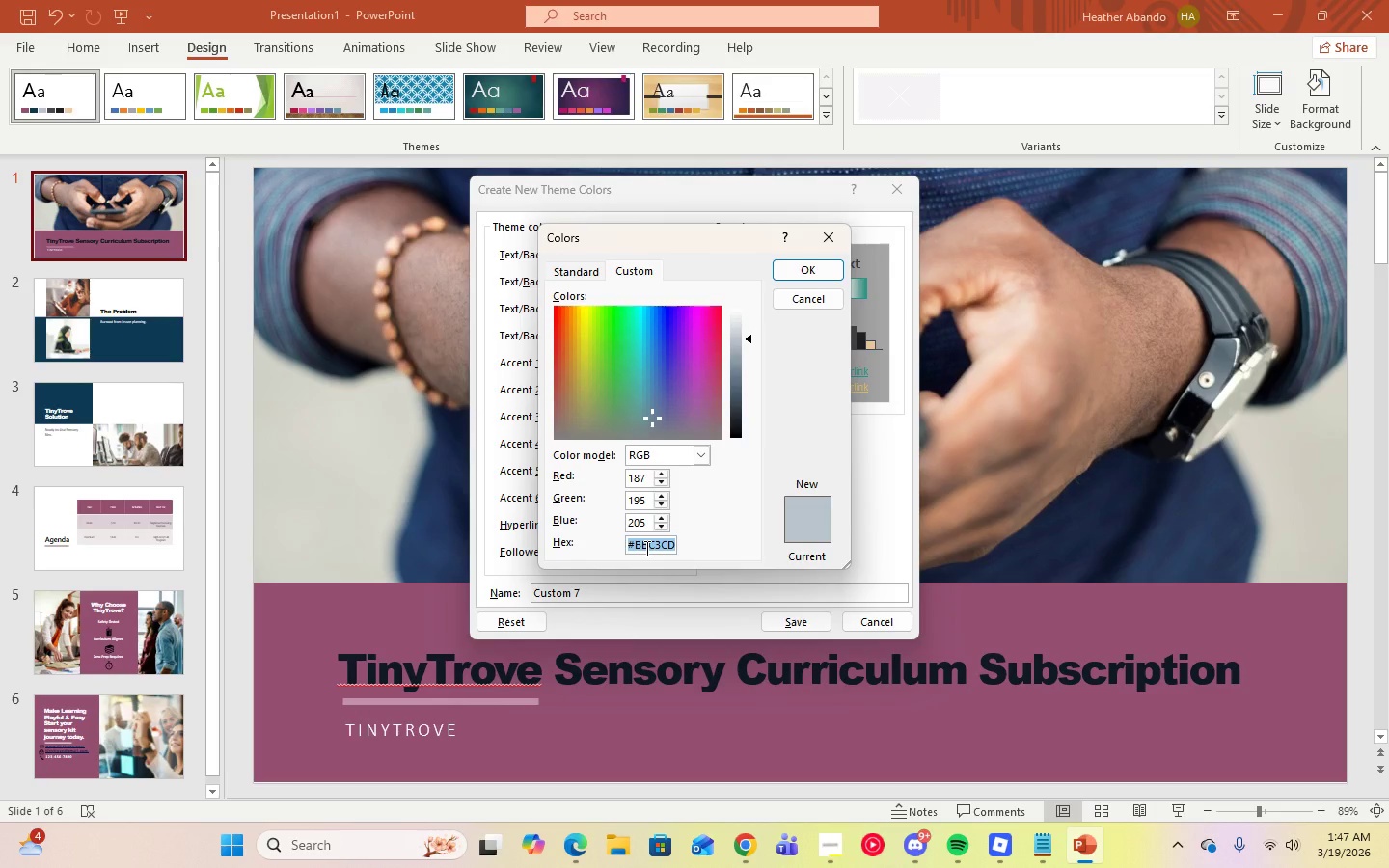 
right_click([645, 548])
 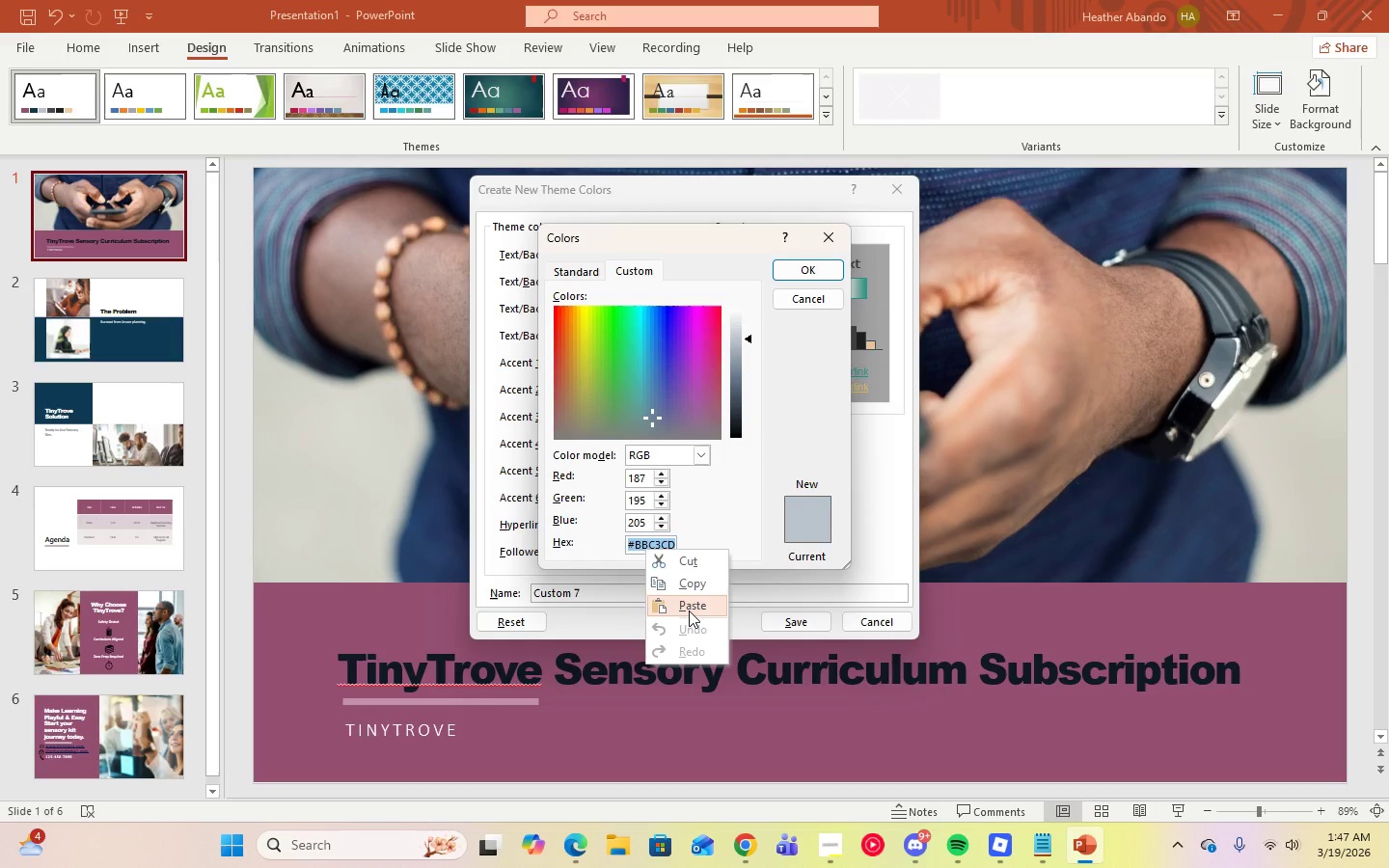 
left_click([689, 610])
 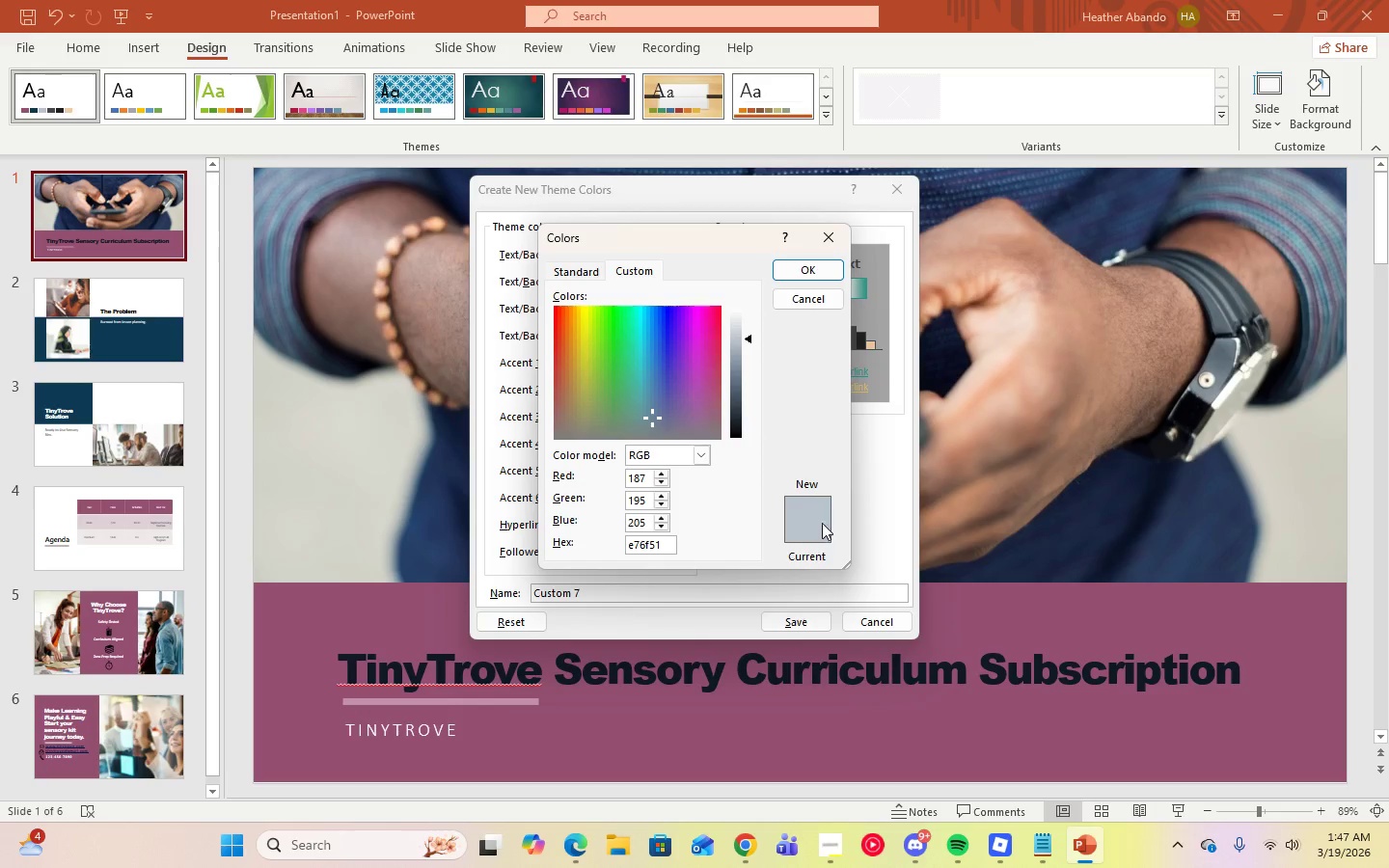 
left_click([812, 273])
 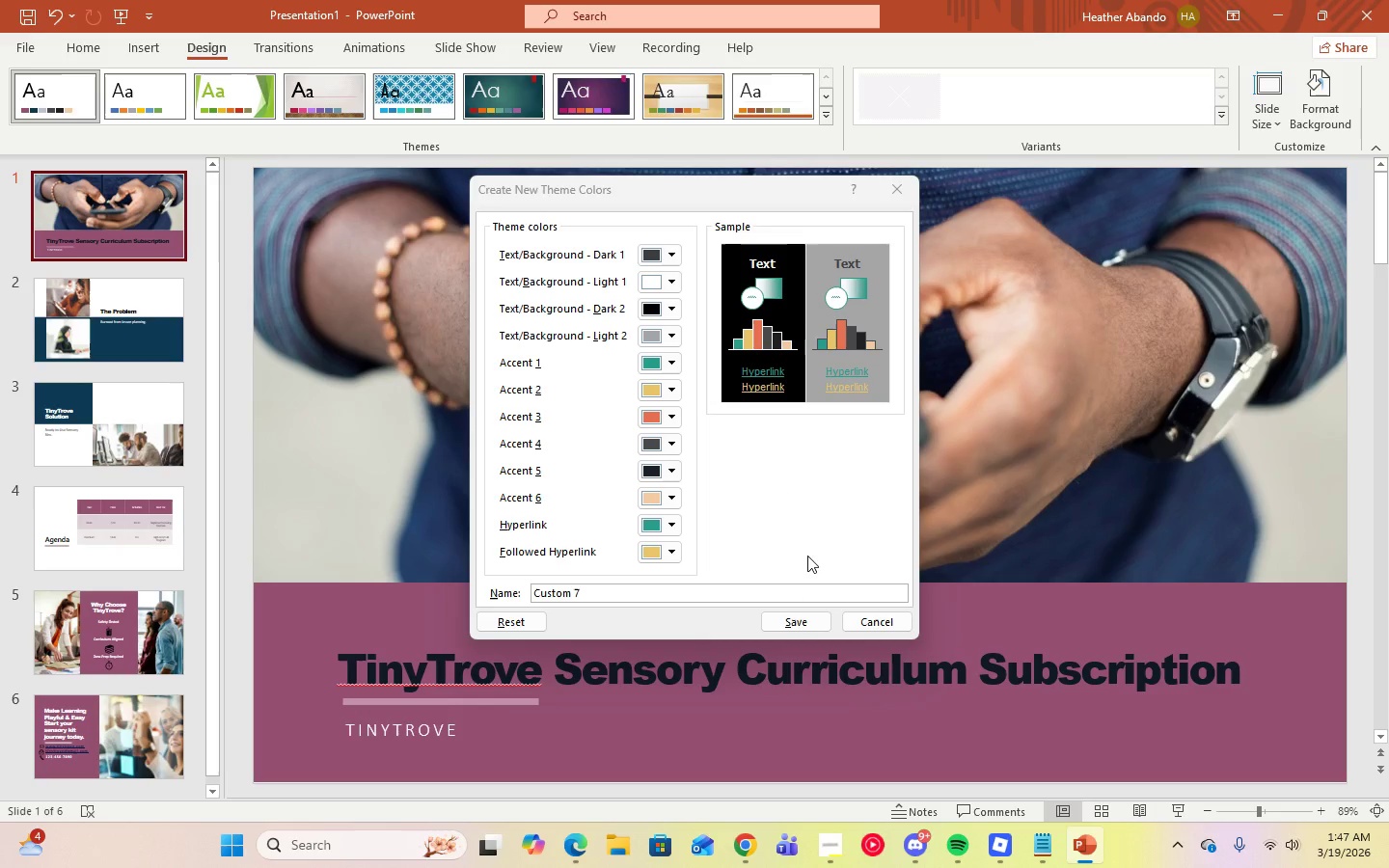 
left_click([814, 624])
 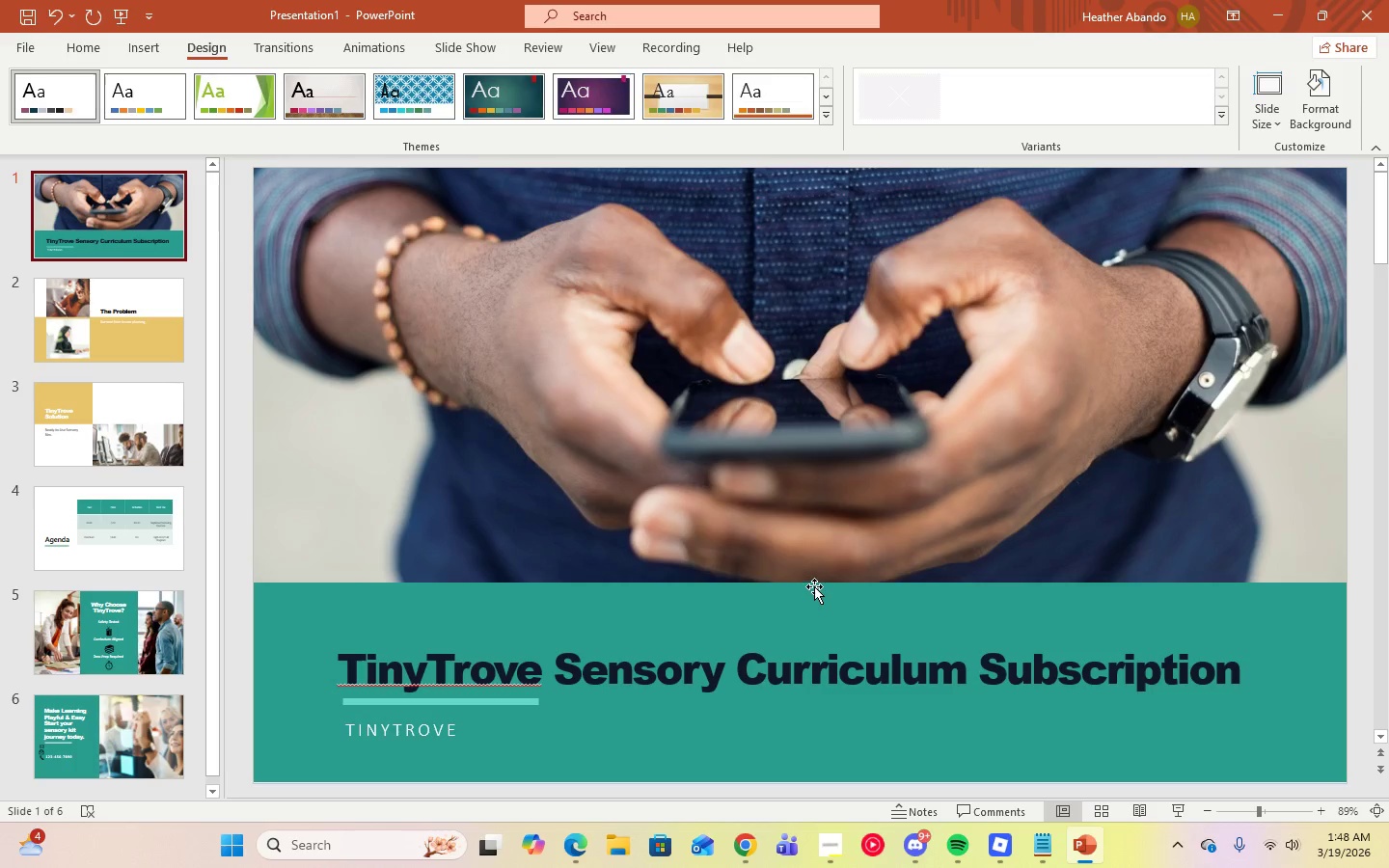 
scroll: coordinate [125, 689], scroll_direction: down, amount: 4.0
 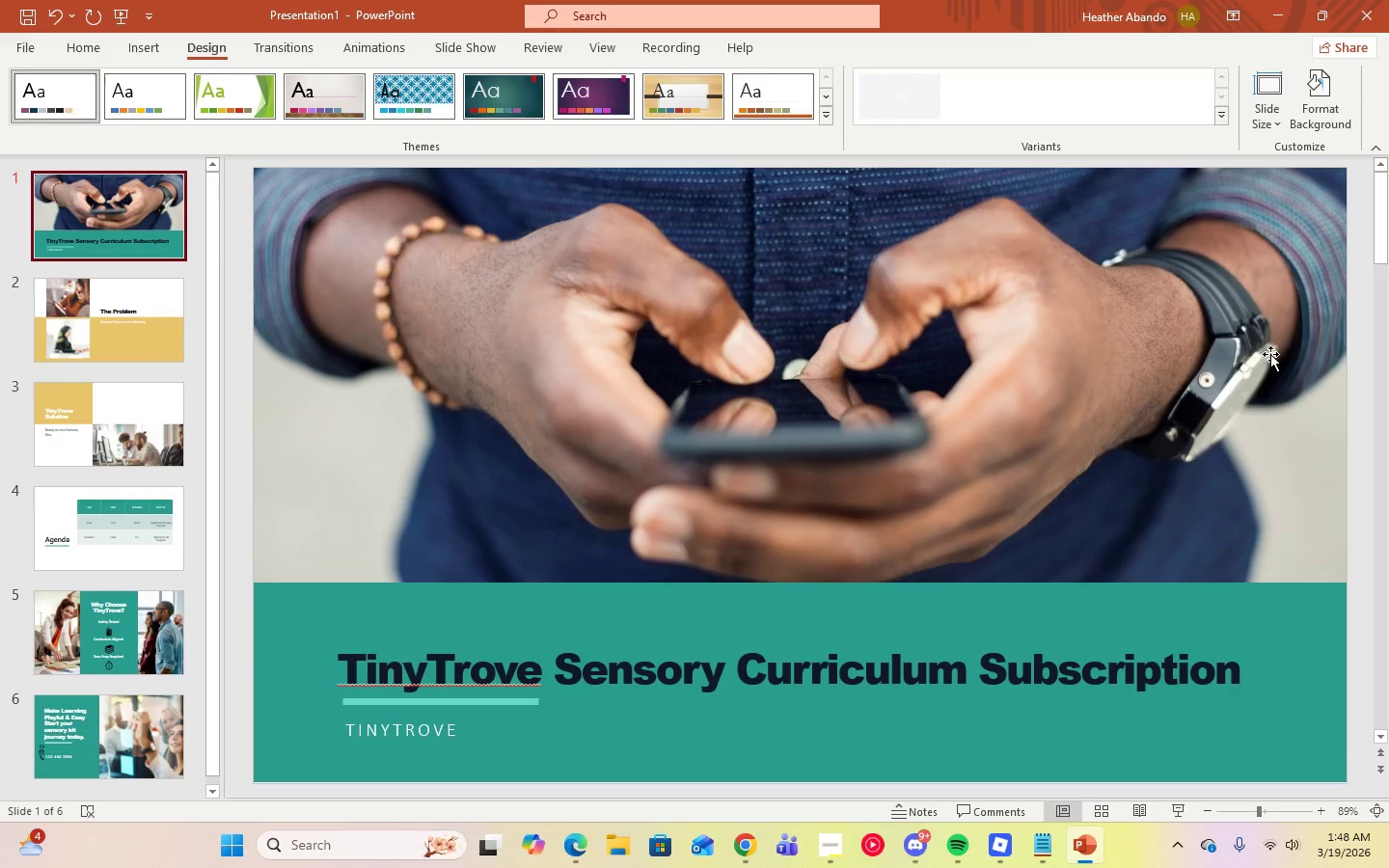 
wait(5.39)
 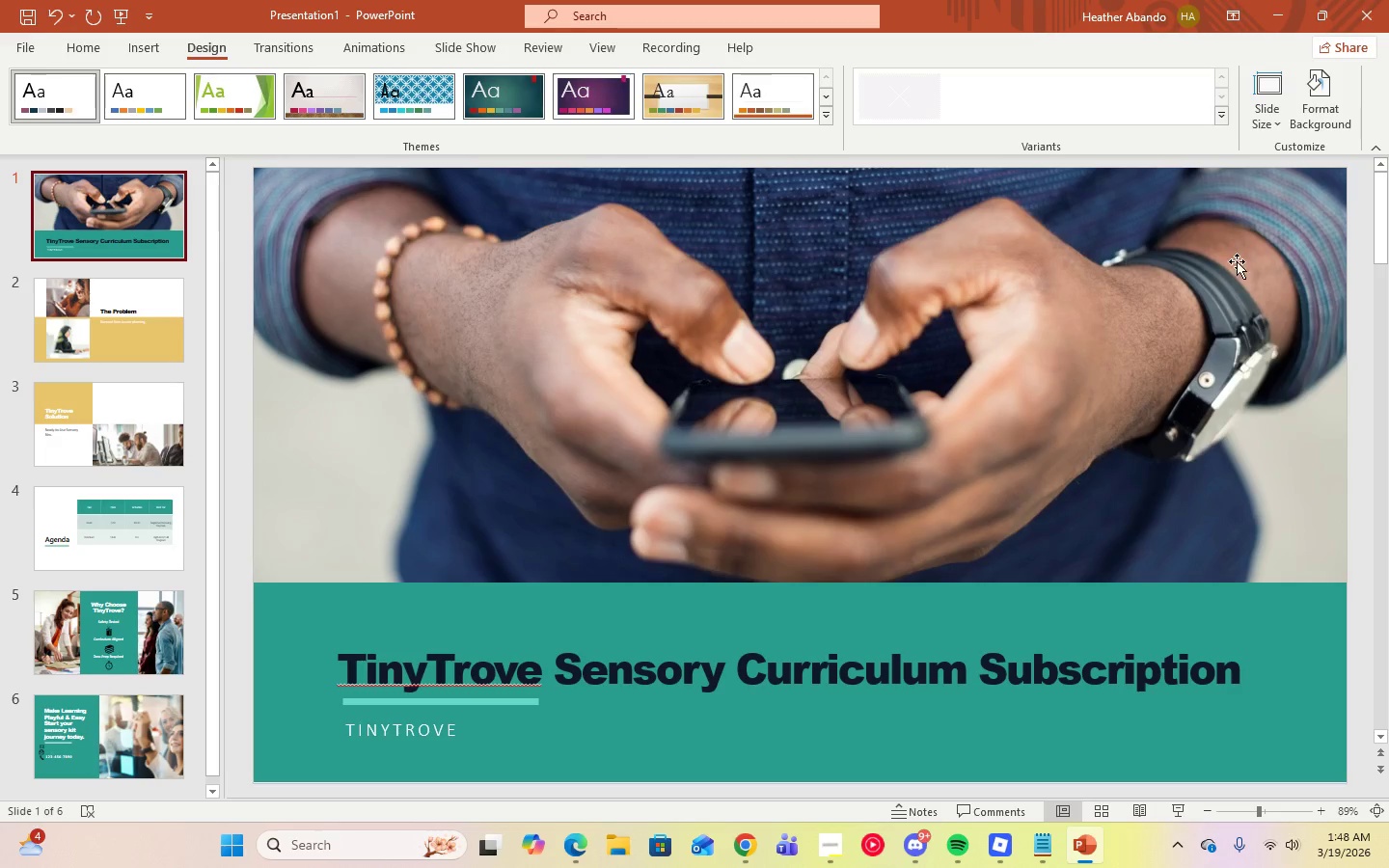 
left_click([607, 46])
 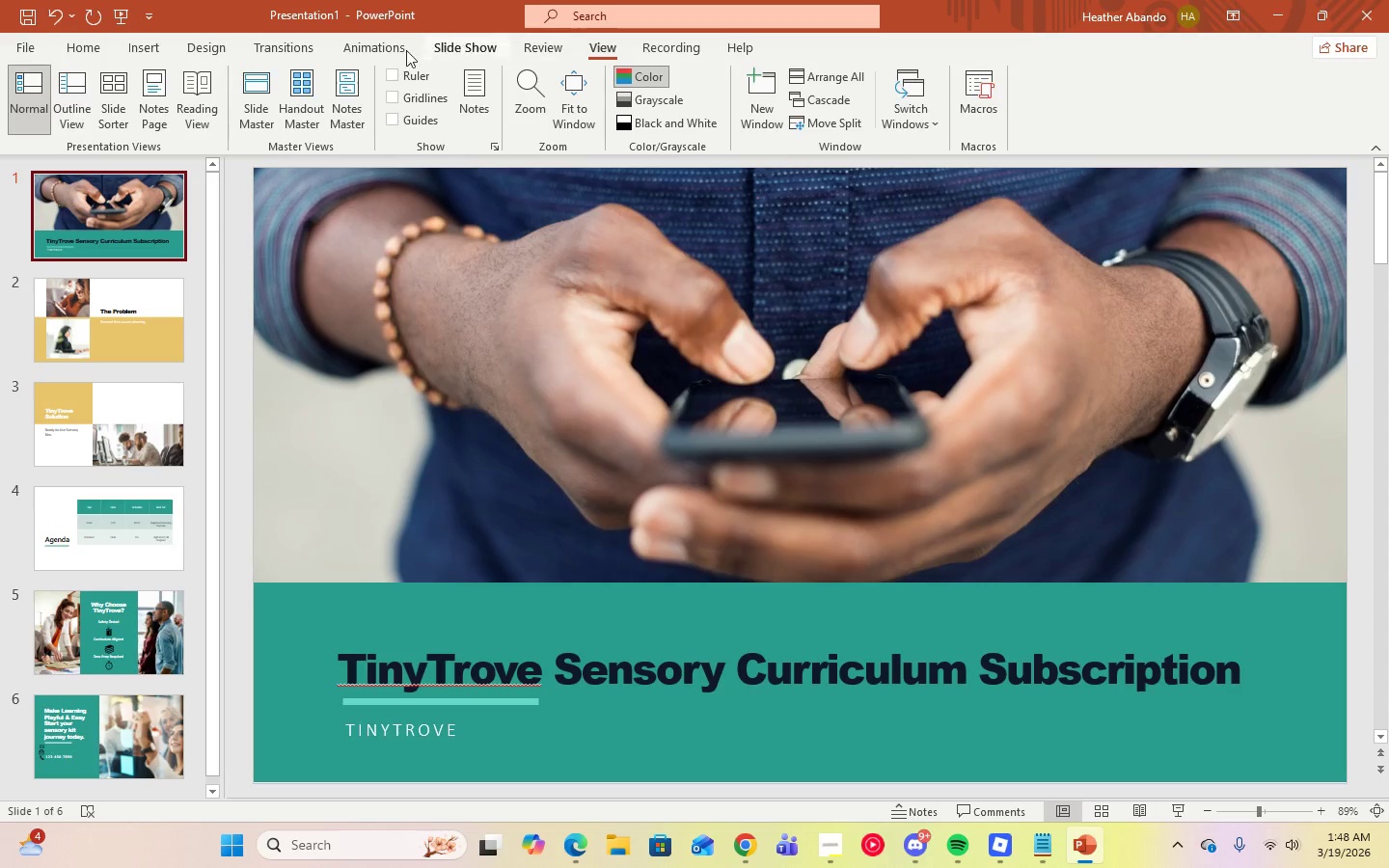 
left_click([250, 114])
 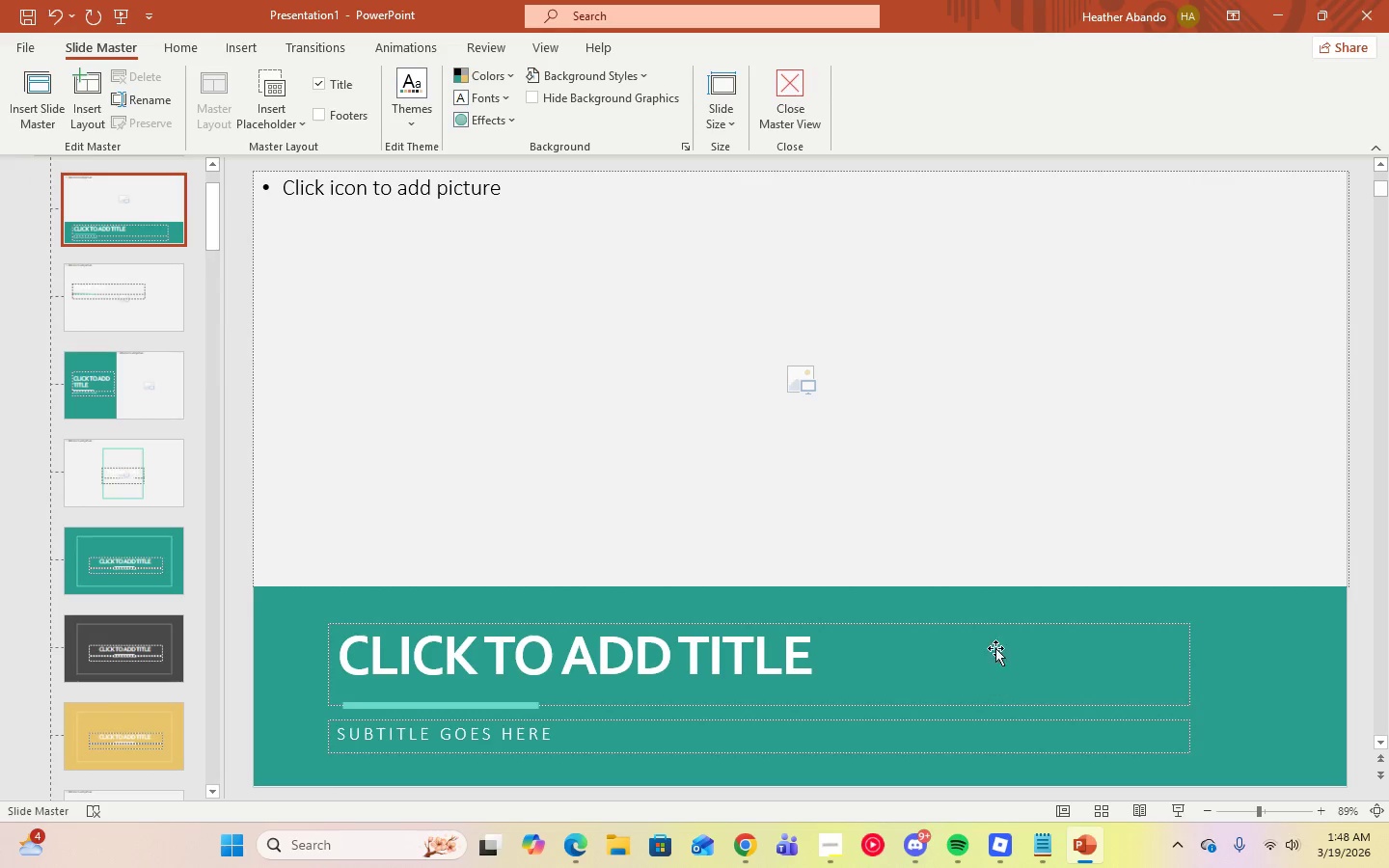 
left_click([992, 608])
 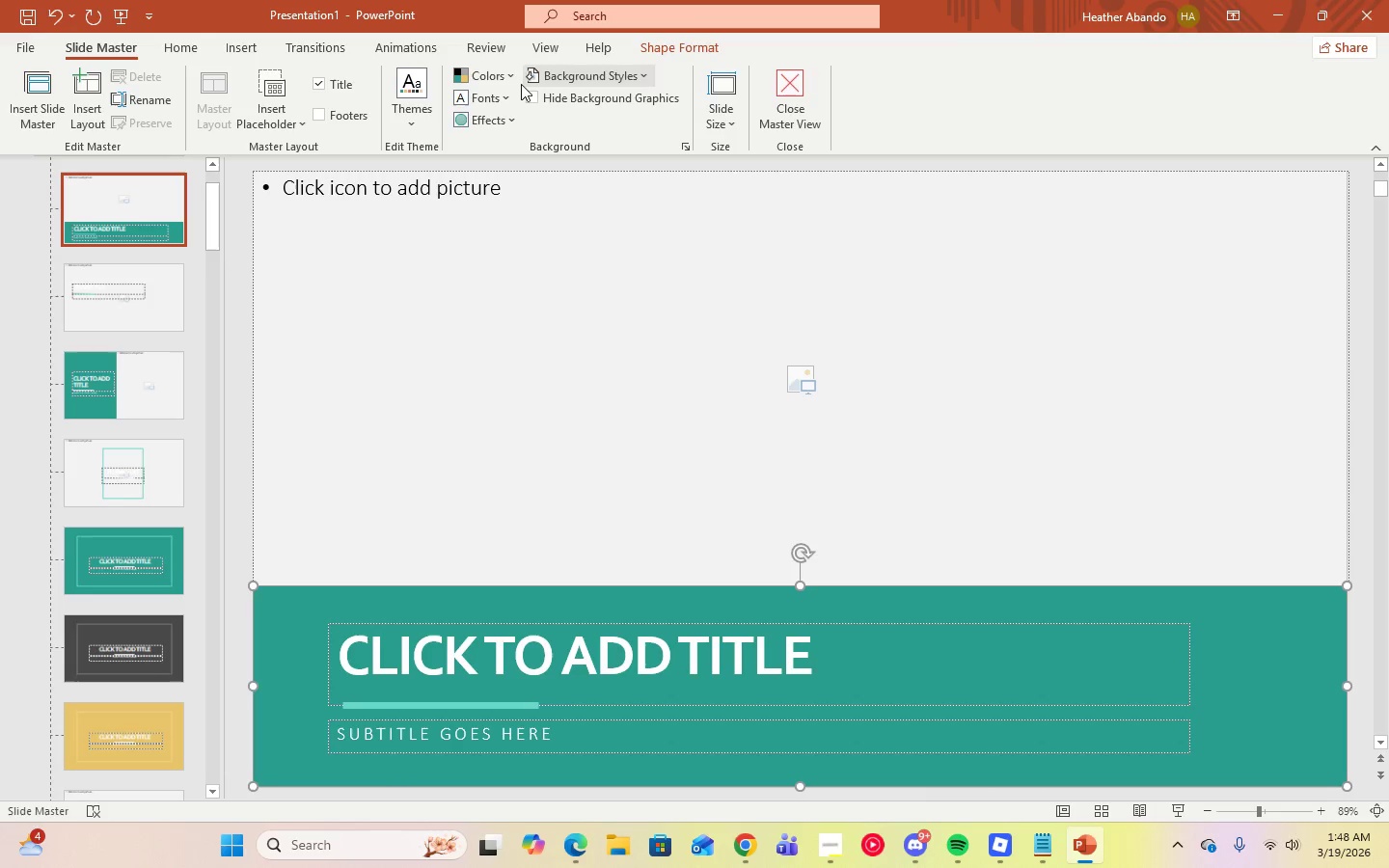 
left_click([509, 81])
 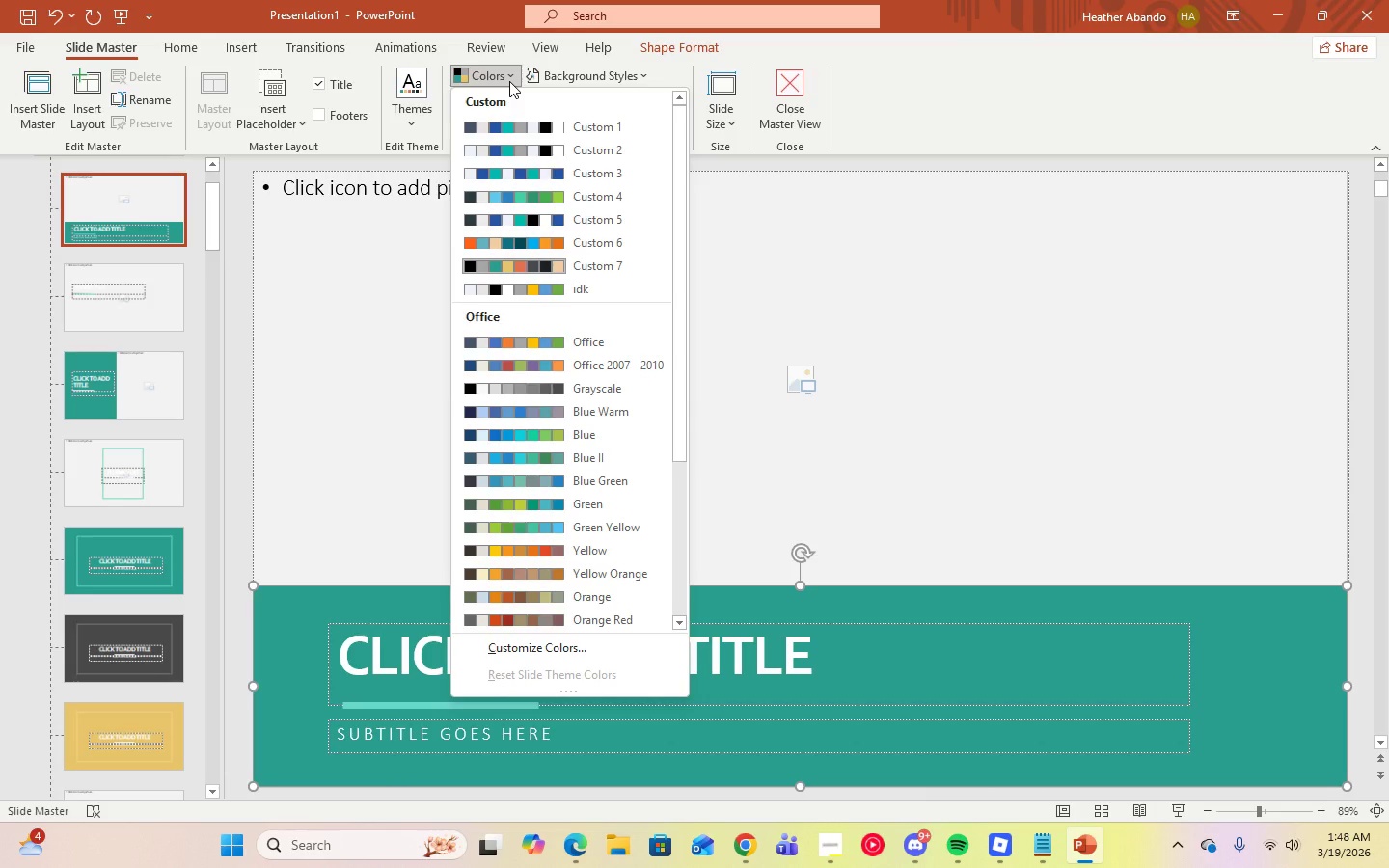 
wait(8.48)
 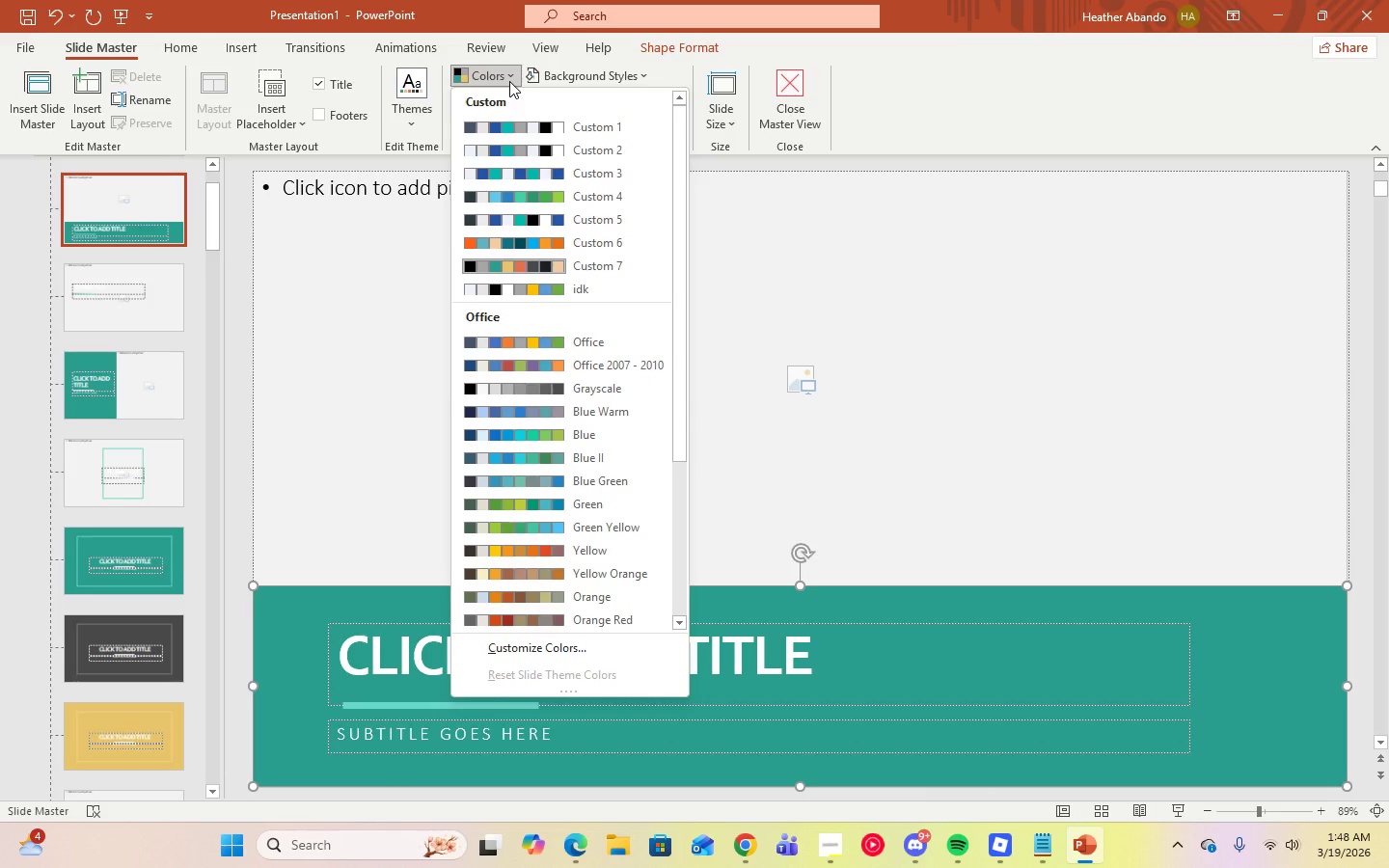 
scroll: coordinate [142, 540], scroll_direction: up, amount: 1.0
 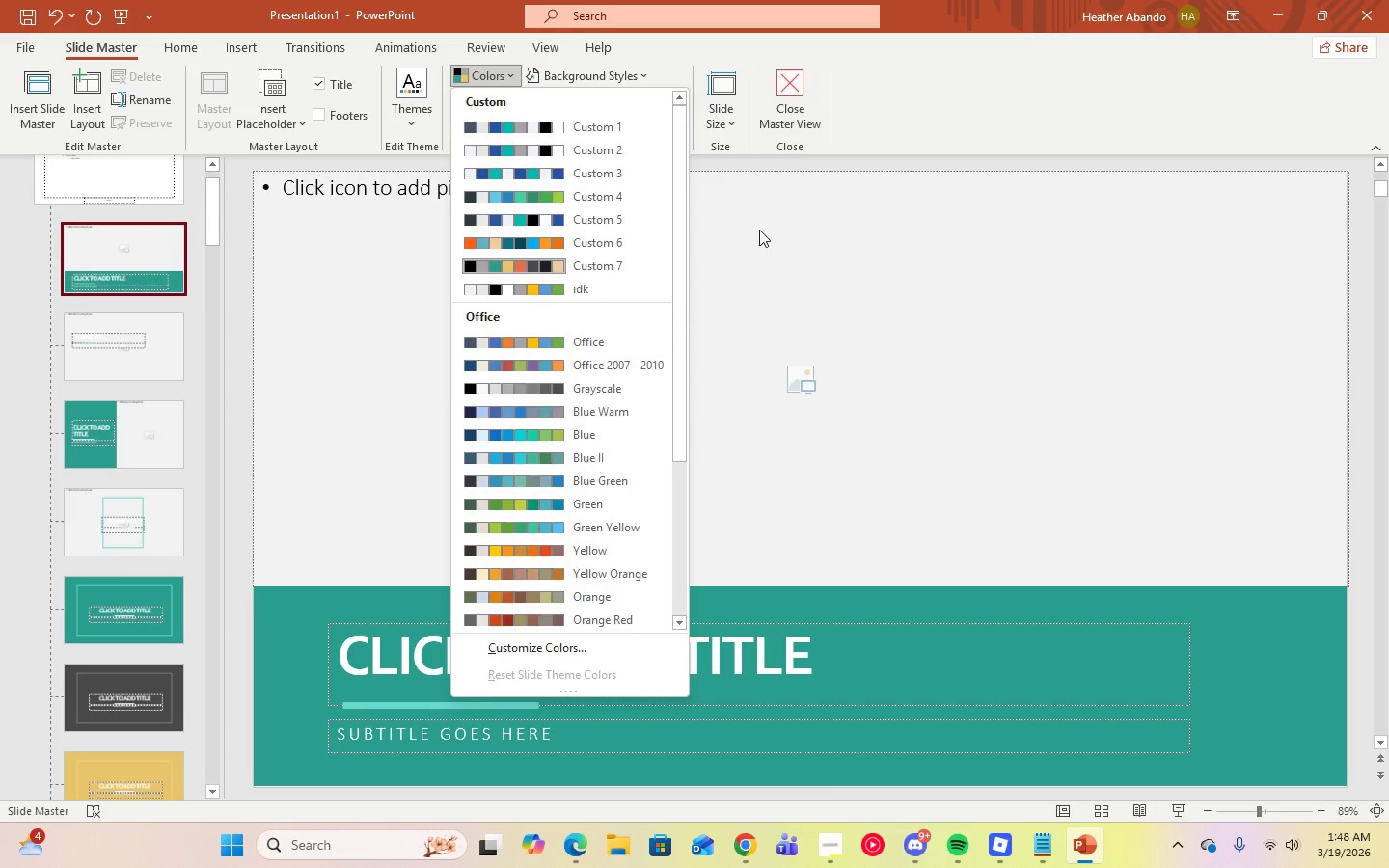 
left_click([793, 82])
 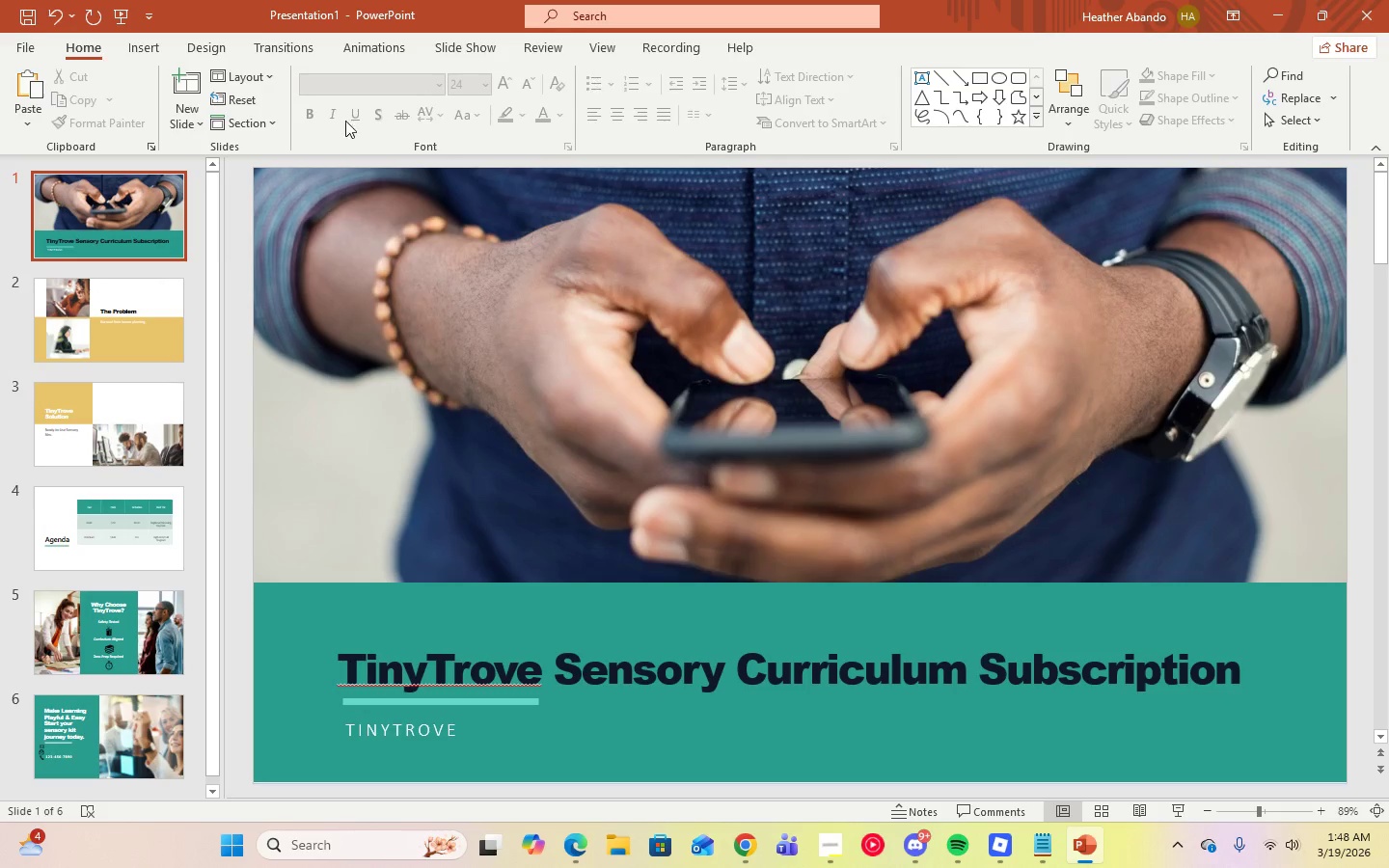 
wait(8.23)
 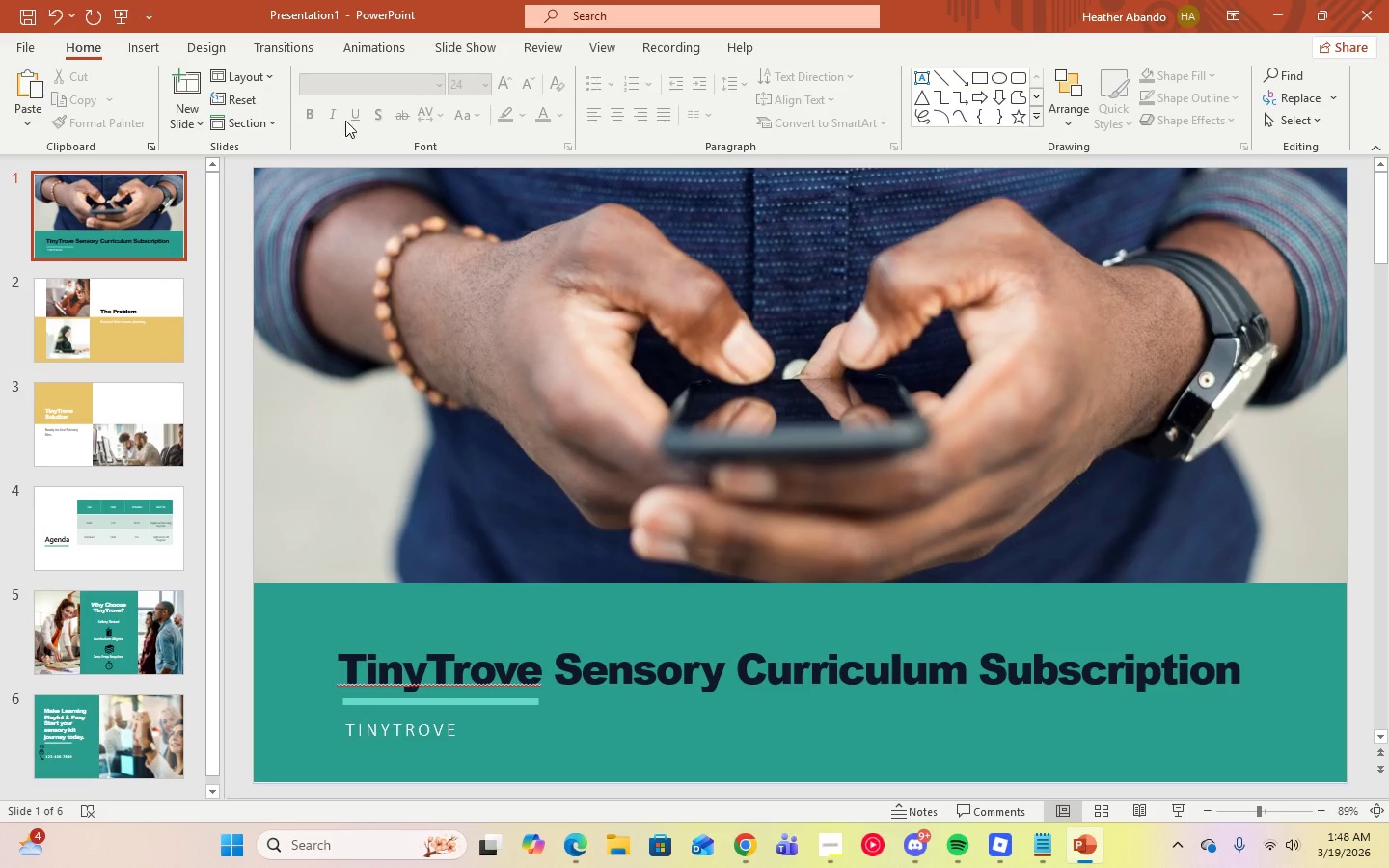 
left_click([598, 58])
 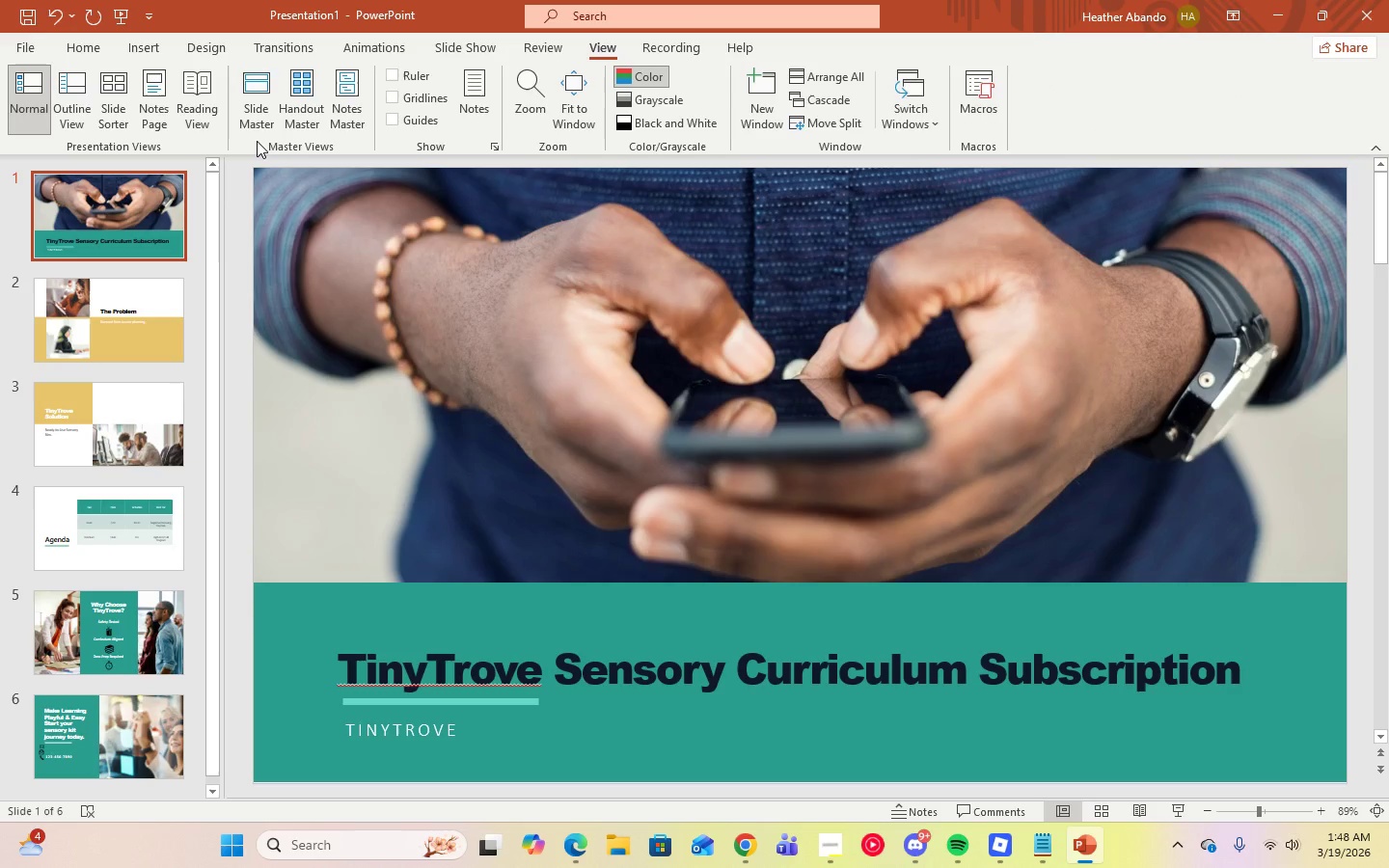 
left_click([251, 120])
 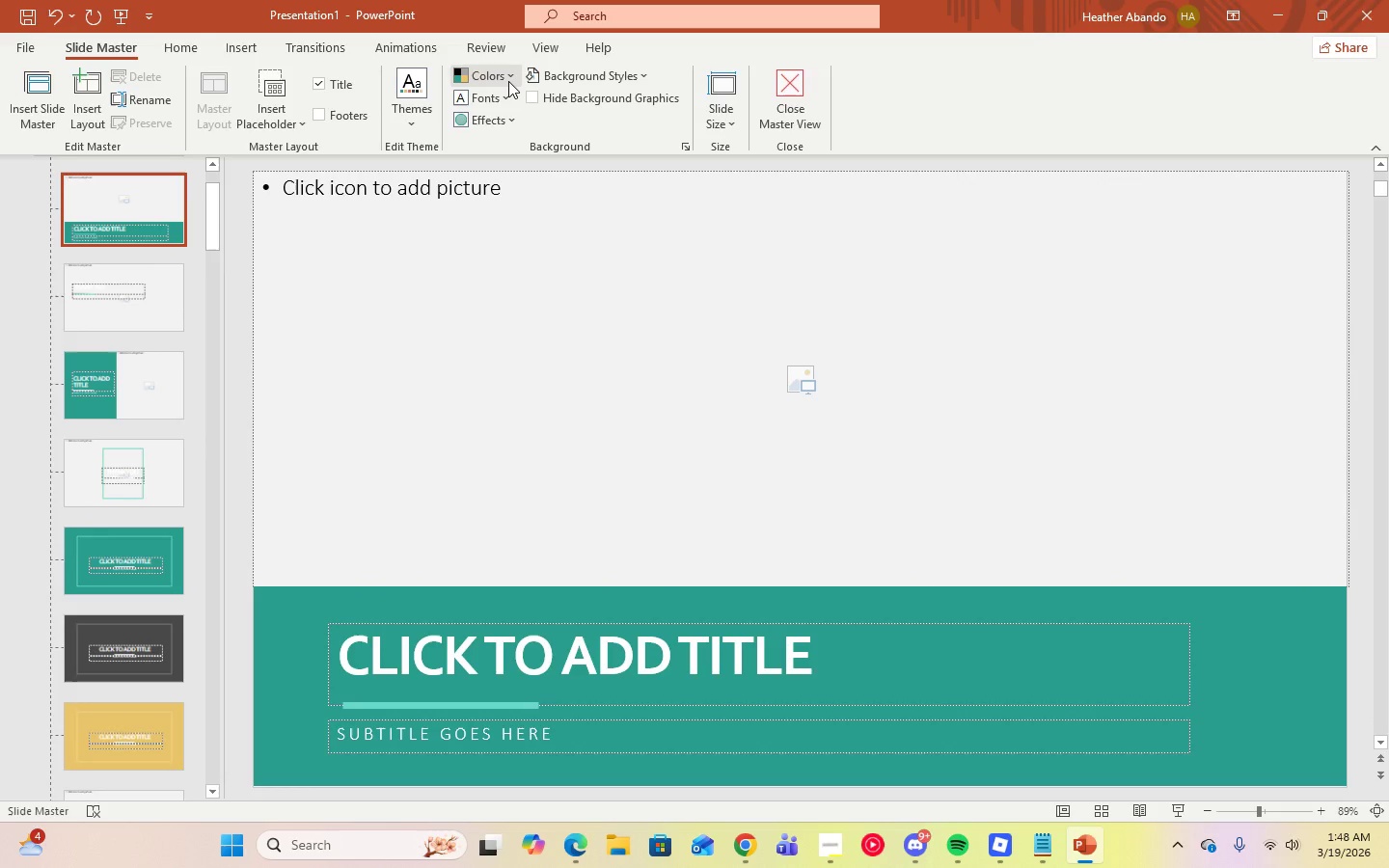 
left_click([508, 81])
 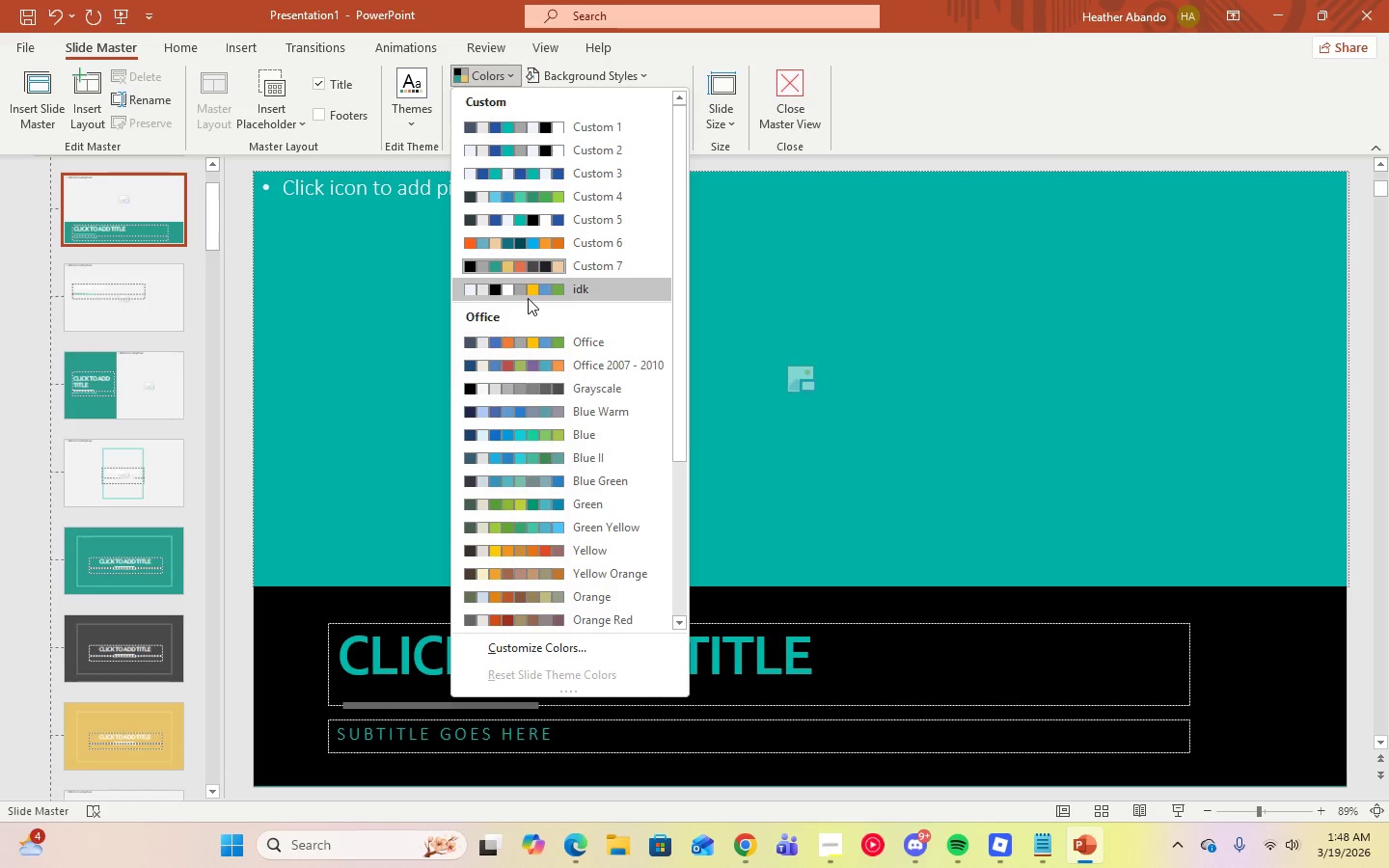 
wait(13.56)
 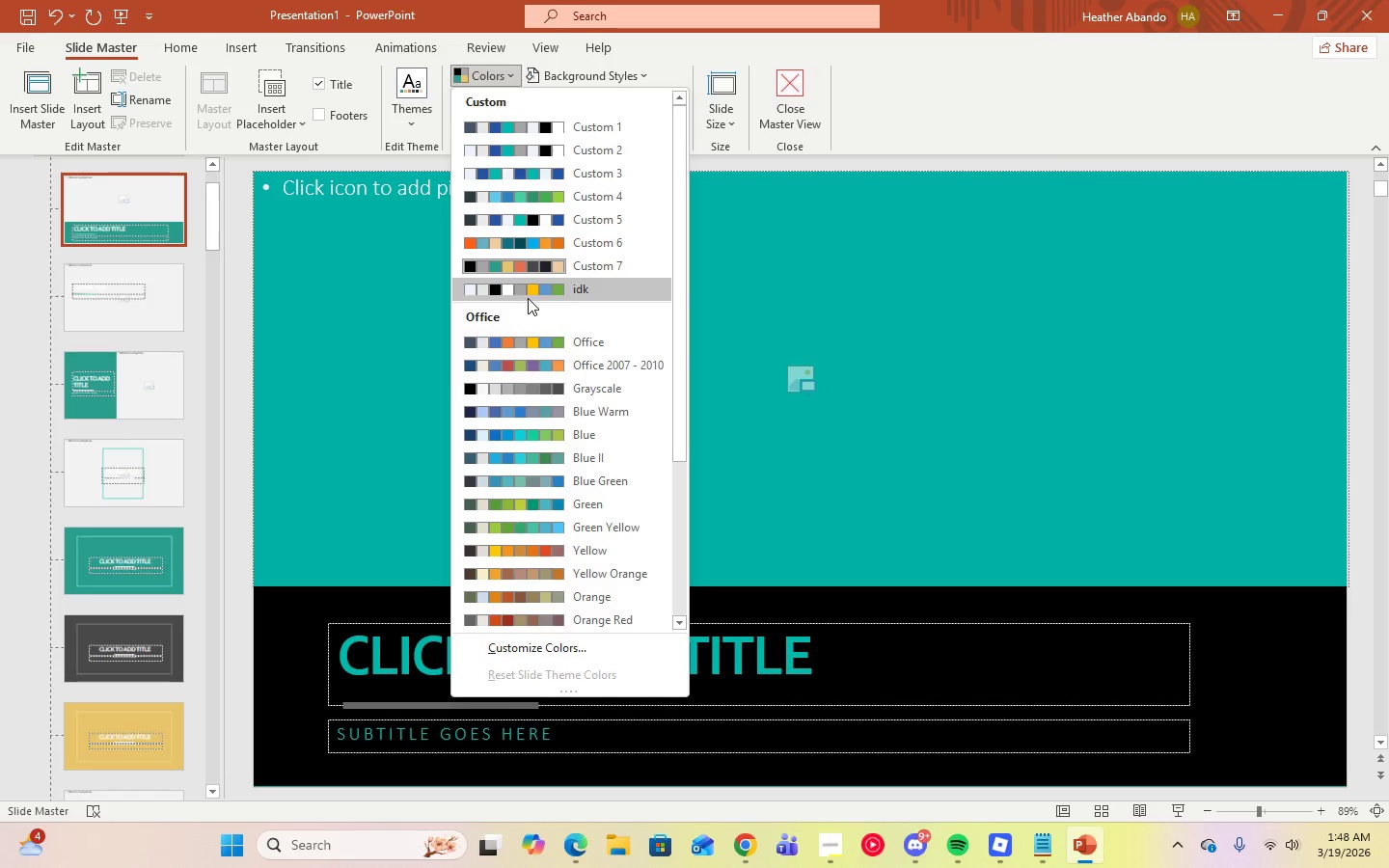 
left_click([1007, 280])
 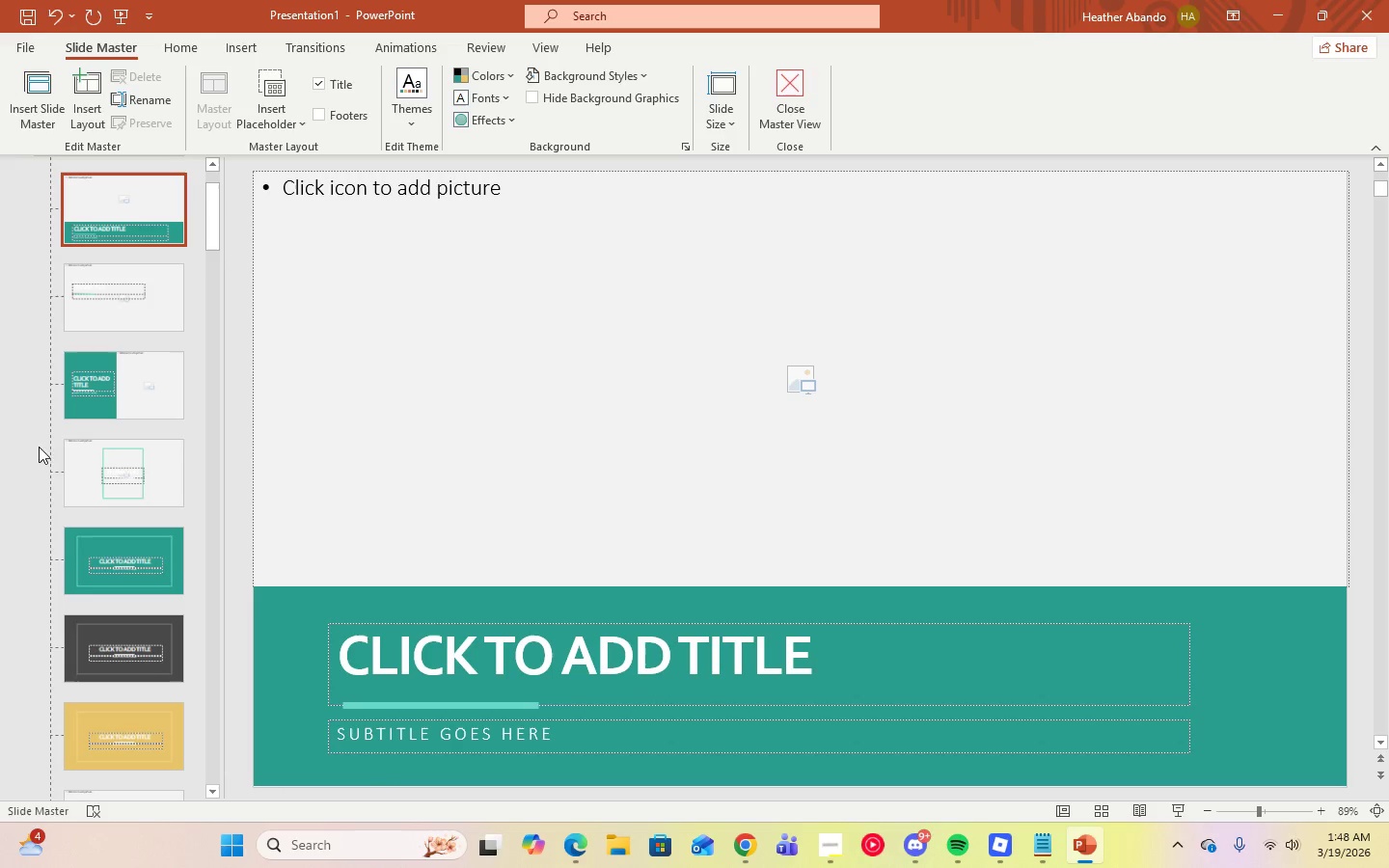 
scroll: coordinate [109, 447], scroll_direction: down, amount: 12.0
 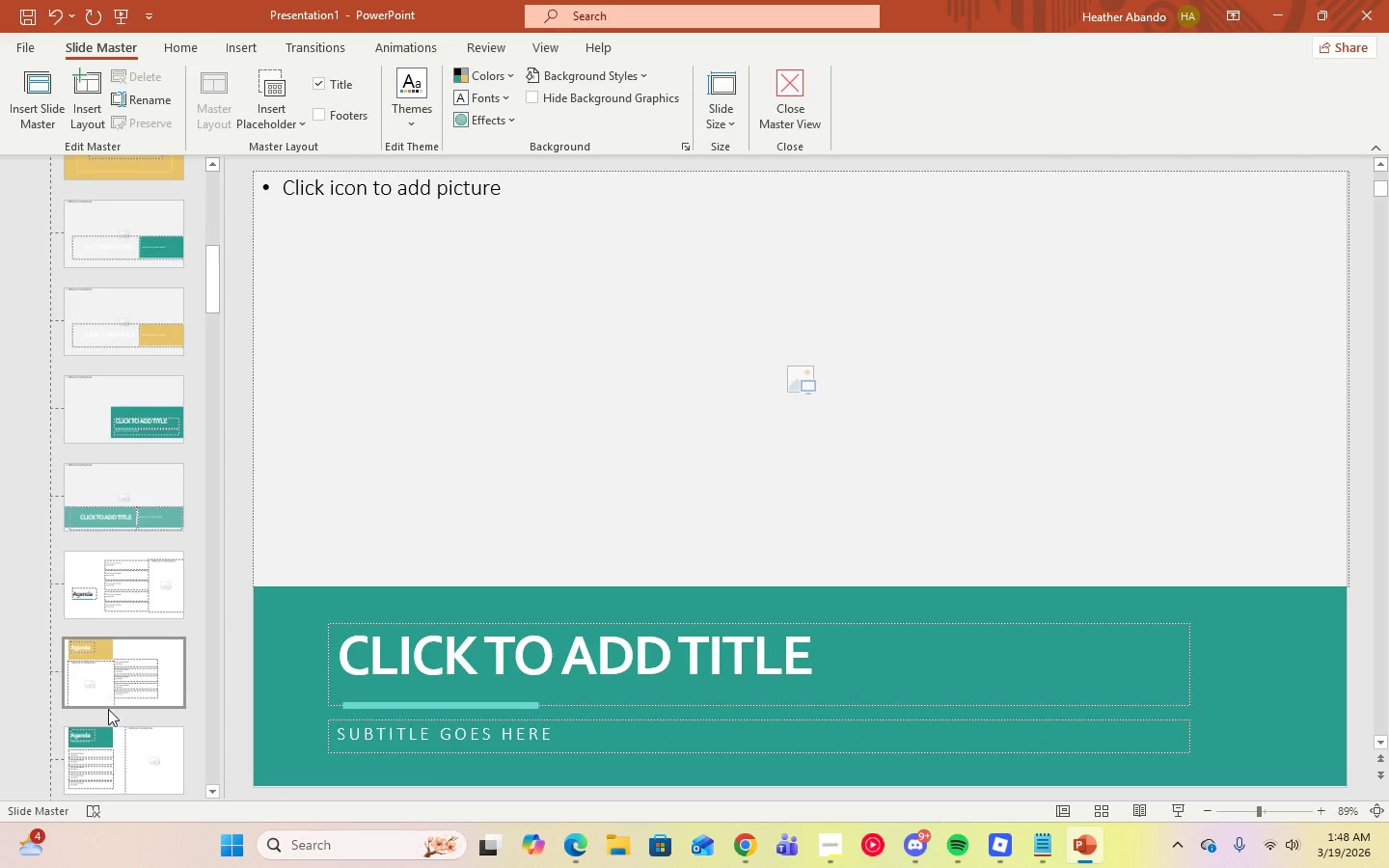 
left_click([108, 742])
 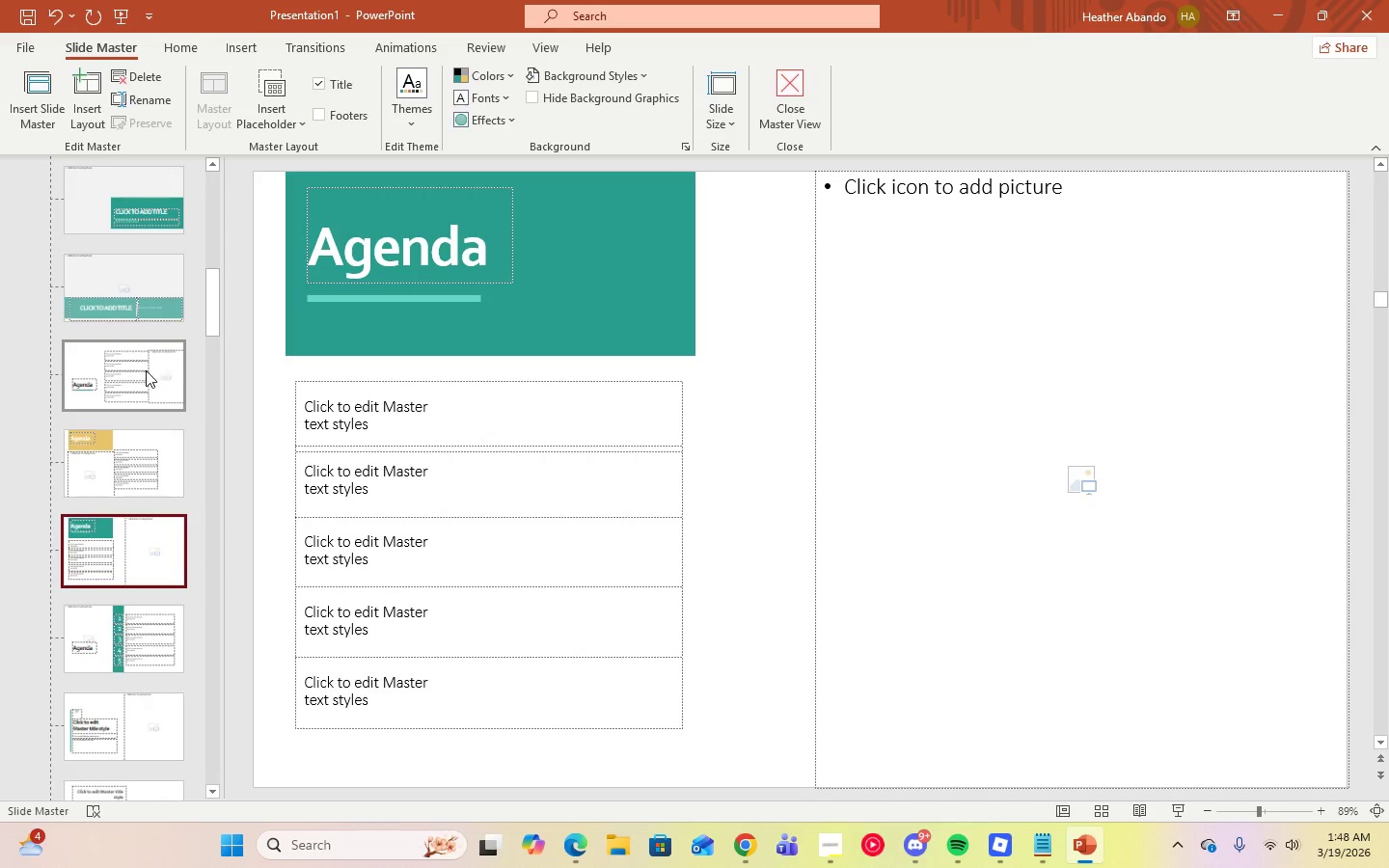 
left_click([117, 480])
 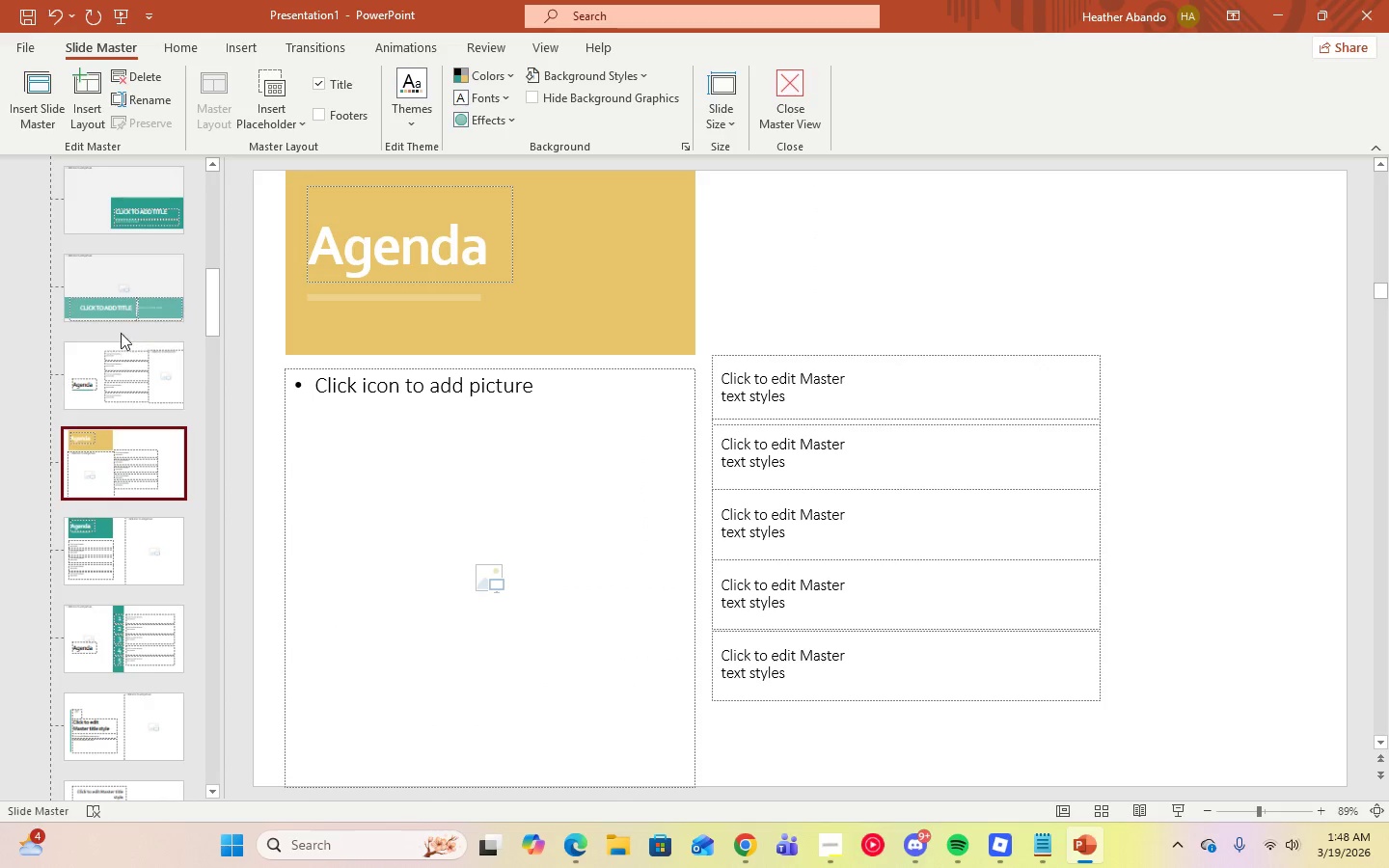 
left_click([123, 320])
 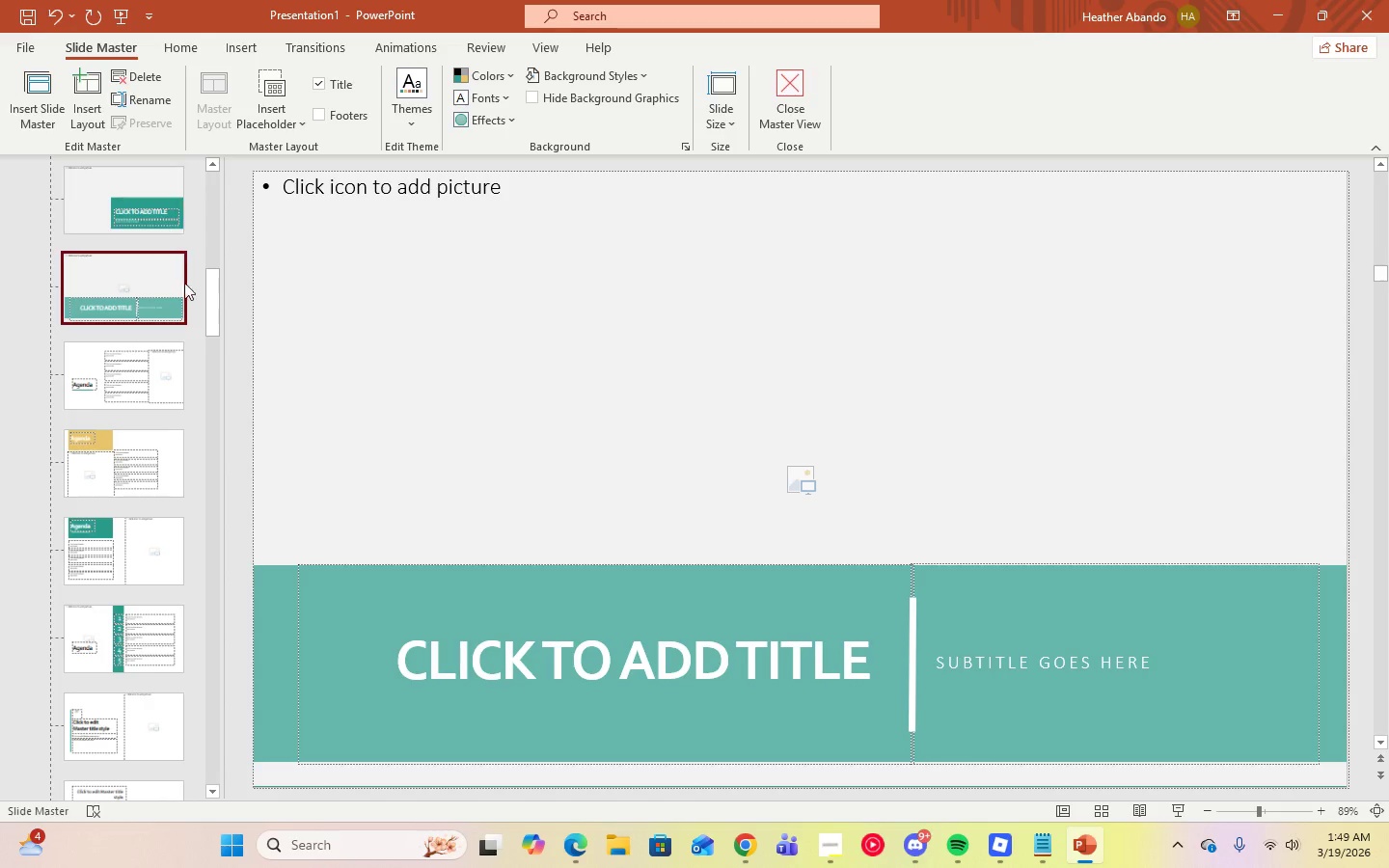 
scroll: coordinate [170, 335], scroll_direction: up, amount: 14.0
 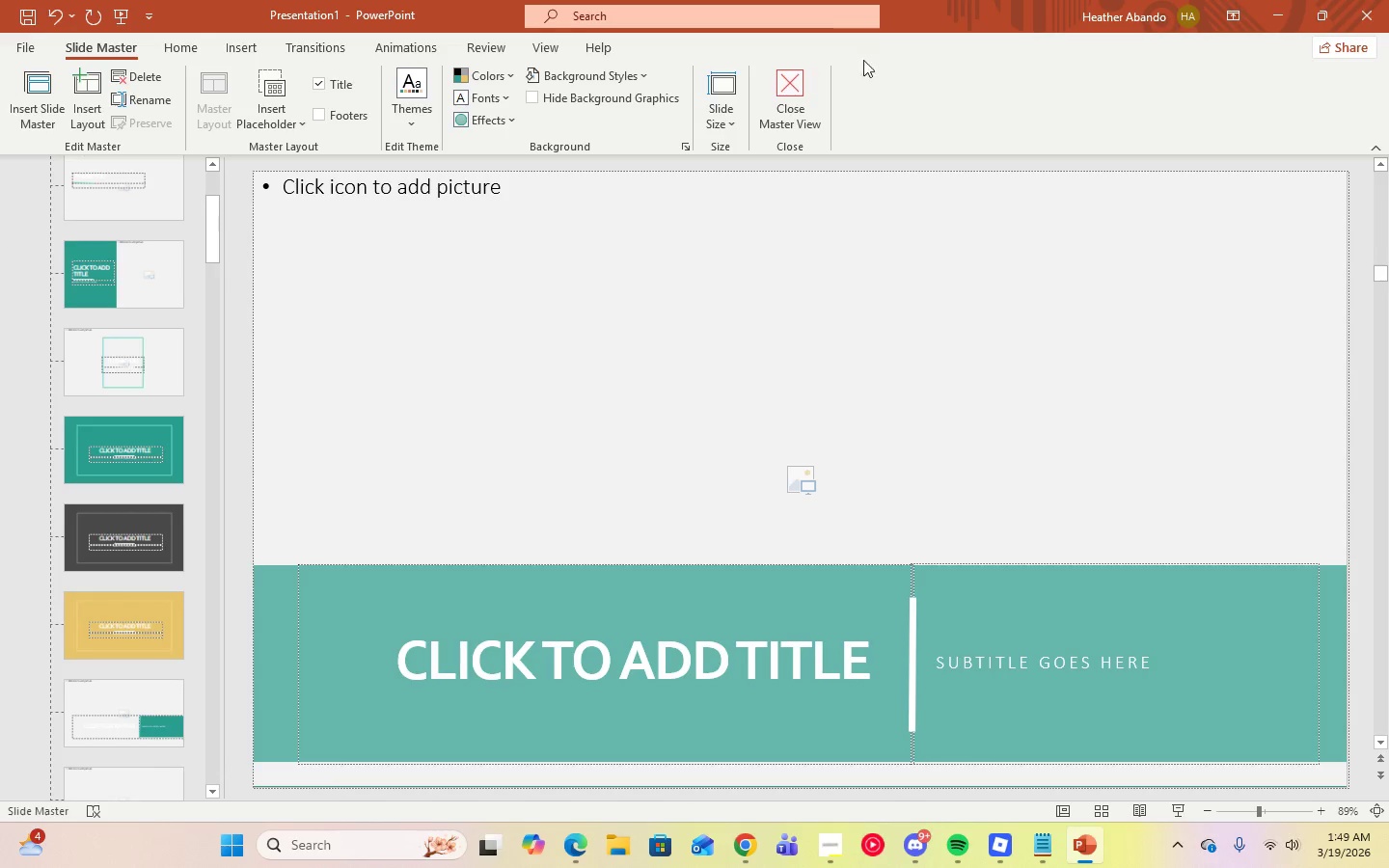 
left_click([809, 92])
 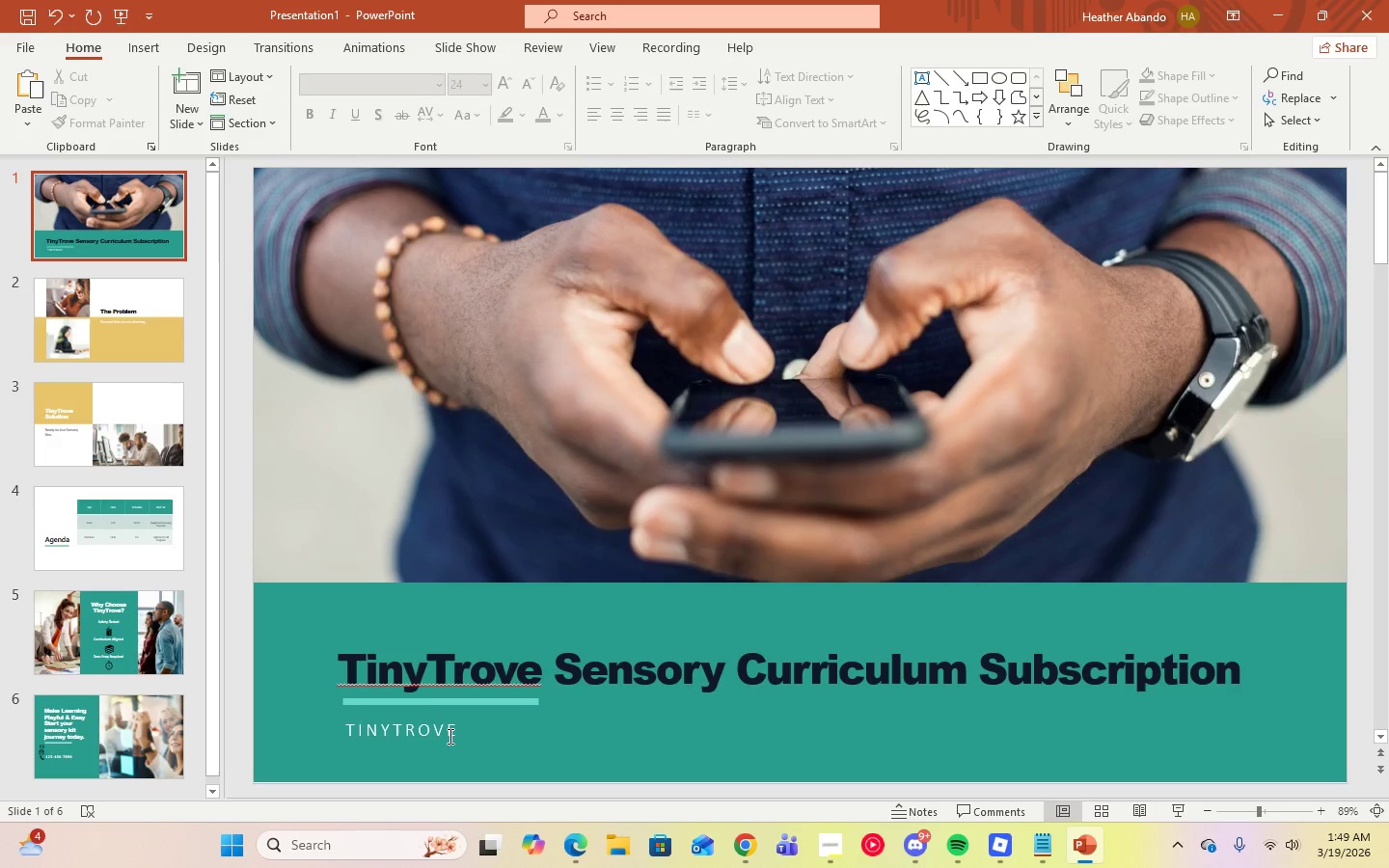 
wait(15.11)
 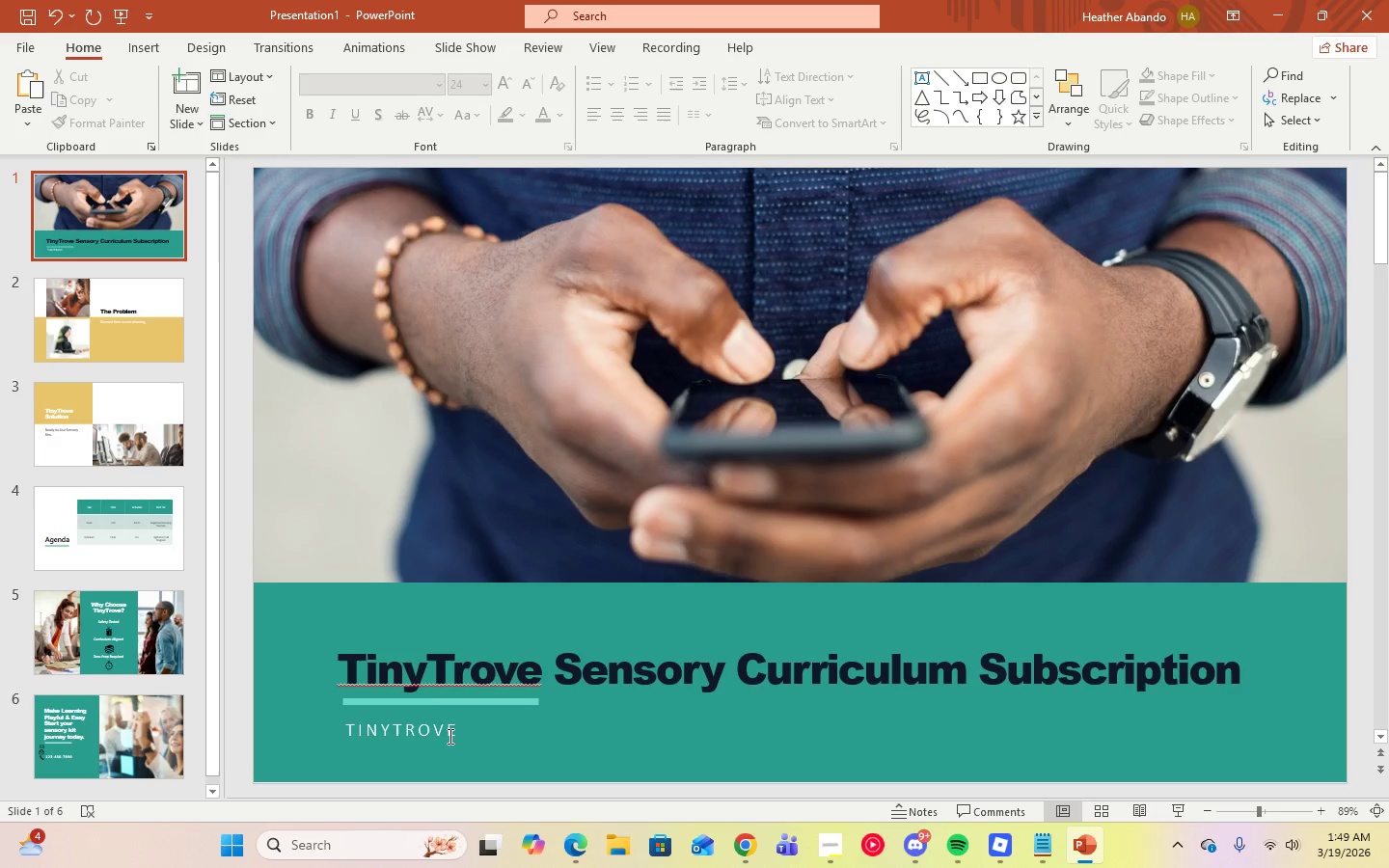 
left_click([204, 54])
 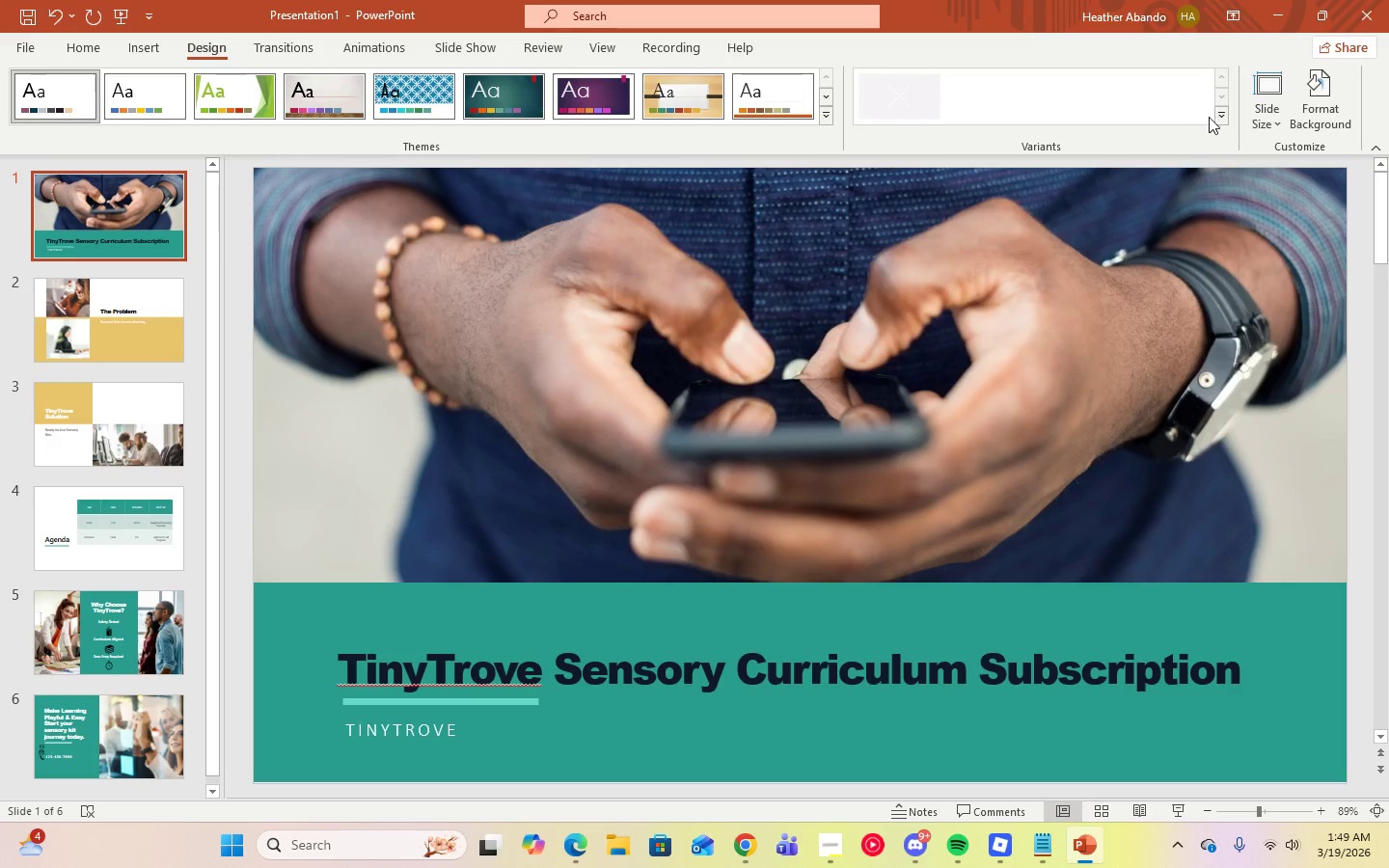 
left_click([1214, 117])
 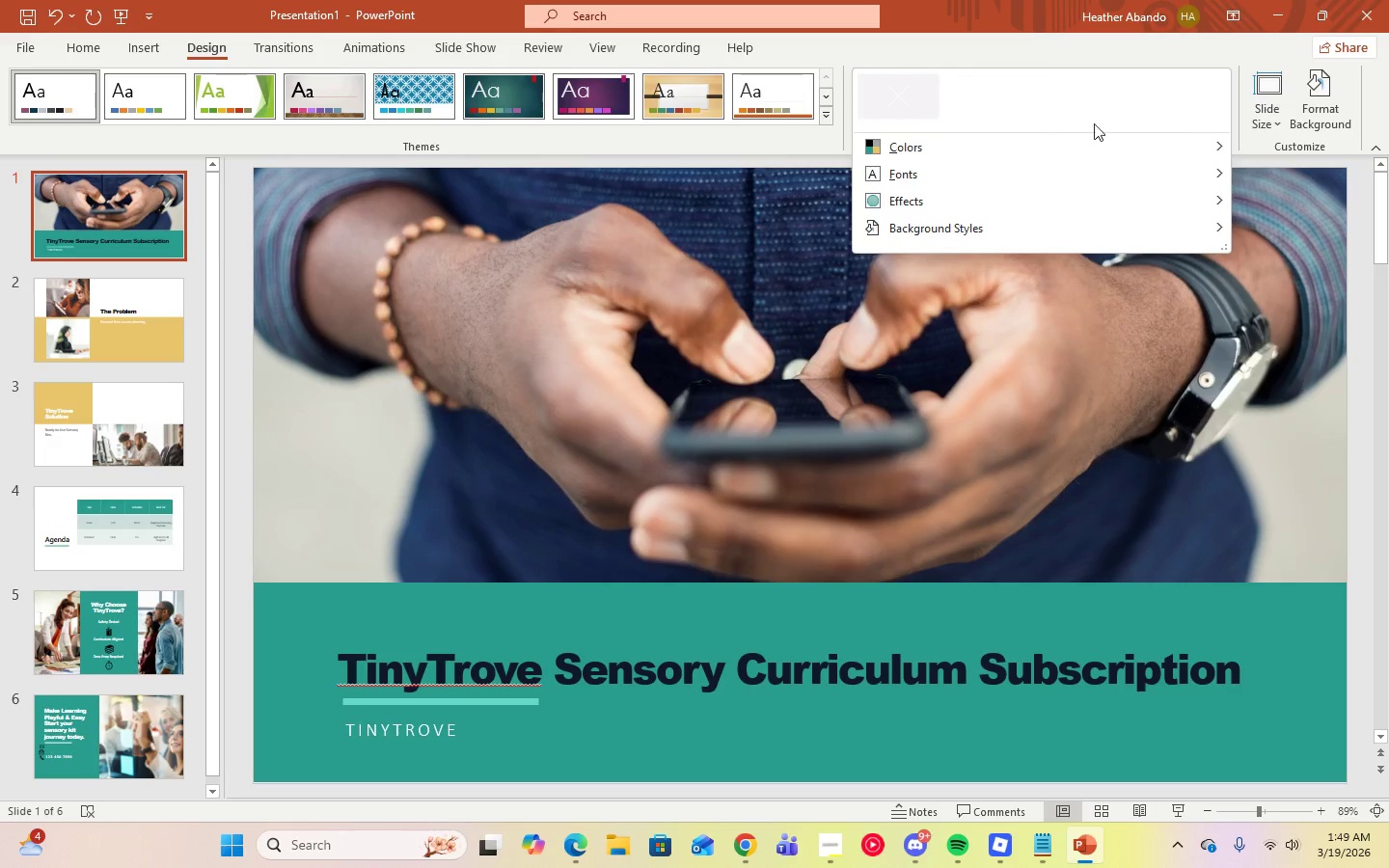 
mouse_move([921, 149])
 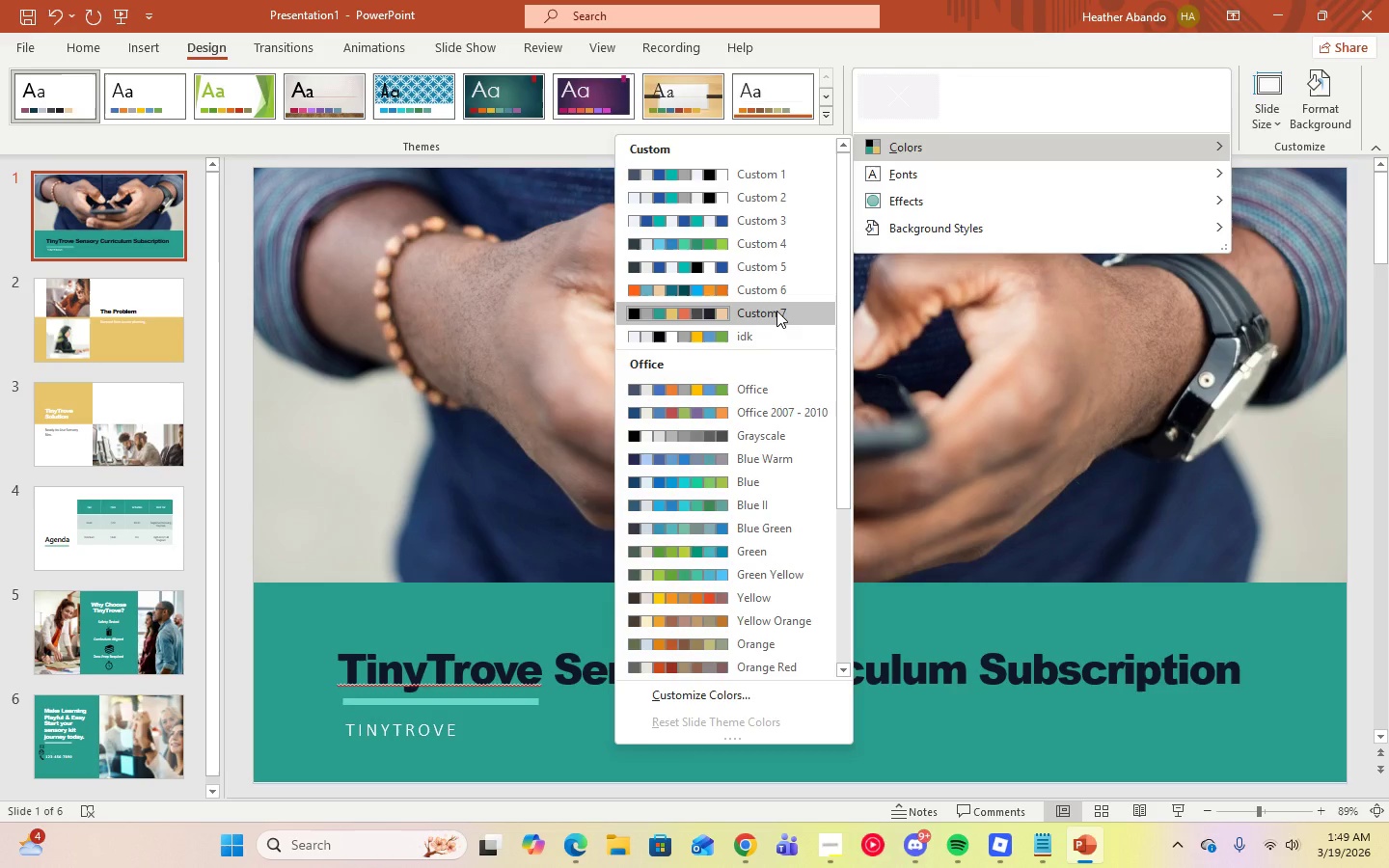 
right_click([776, 311])
 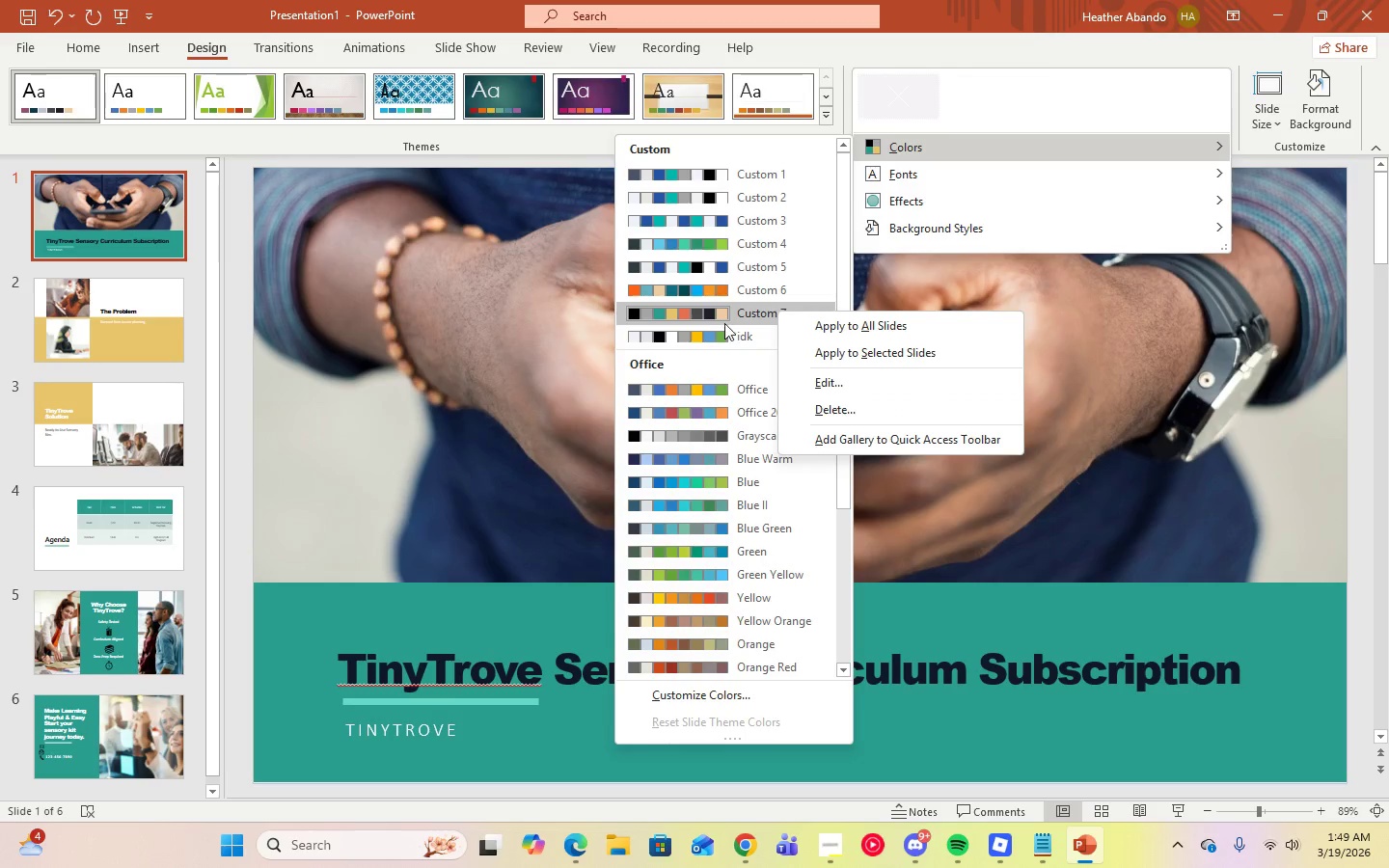 
left_click([723, 299])
 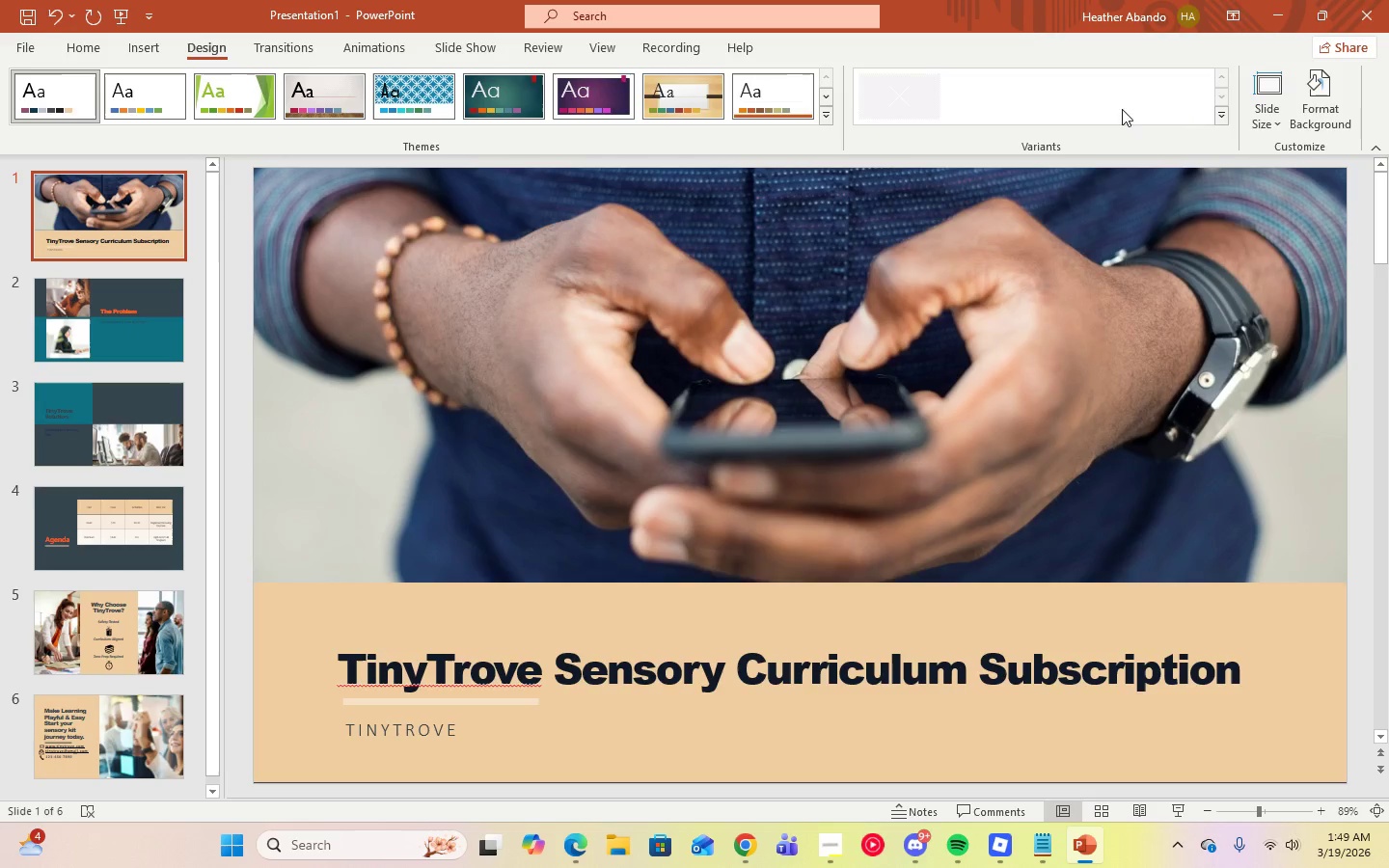 
left_click([1218, 123])
 